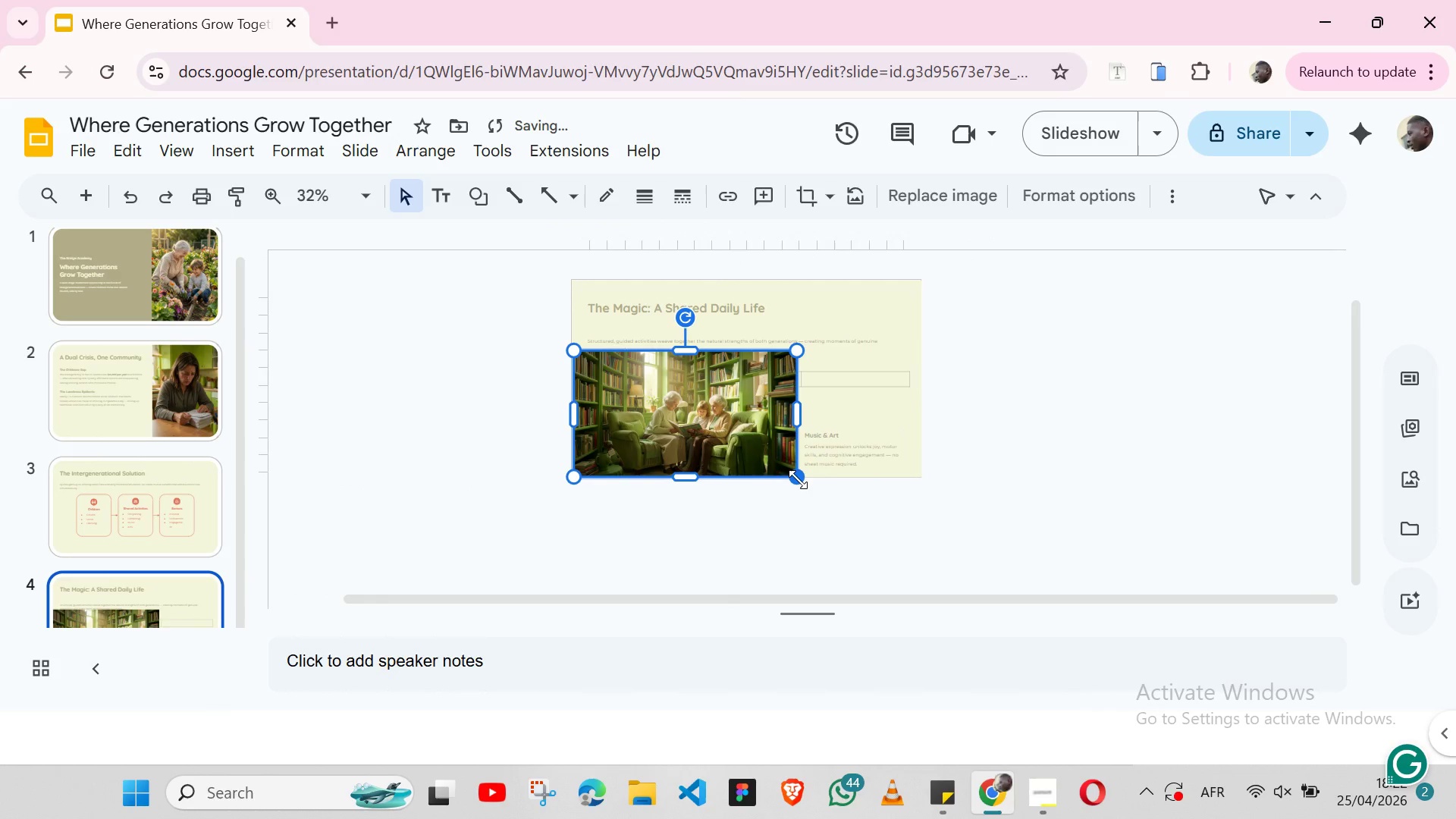 
left_click_drag(start_coordinate=[798, 479], to_coordinate=[682, 404])
 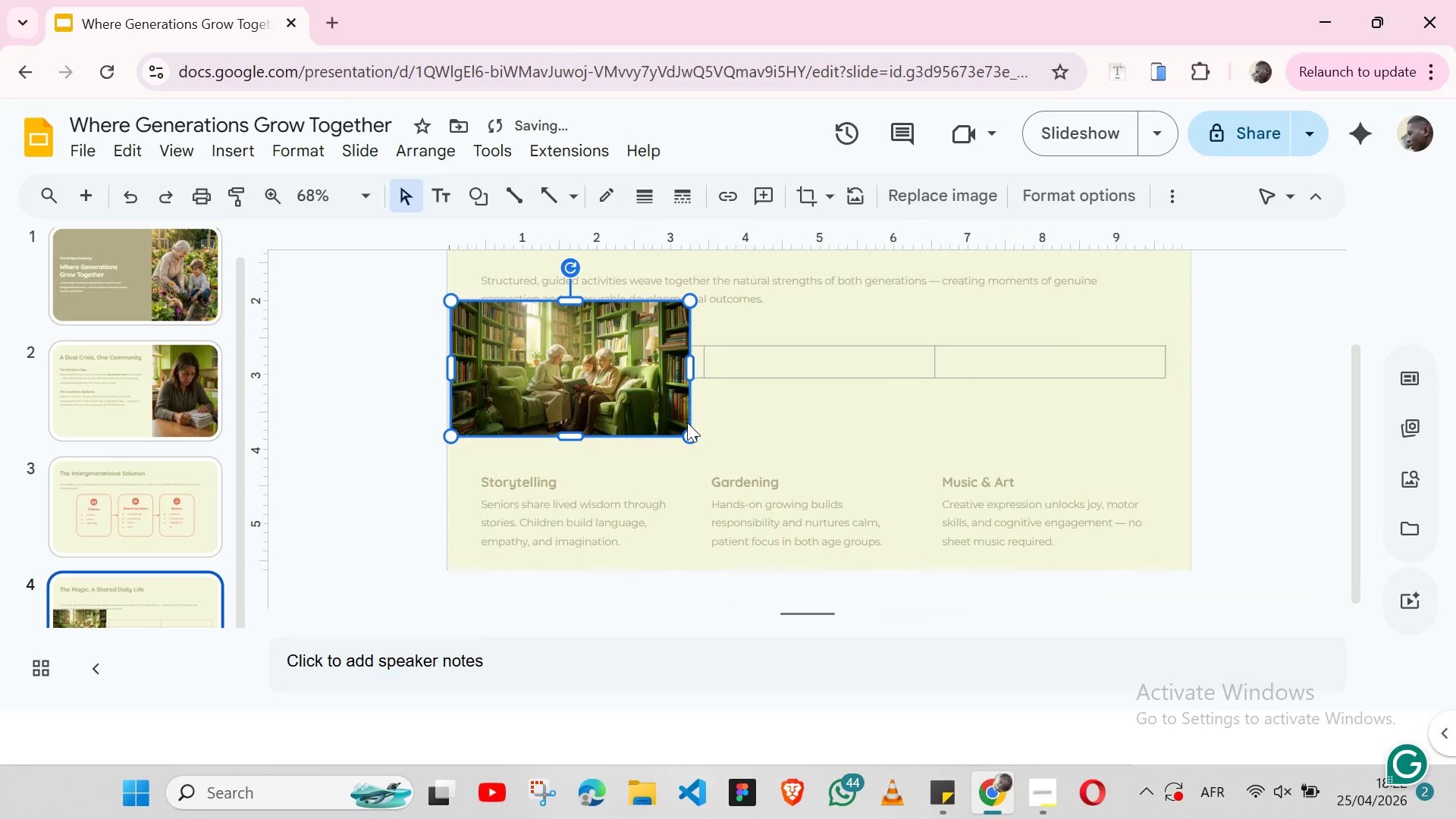 
left_click_drag(start_coordinate=[692, 438], to_coordinate=[657, 417])
 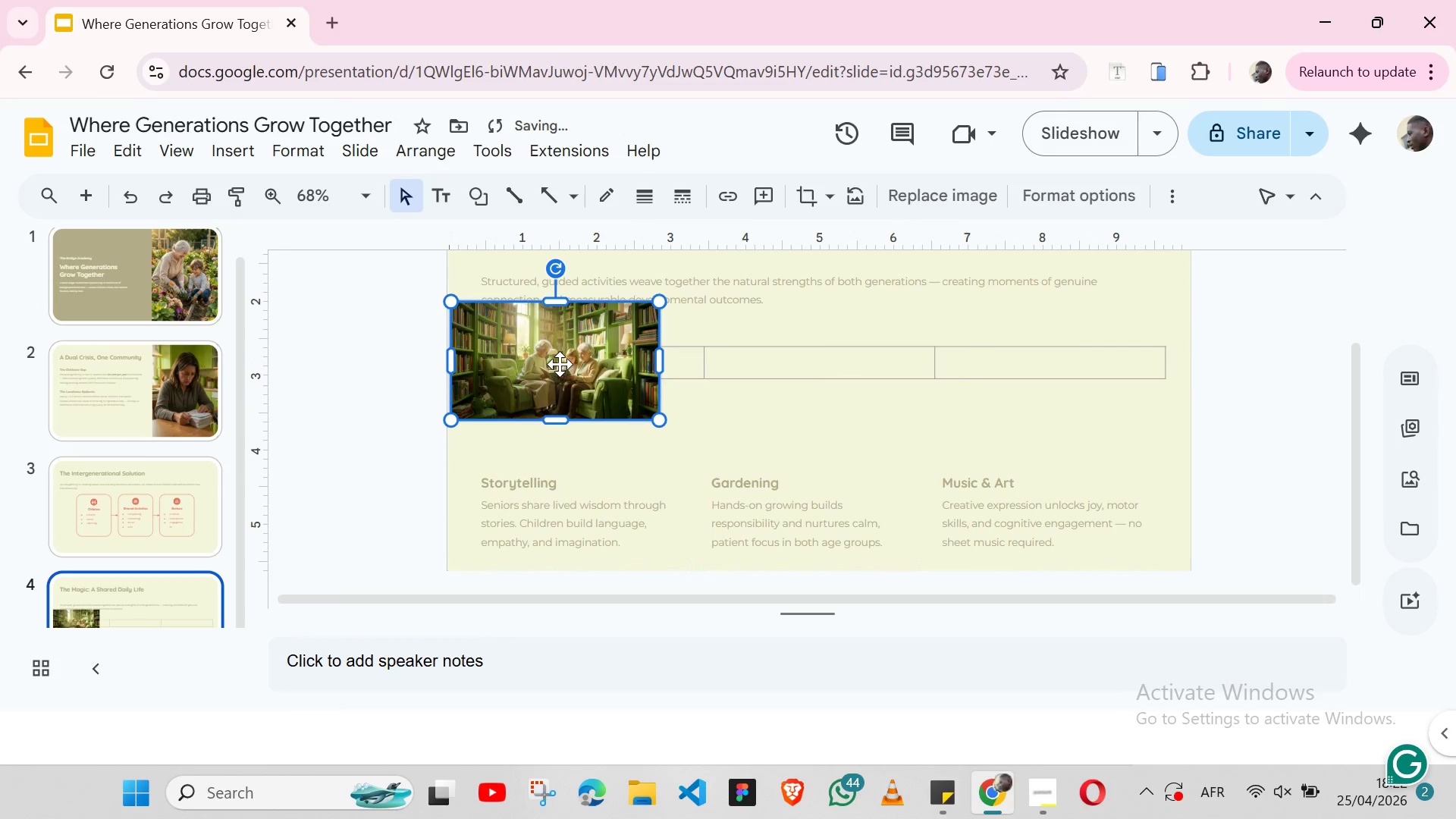 
left_click_drag(start_coordinate=[560, 364], to_coordinate=[588, 419])
 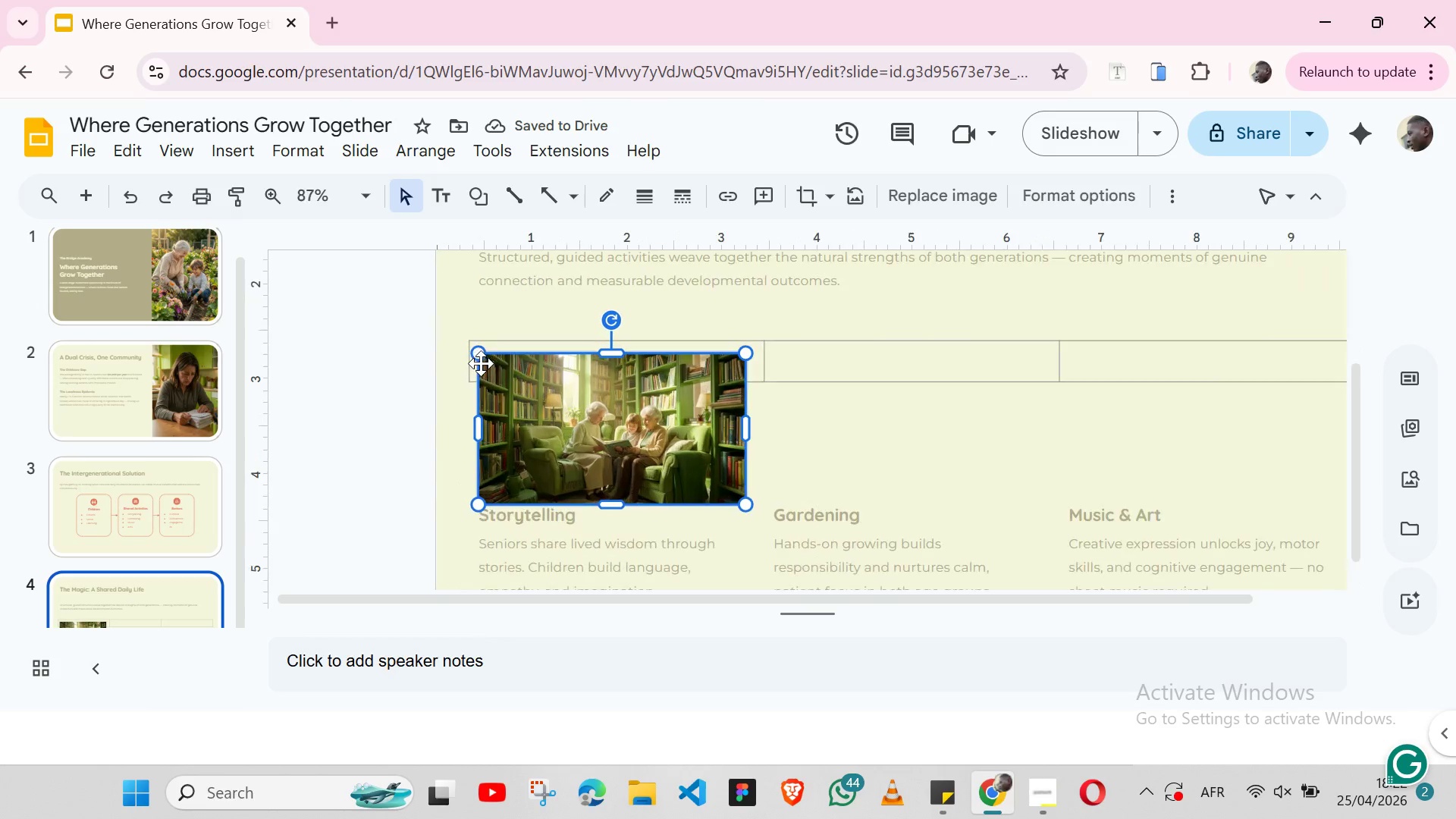 
hold_key(key=ShiftLeft, duration=1.53)
 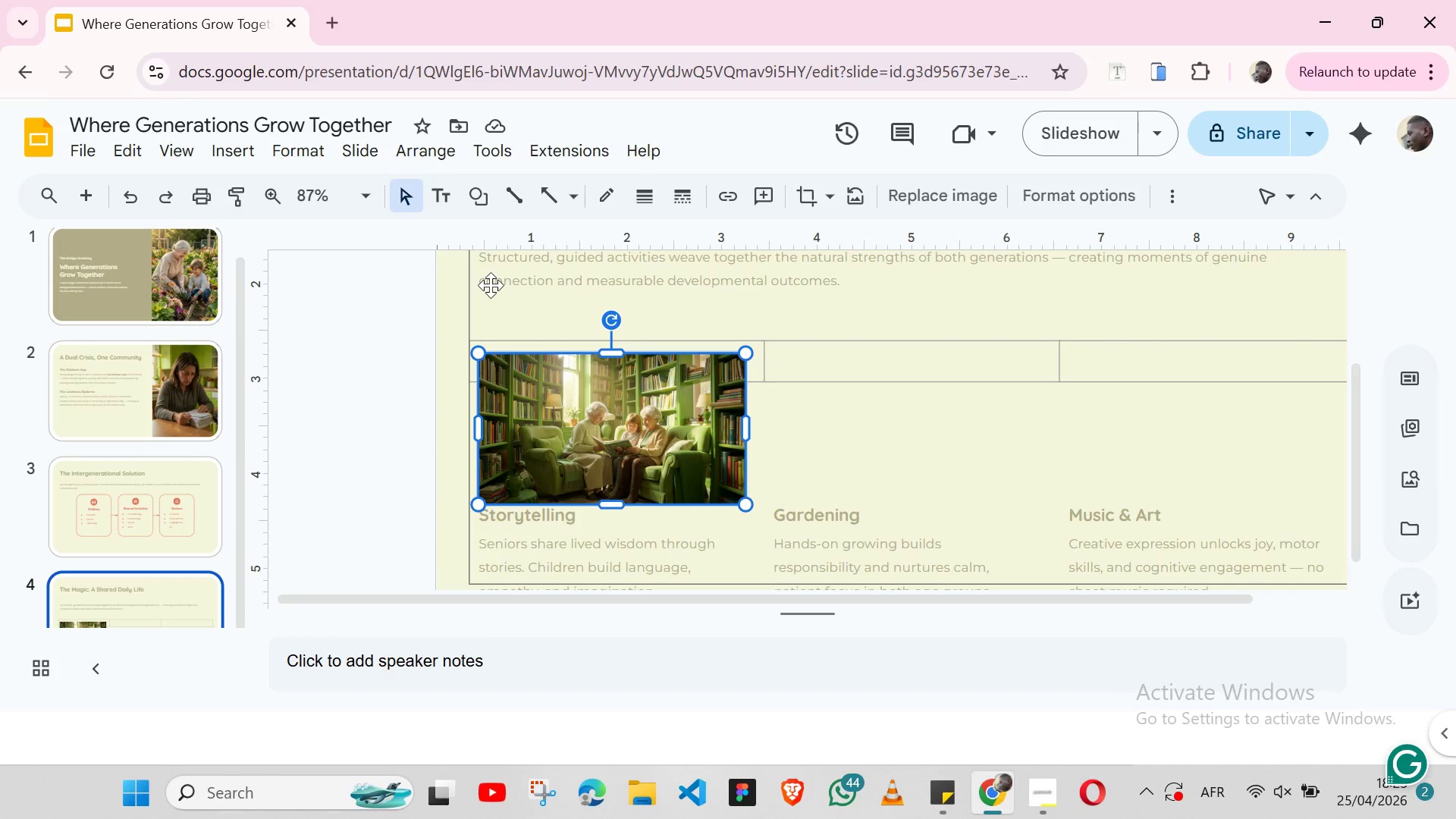 
hold_key(key=ShiftLeft, duration=0.73)
 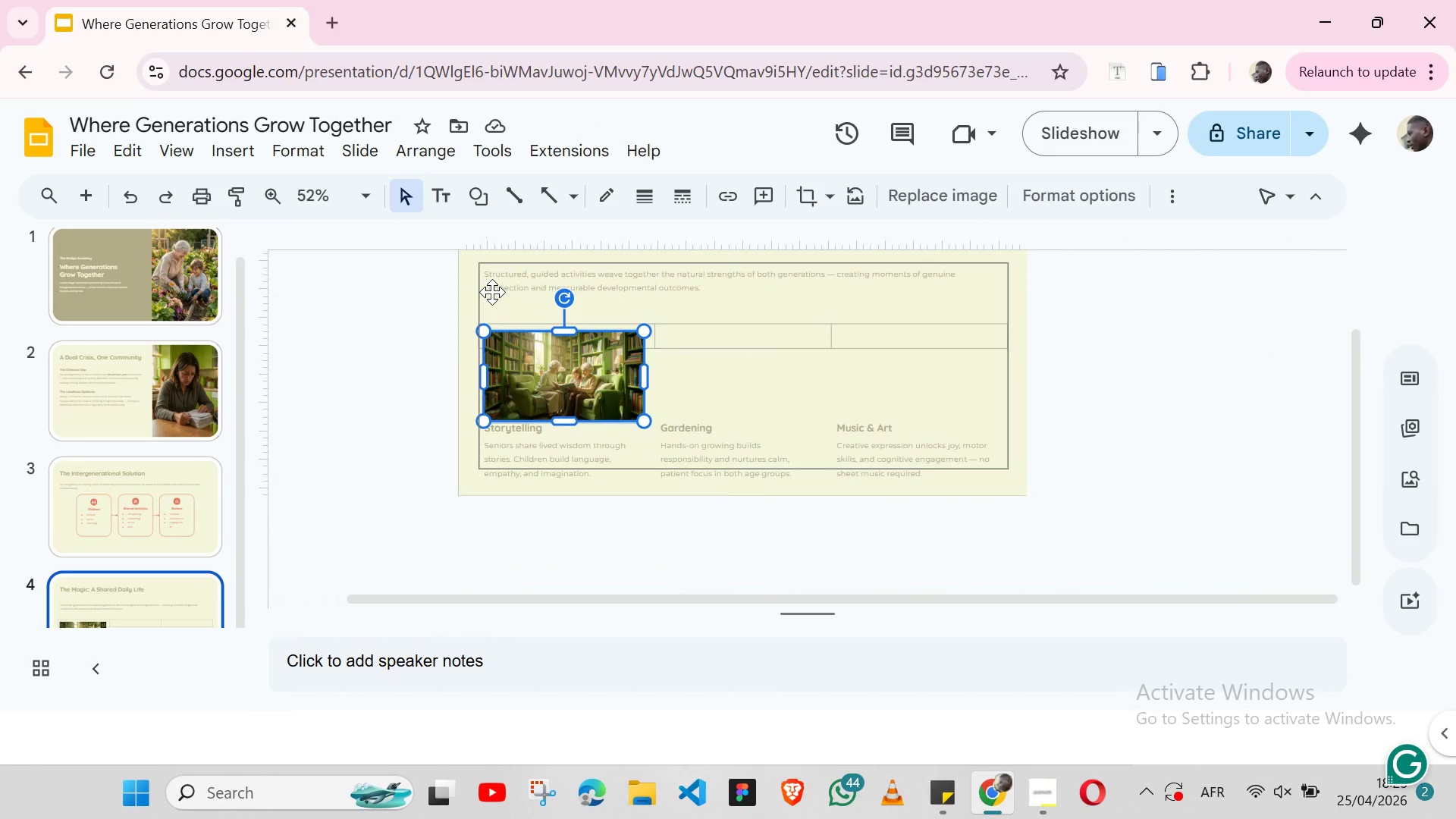 
hold_key(key=ShiftLeft, duration=1.53)
left_click([480, 296])
 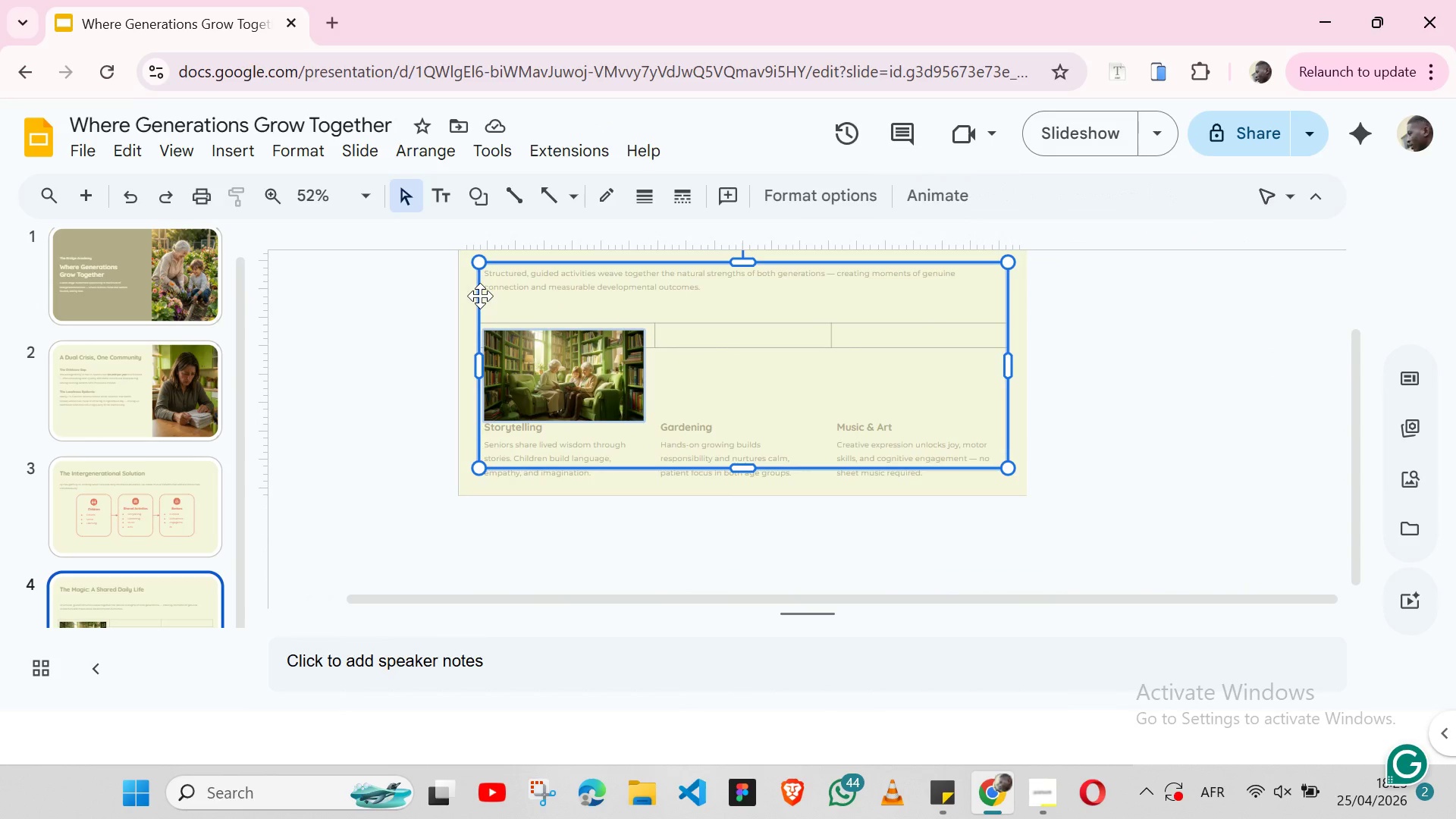 
key(Shift+ShiftLeft)
 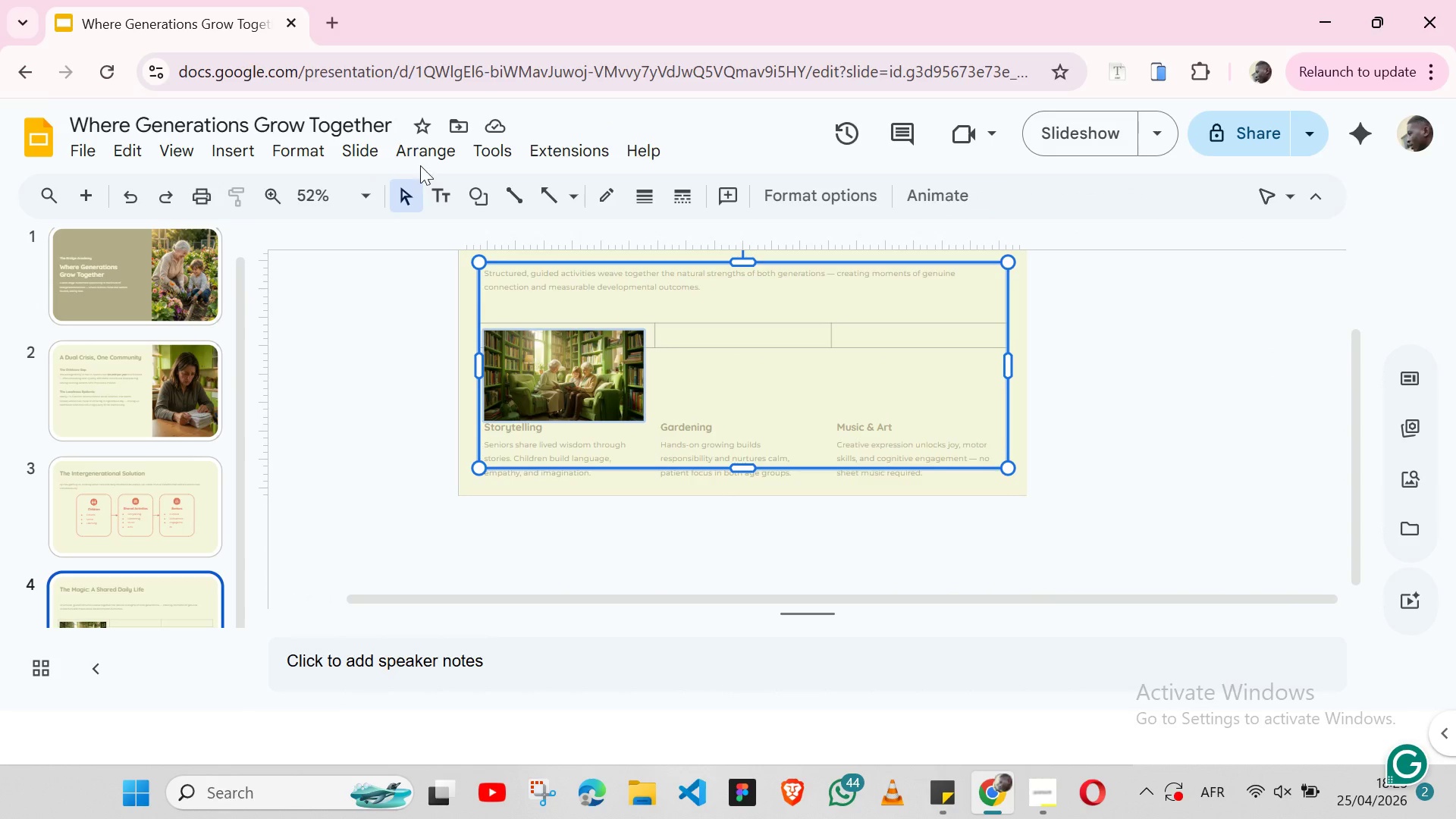 
left_click([420, 165])
 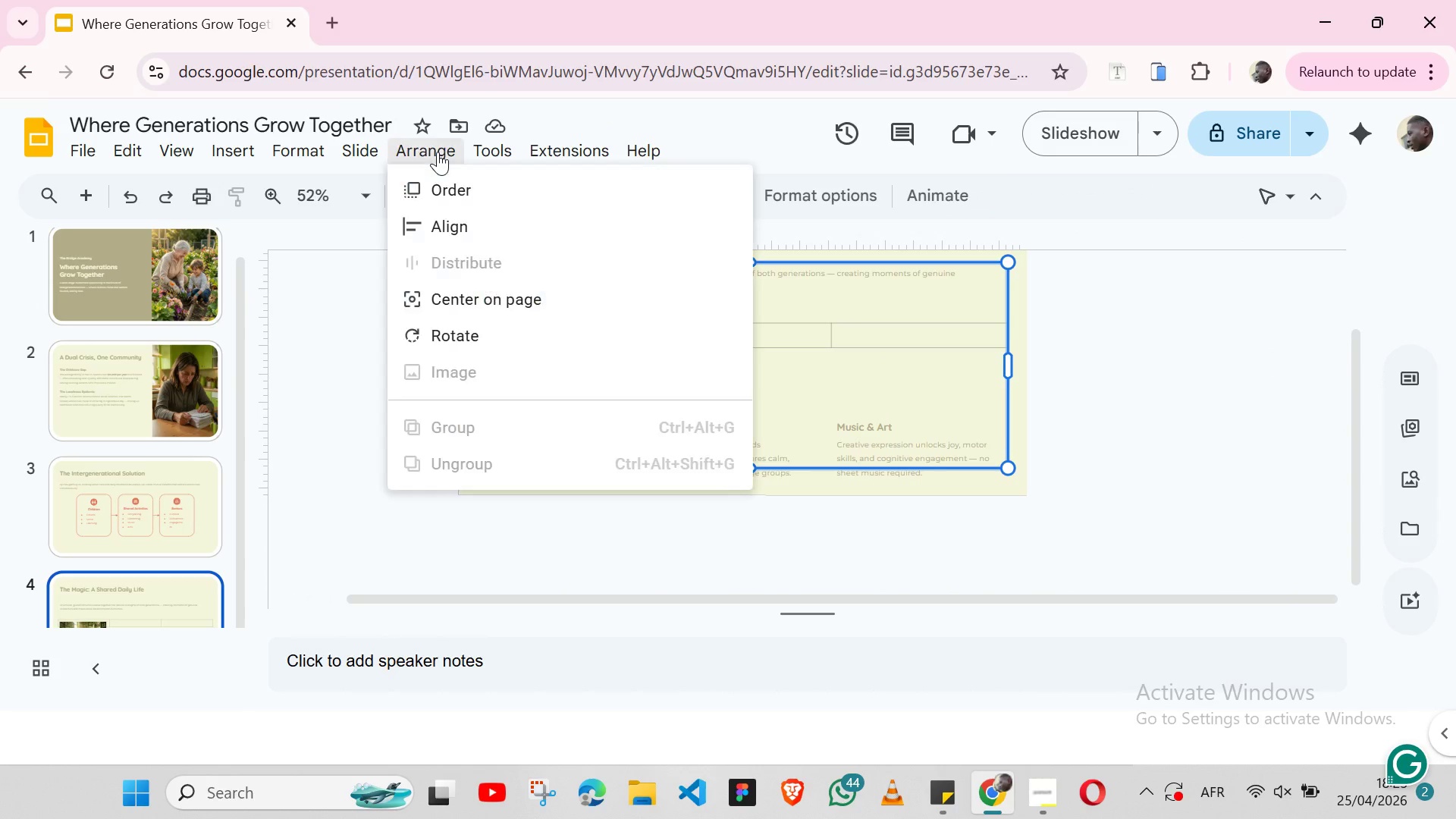 
left_click([438, 152])
 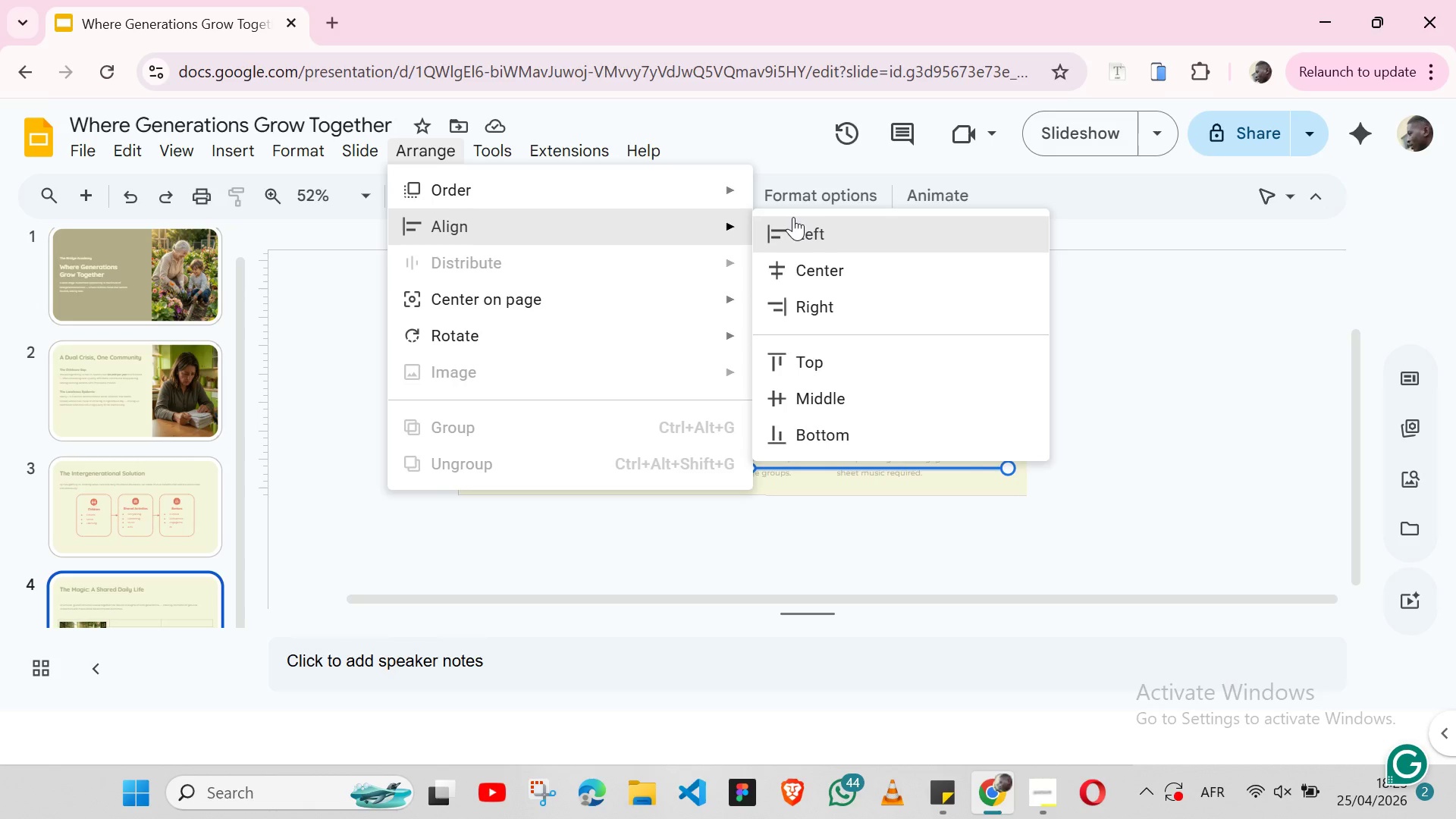 
left_click([793, 217])
 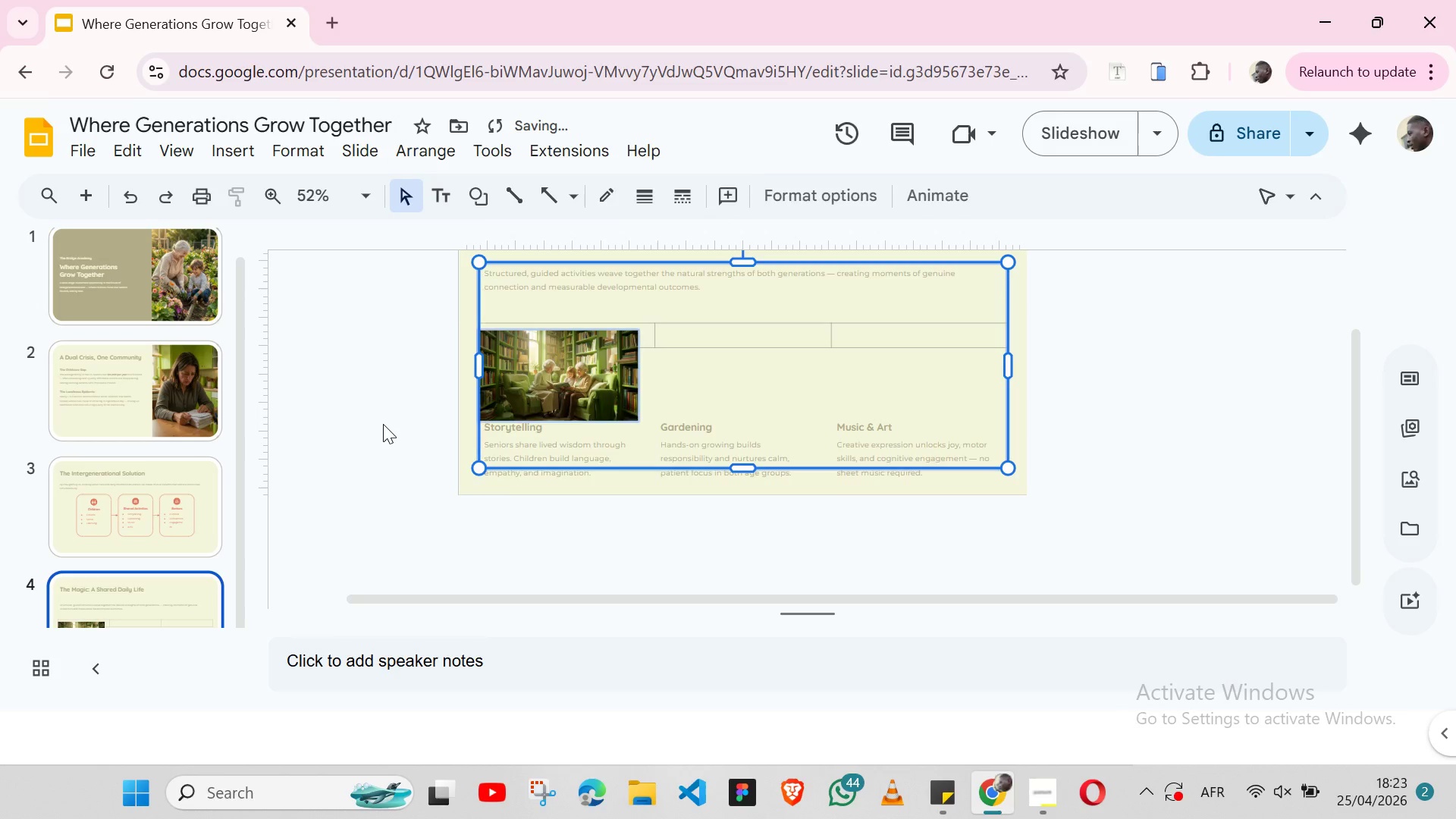 
left_click([383, 424])
 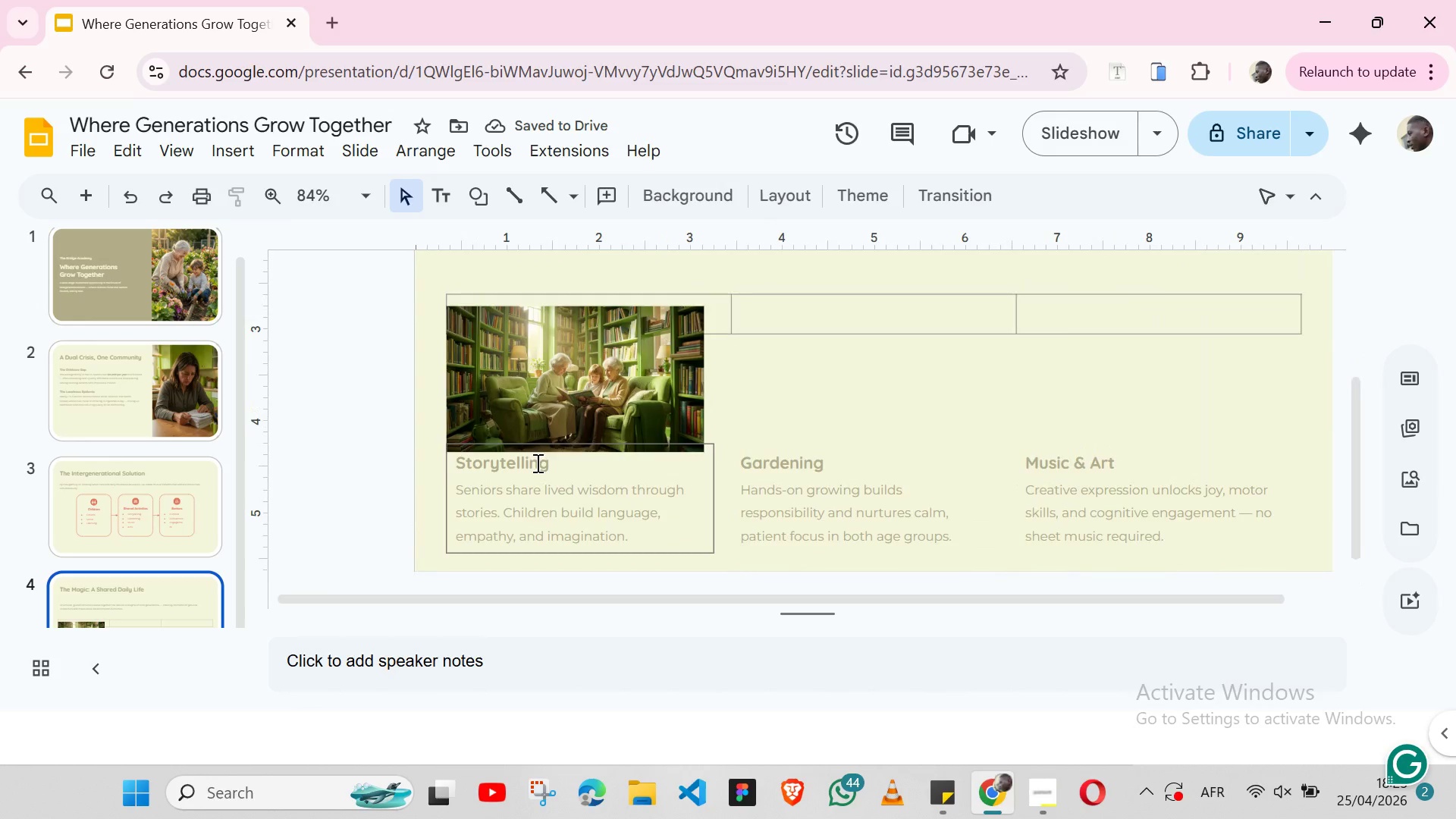 
left_click([654, 379])
 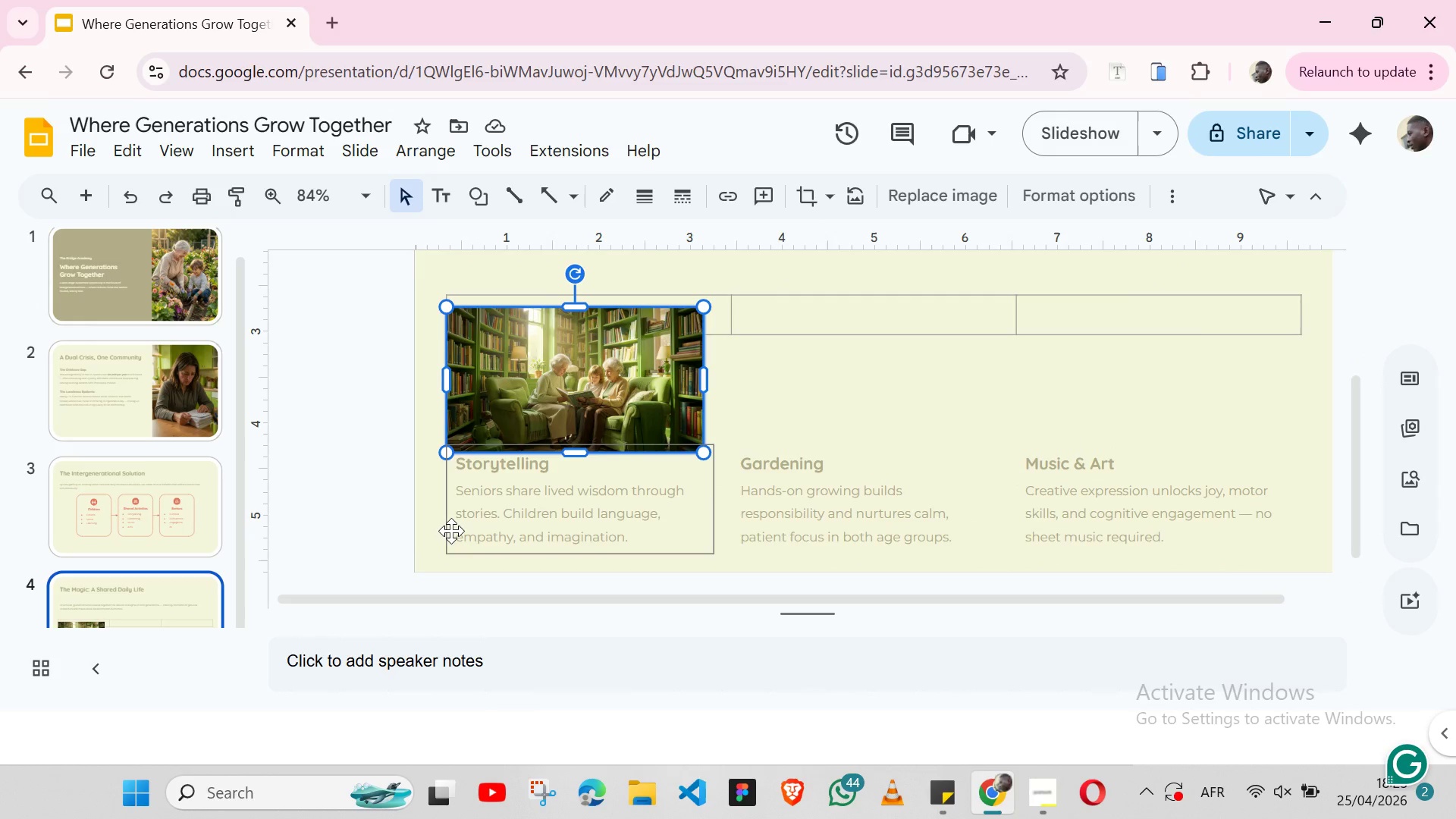 
hold_key(key=ArrowUp, duration=0.78)
 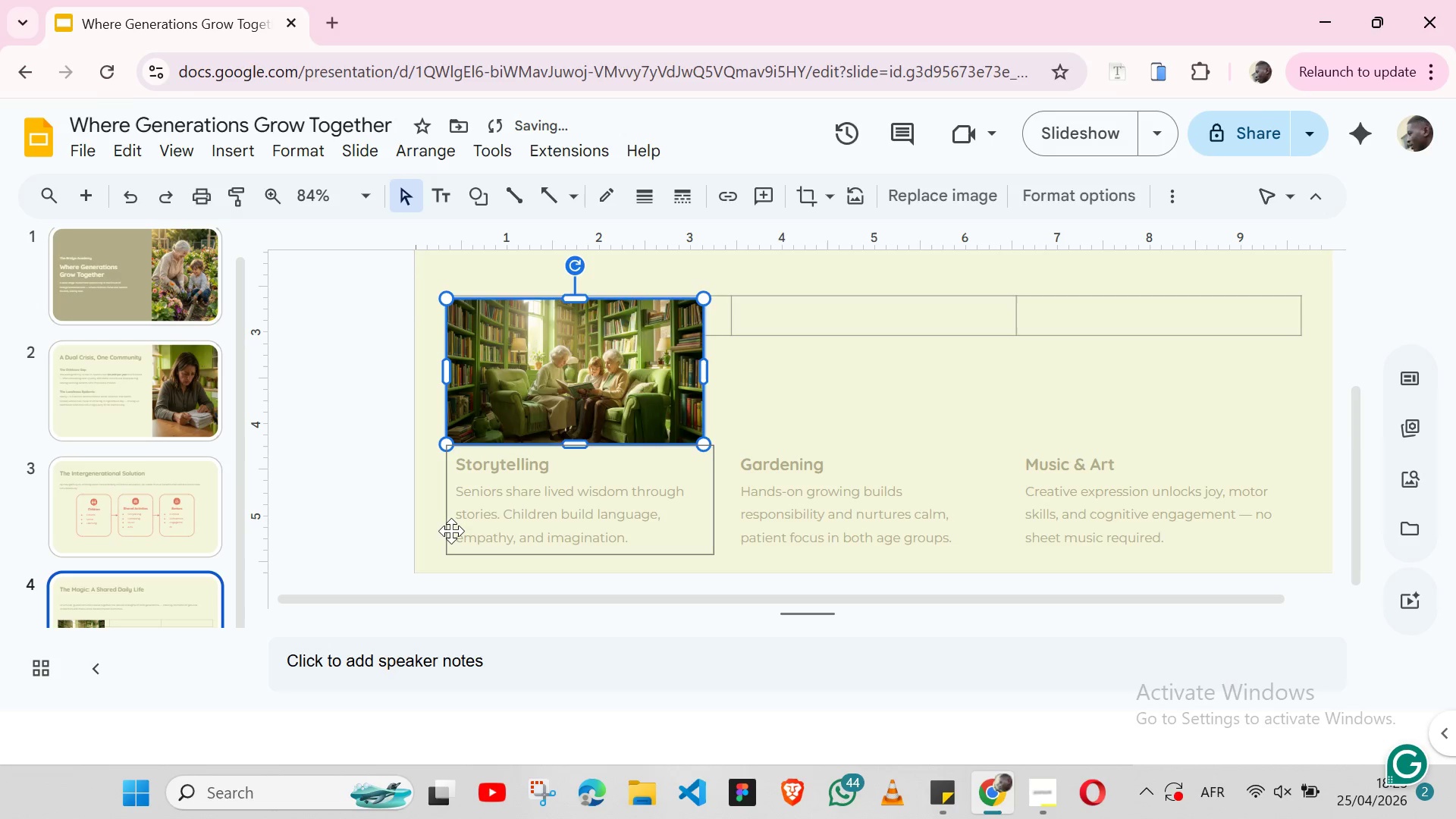 
key(ArrowDown)
 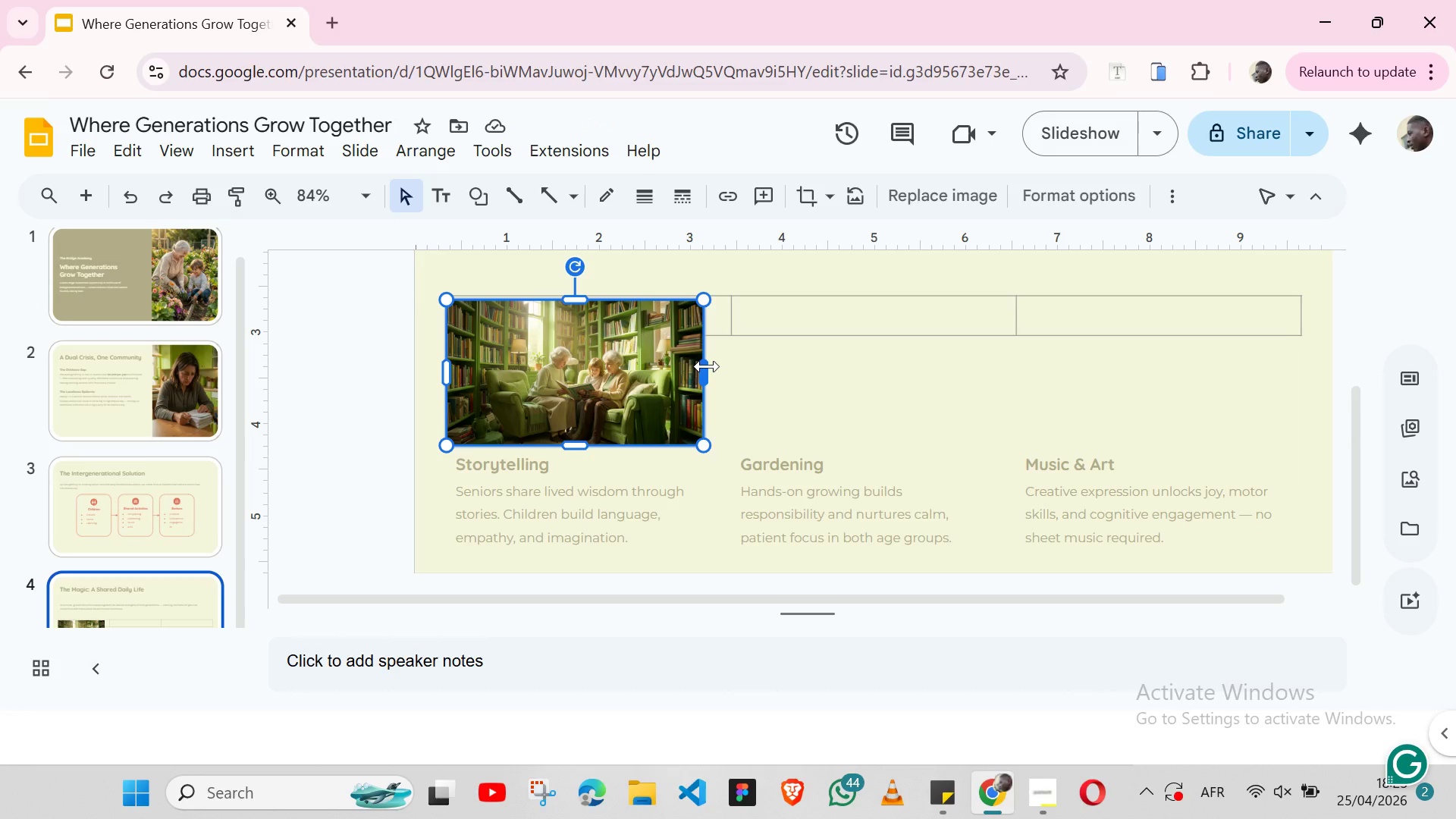 
wait(12.78)
 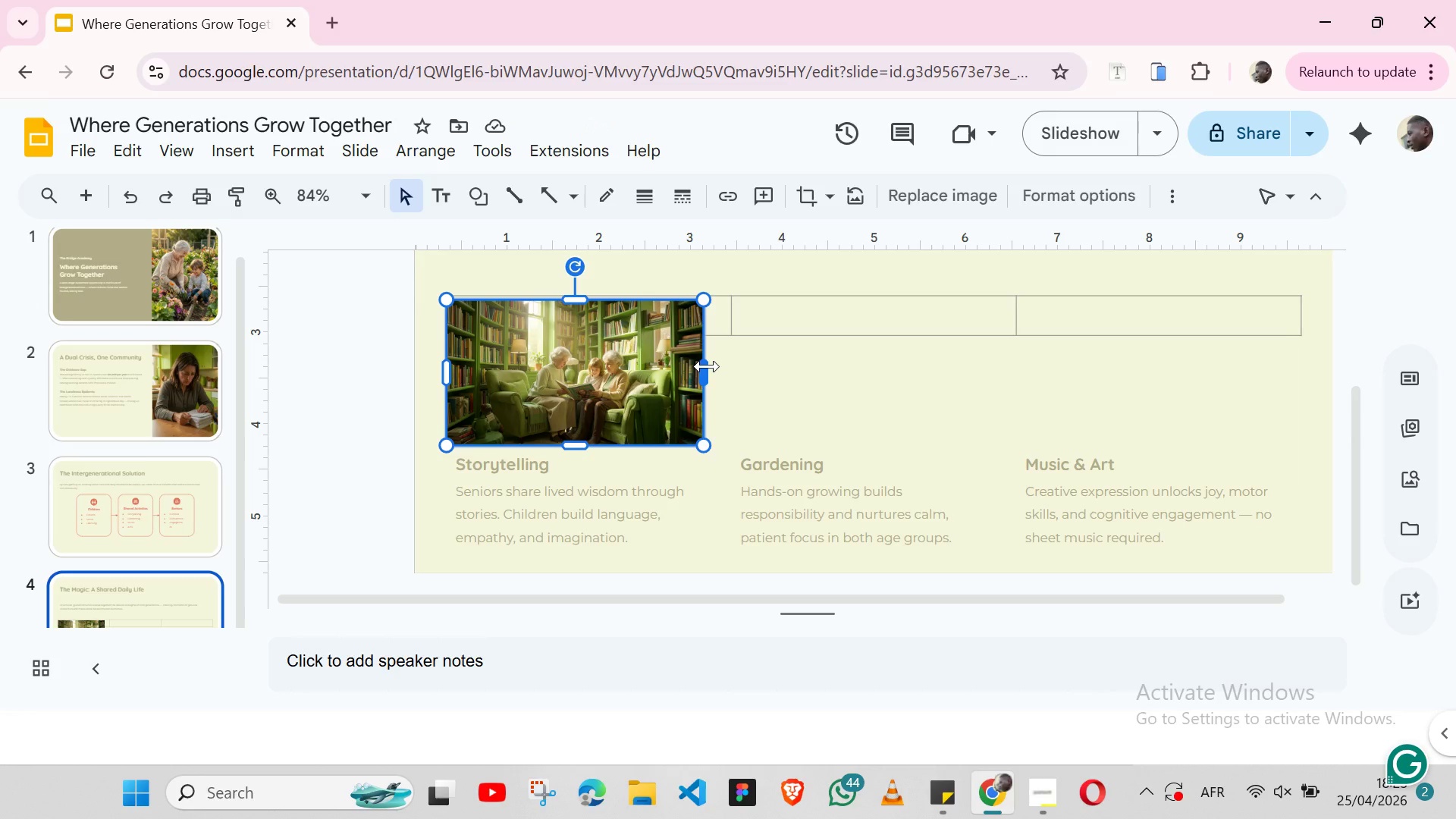 
left_click_drag(start_coordinate=[701, 380], to_coordinate=[709, 378])
 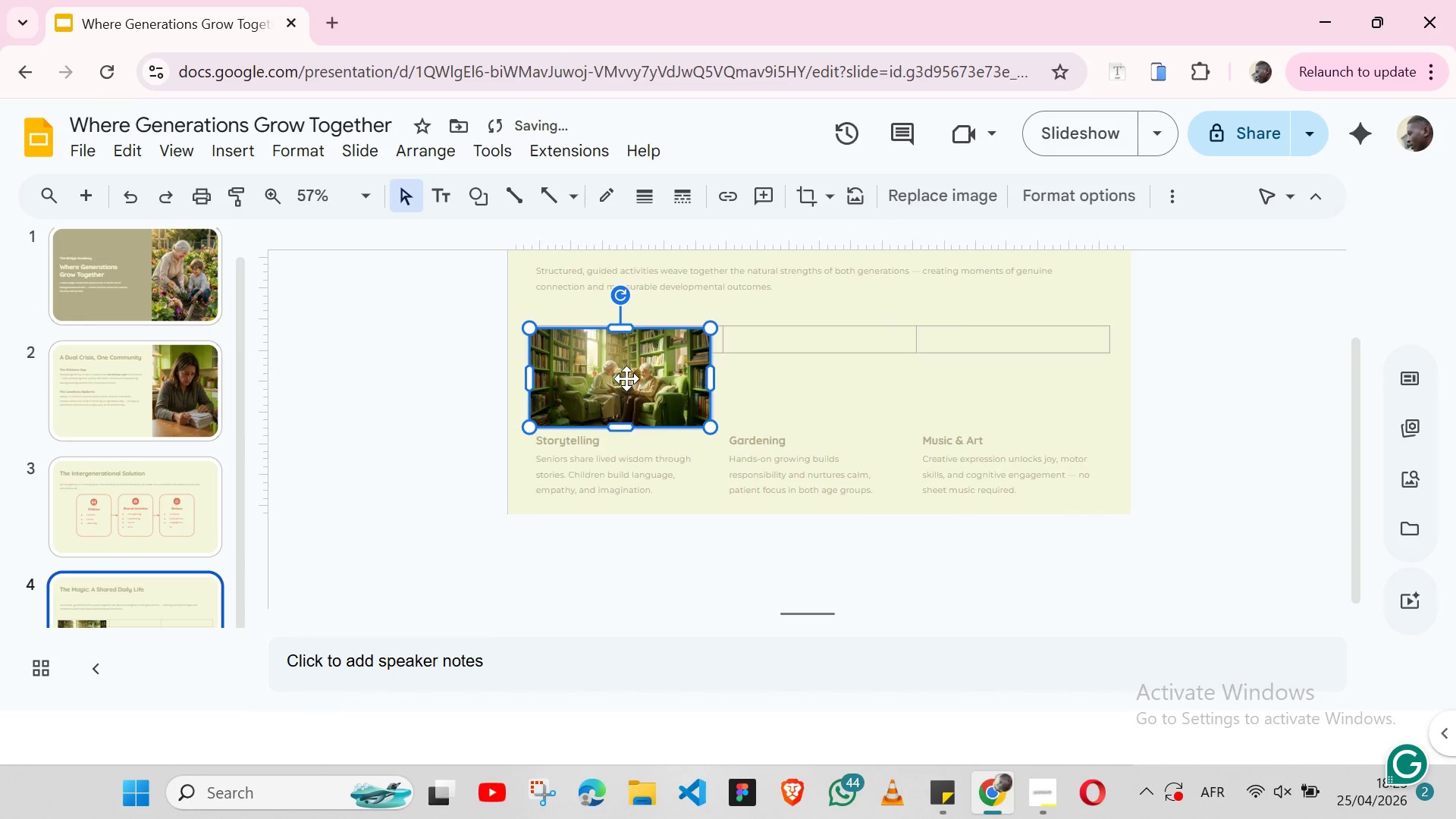 
key(Control+ControlLeft)
 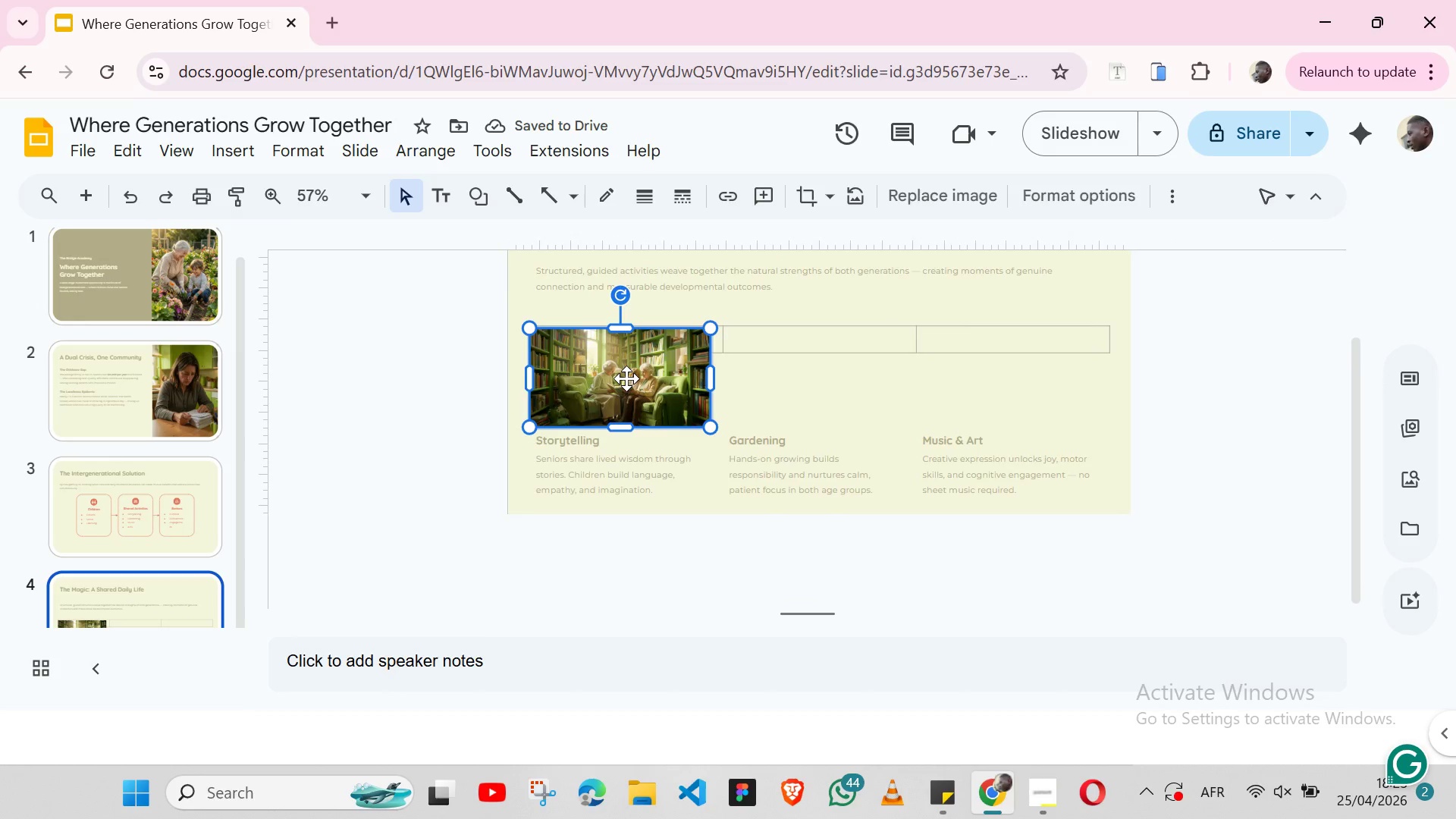 
key(Control+C)
 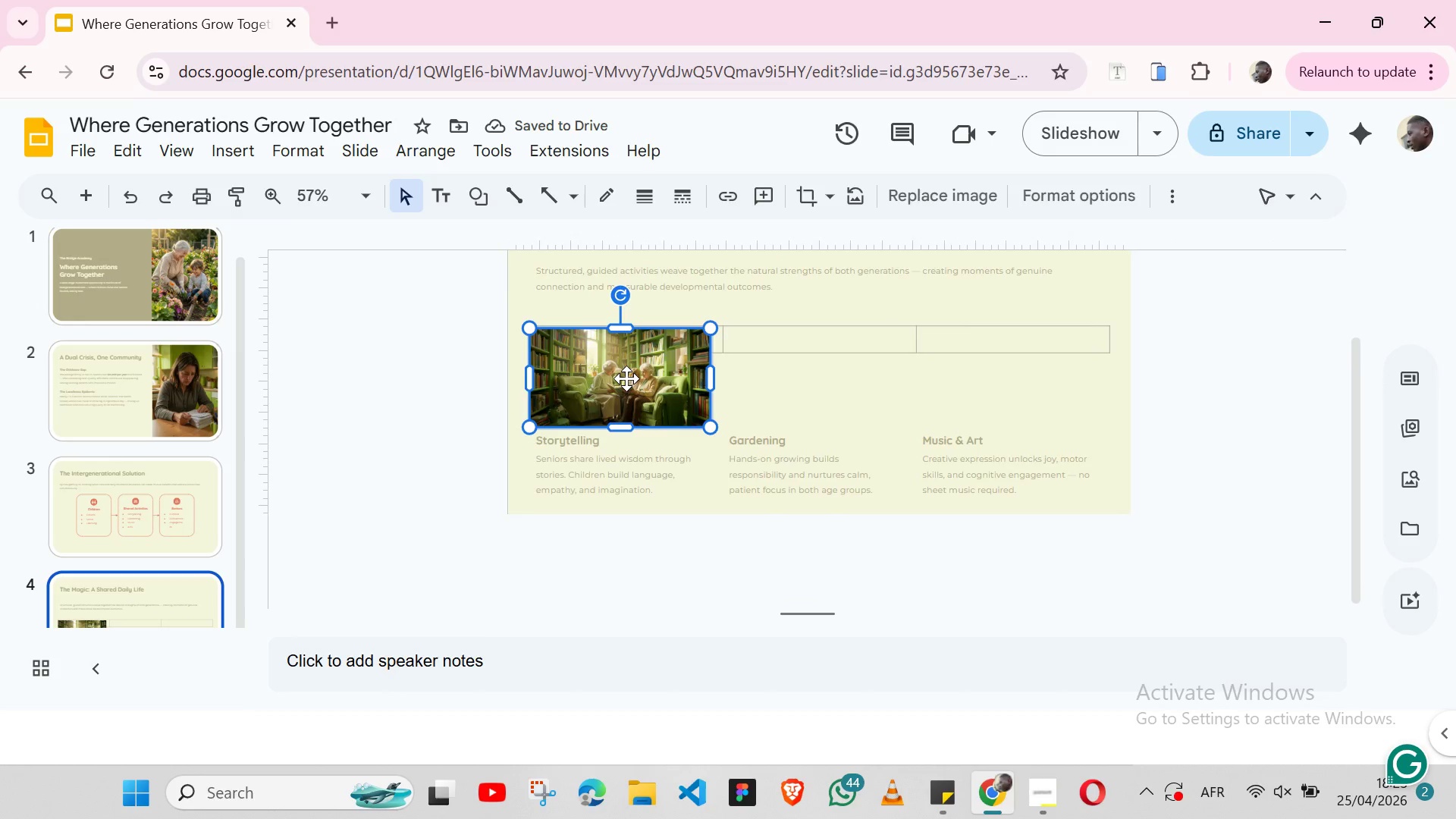 
key(Control+ControlLeft)
 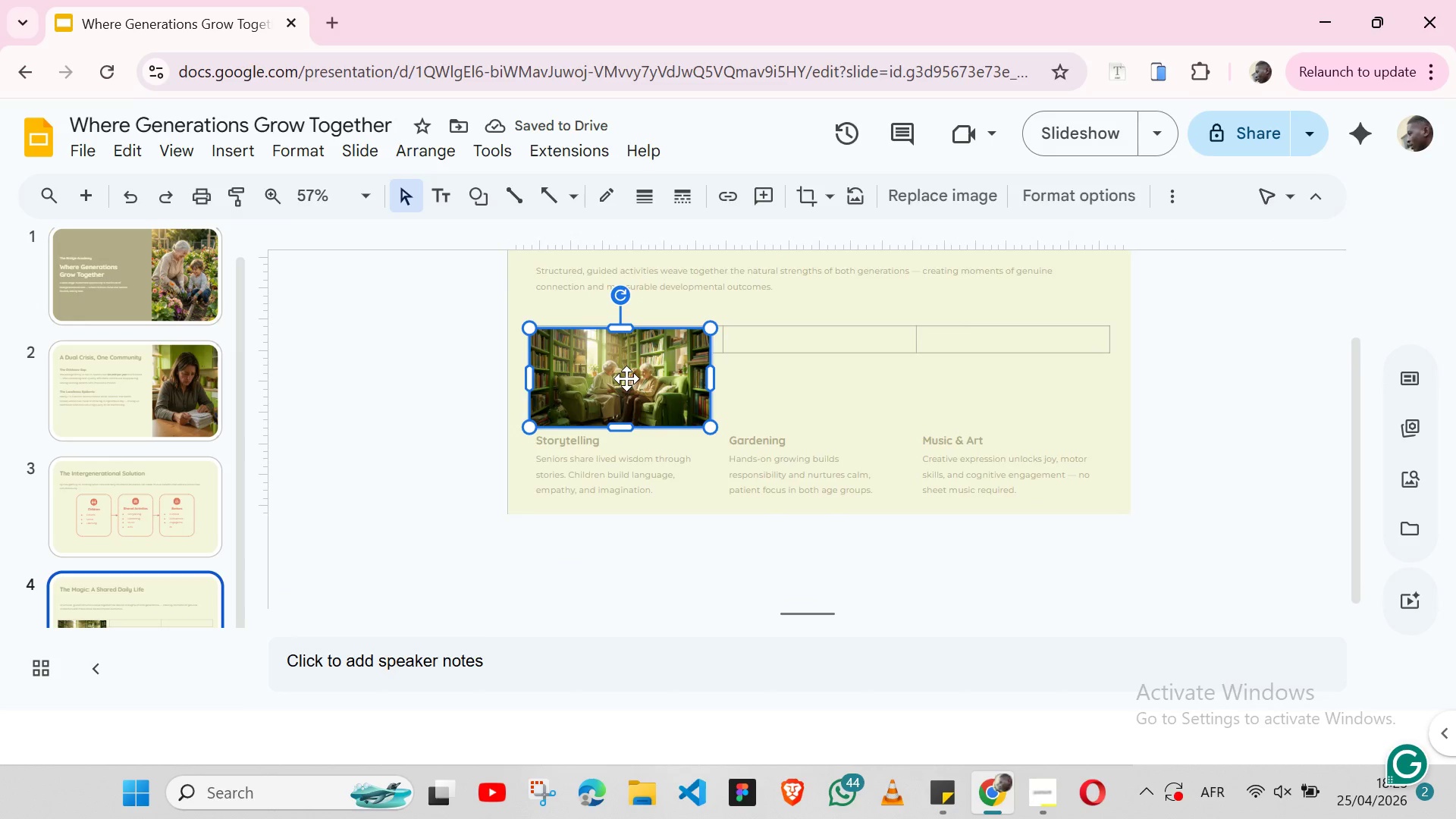 
key(Control+V)
 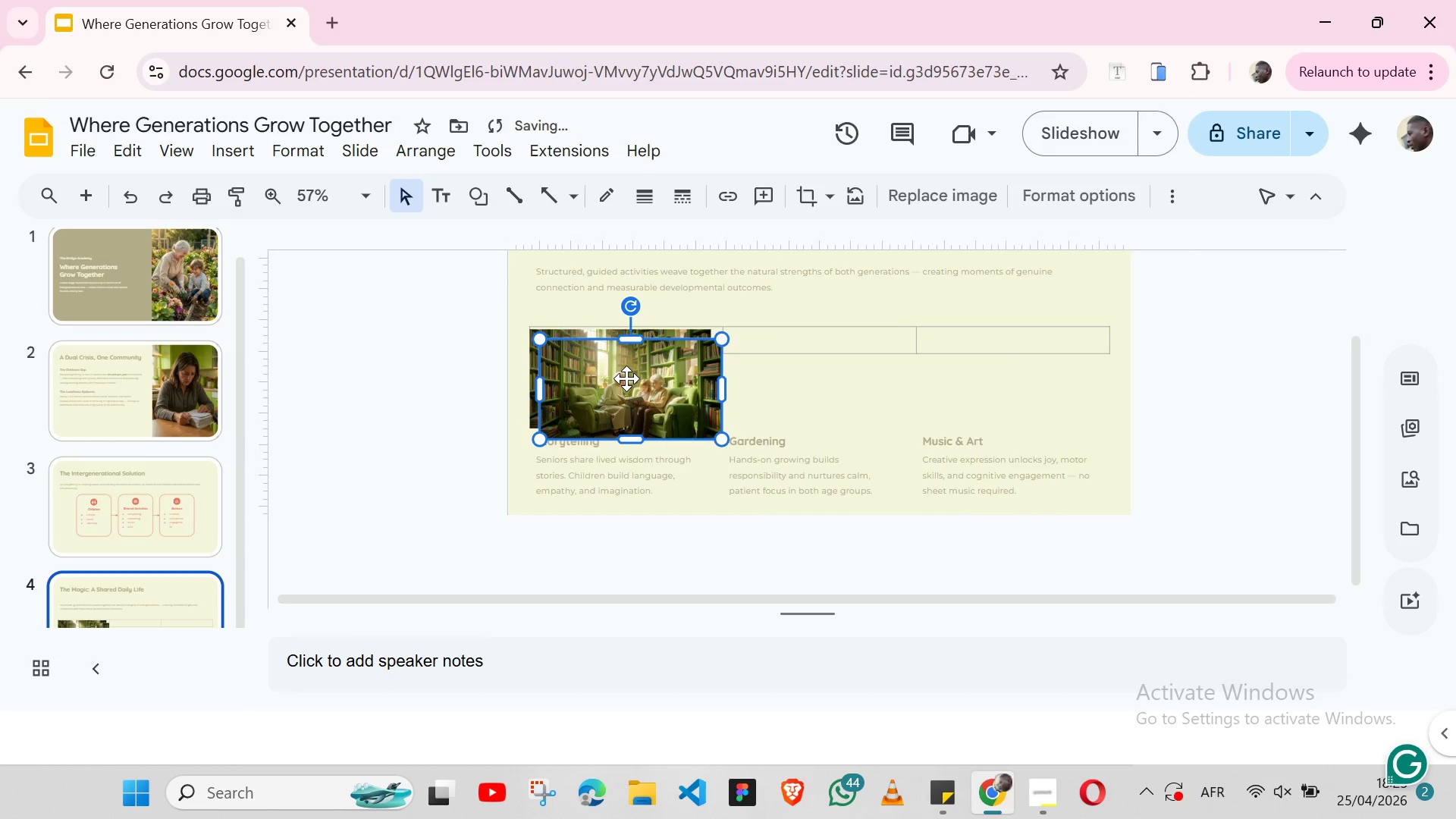 
left_click_drag(start_coordinate=[626, 378], to_coordinate=[810, 366])
 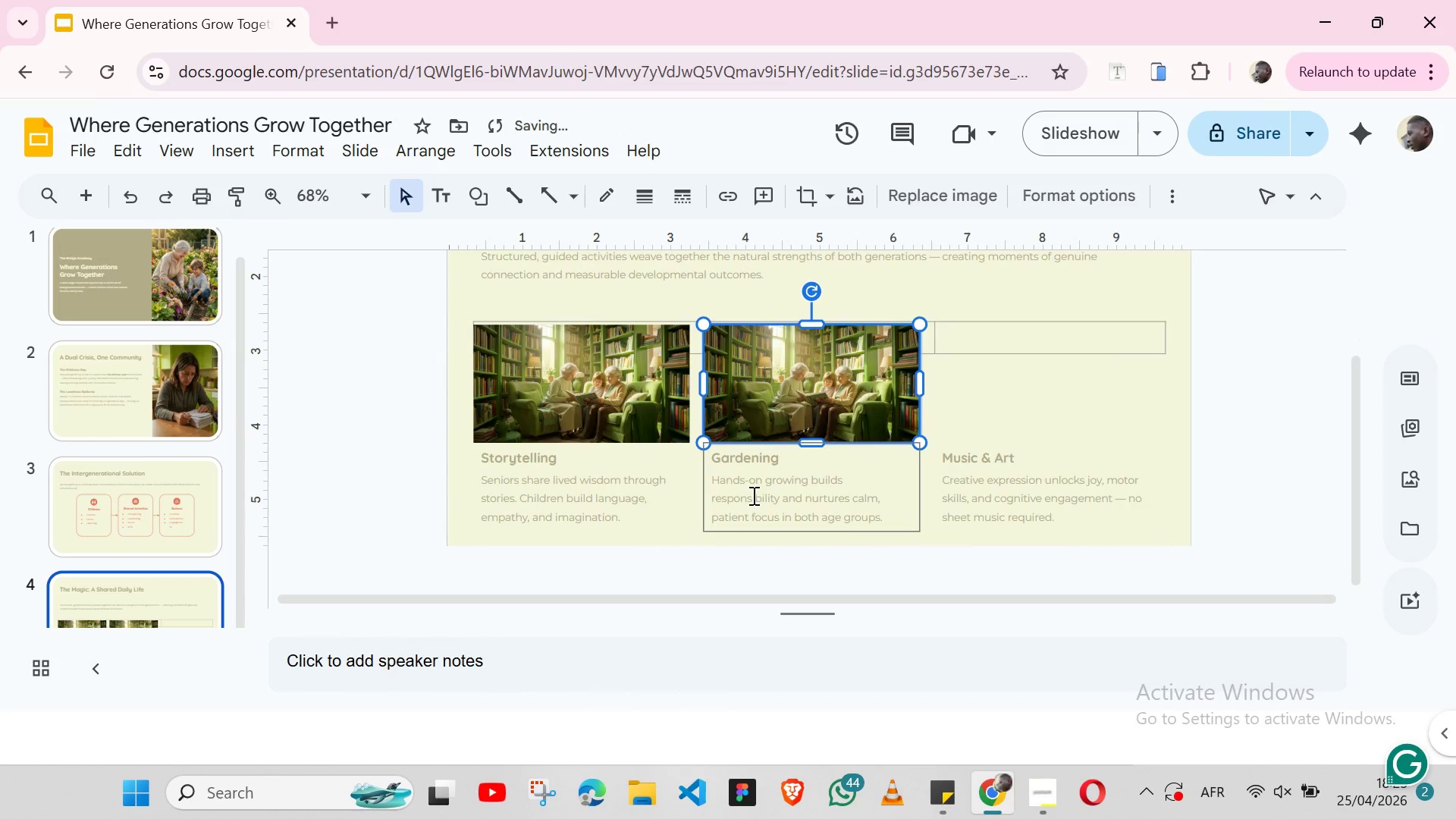 
hold_key(key=ShiftLeft, duration=0.8)
 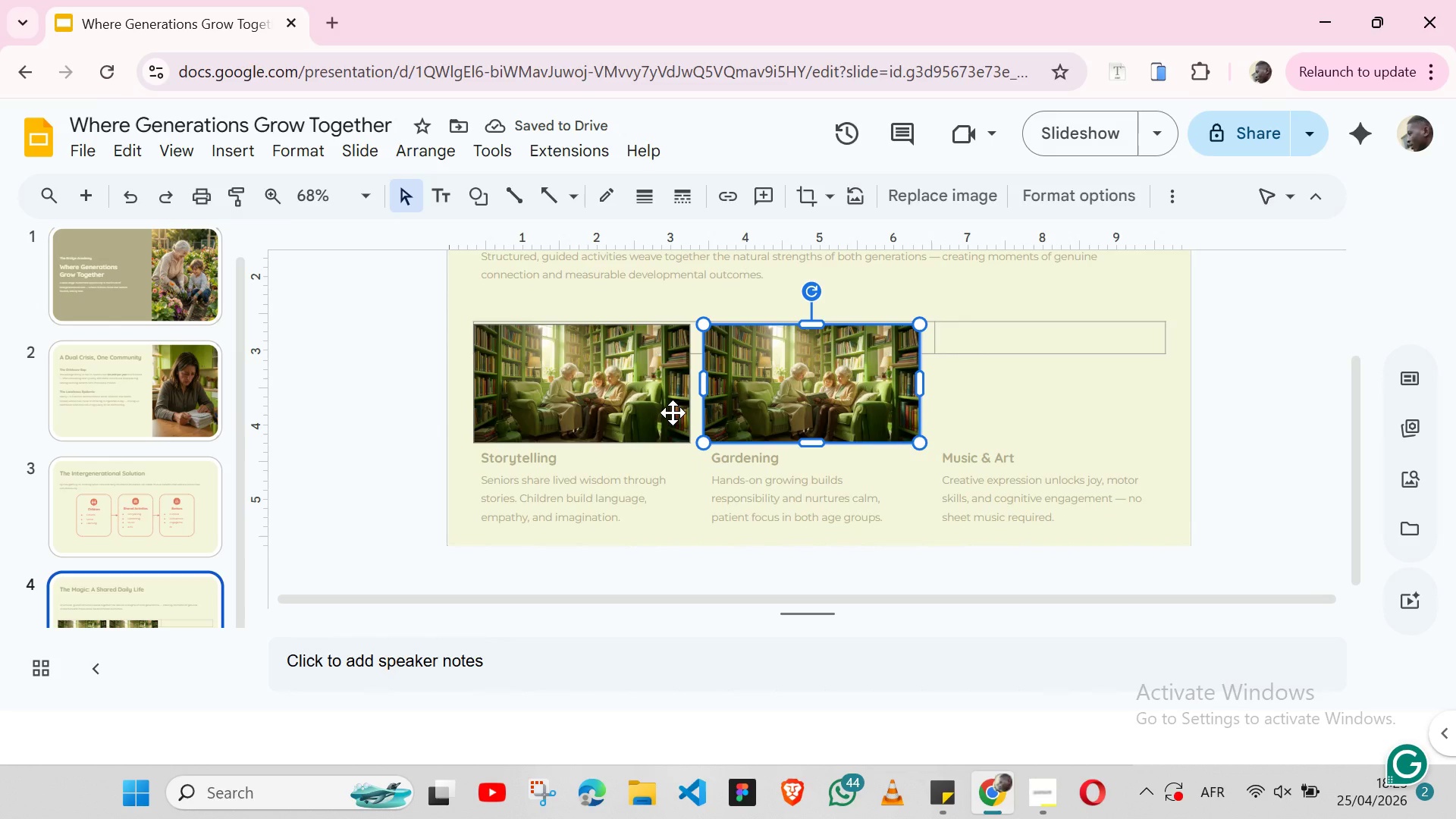 
hold_key(key=ShiftLeft, duration=0.72)
left_click([673, 413])
 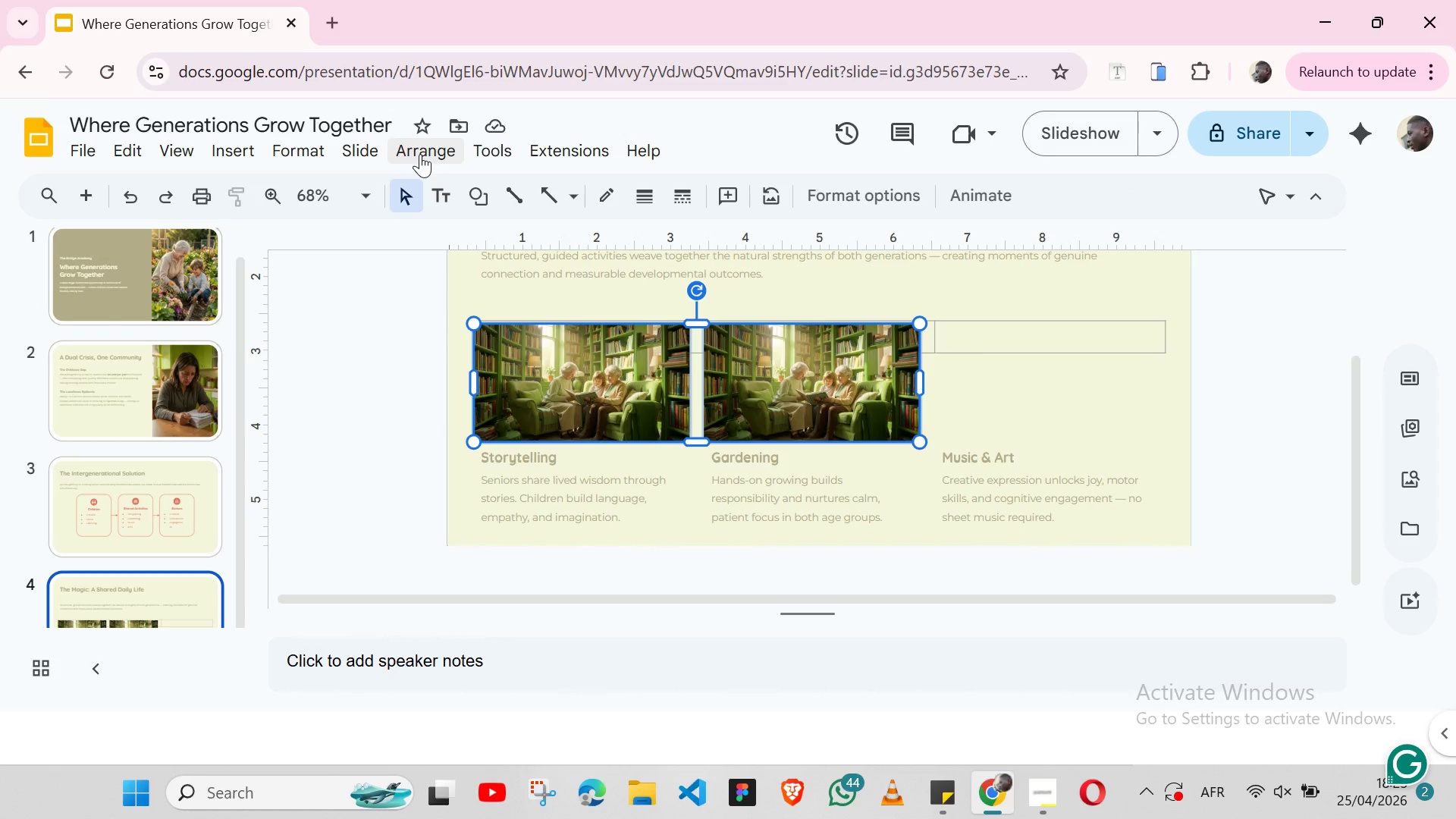 
left_click([420, 154])
 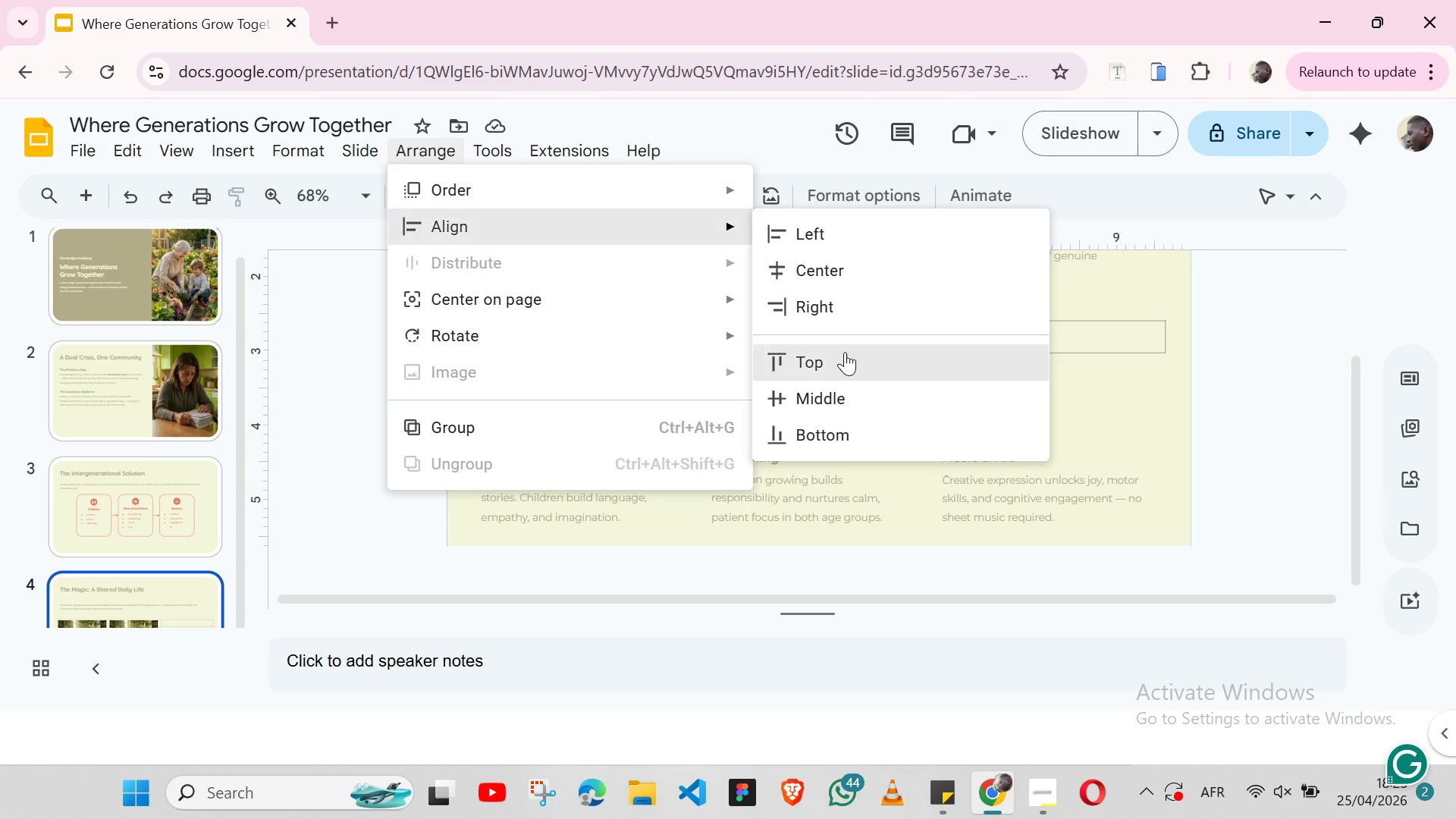 
left_click([845, 358])
 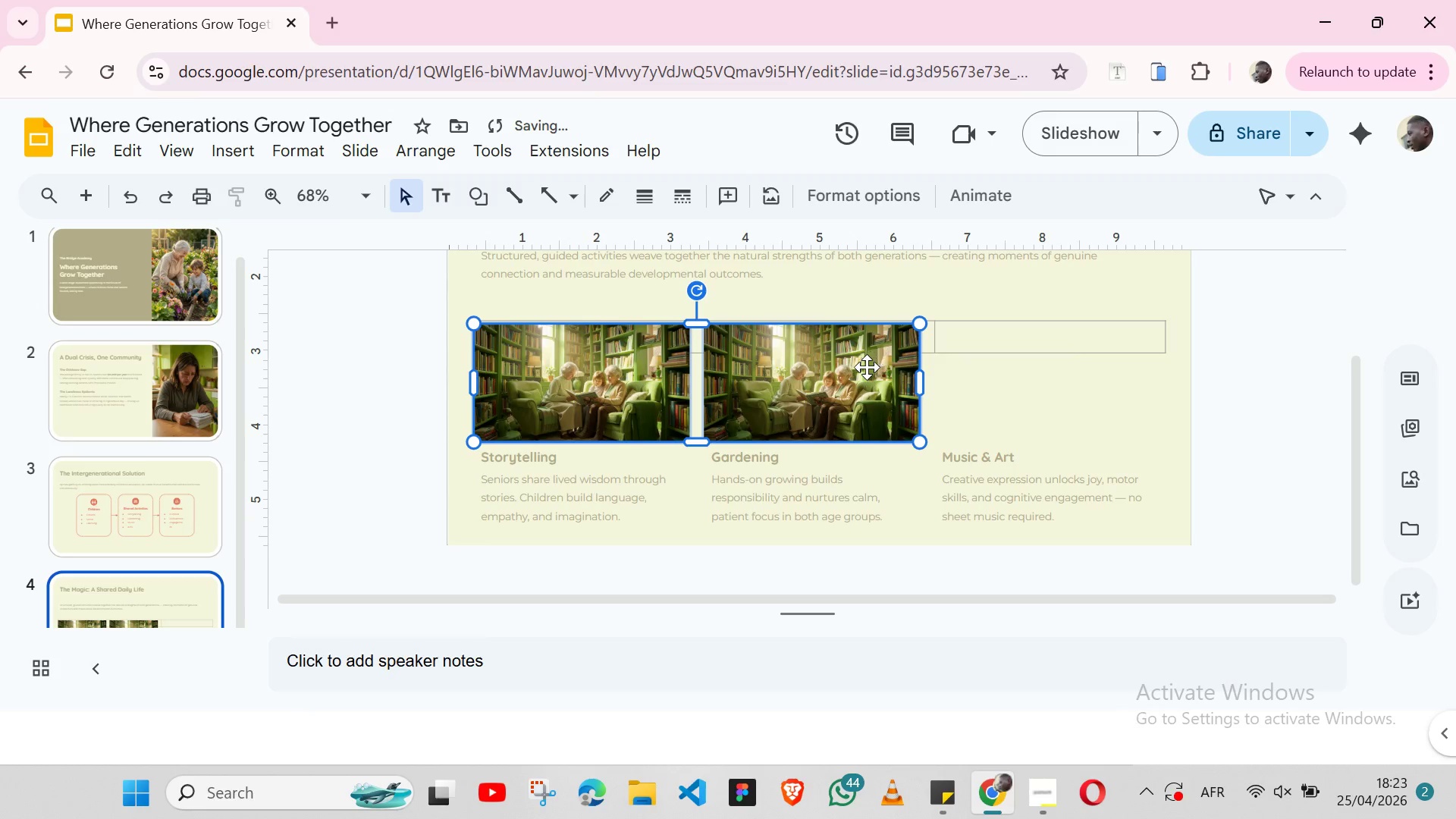 
key(Control+ControlLeft)
 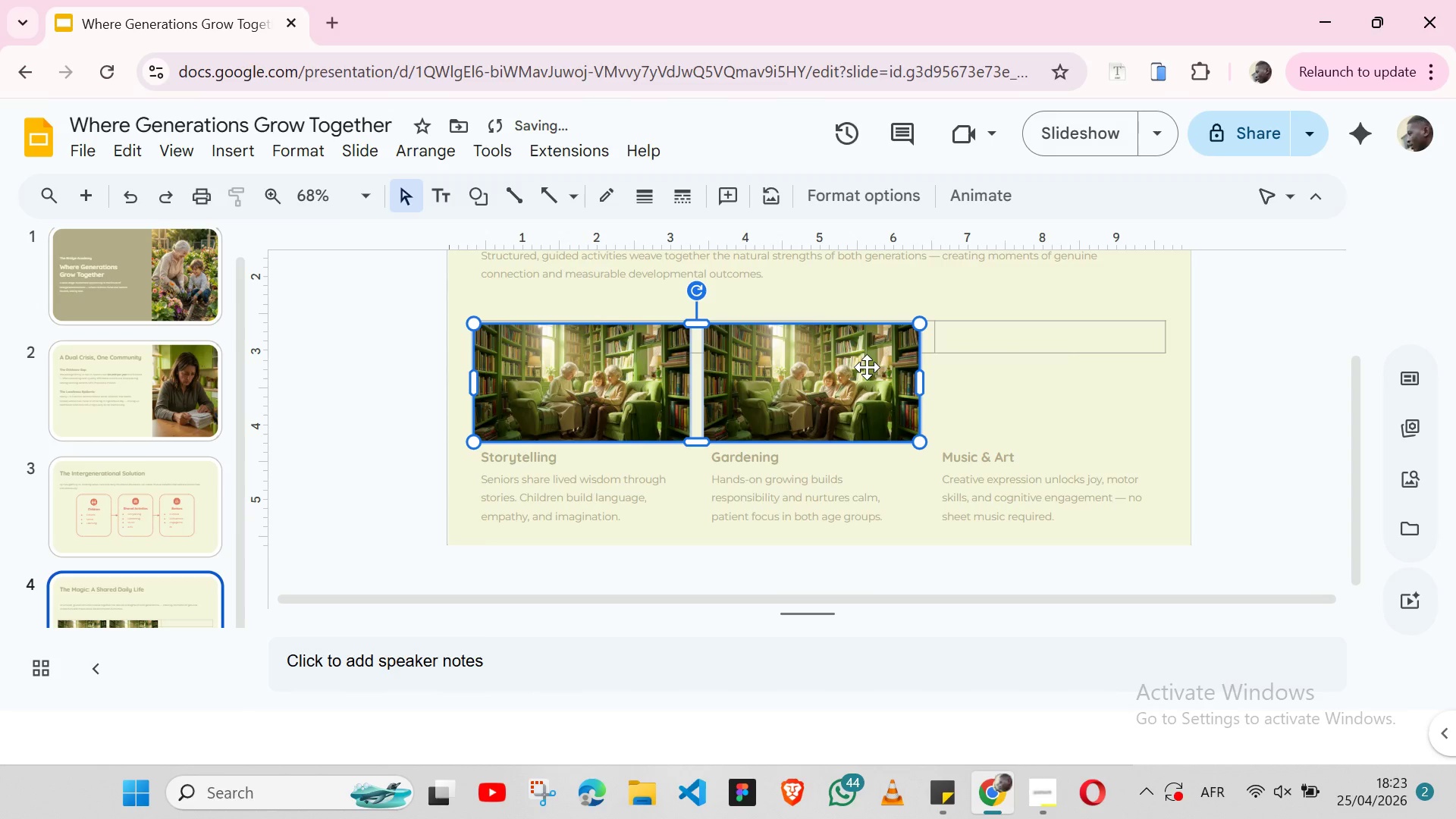 
key(Control+V)
 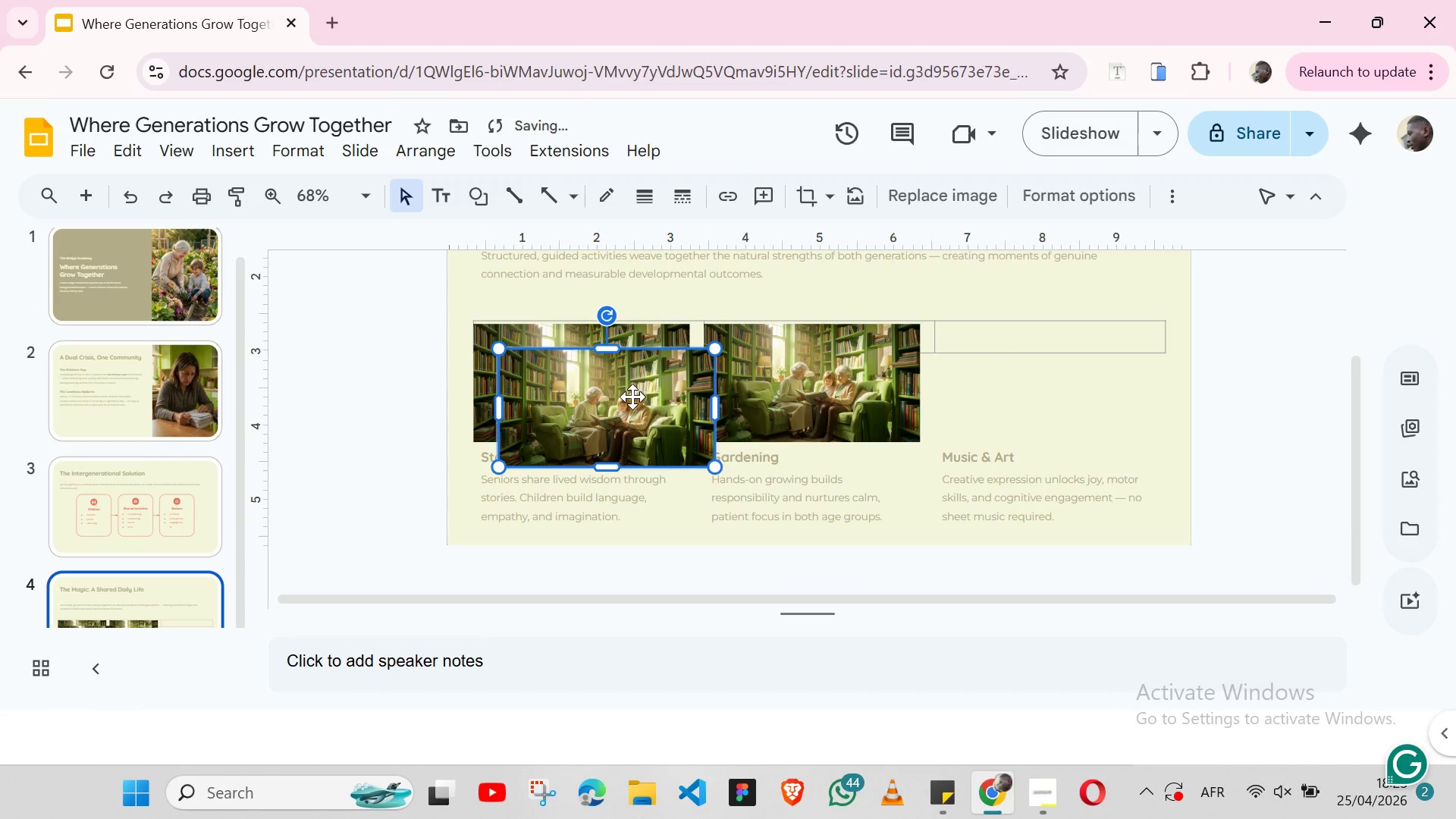 
left_click_drag(start_coordinate=[632, 397], to_coordinate=[1068, 372])
 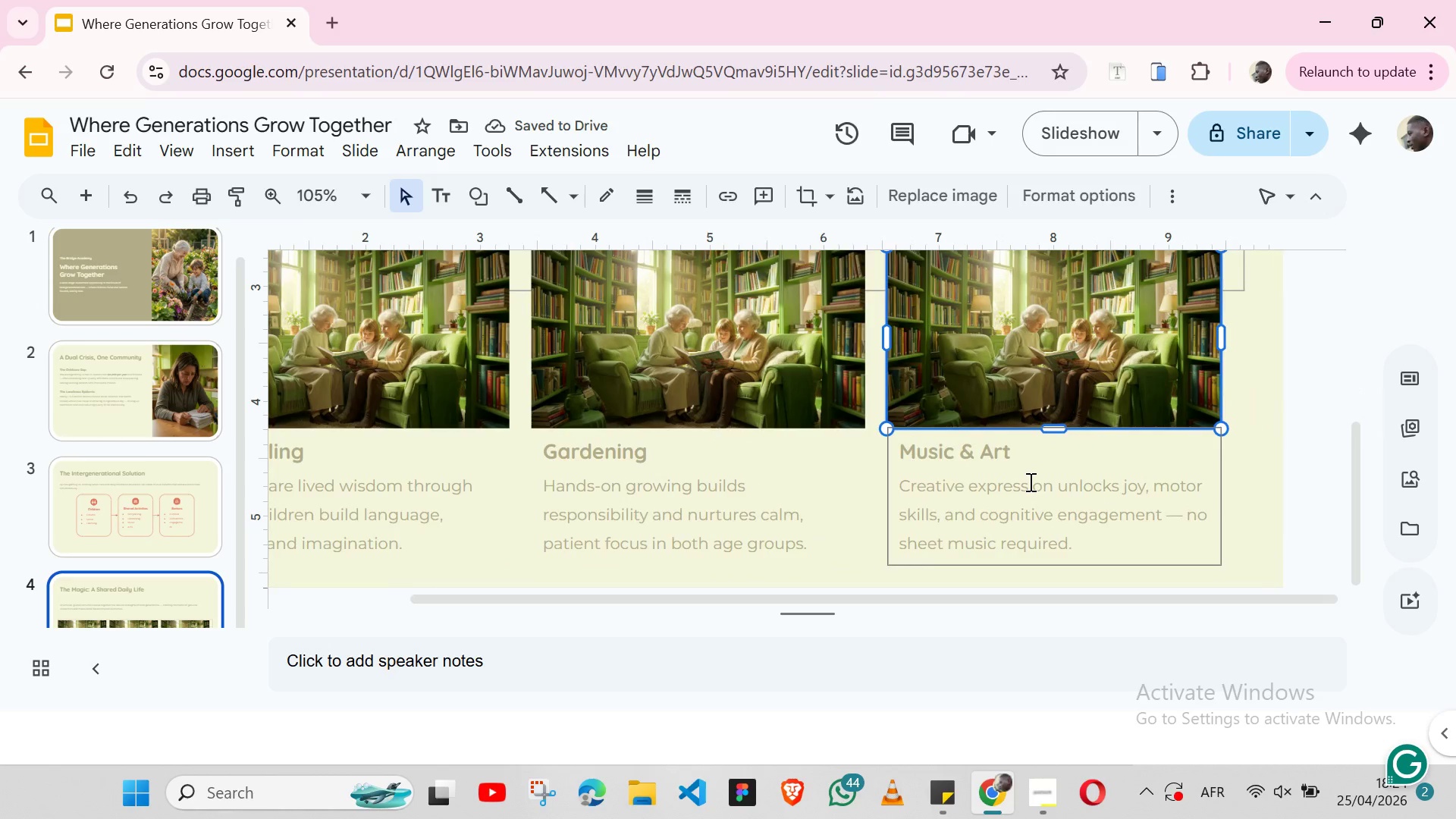 
hold_key(key=ShiftLeft, duration=1.33)
 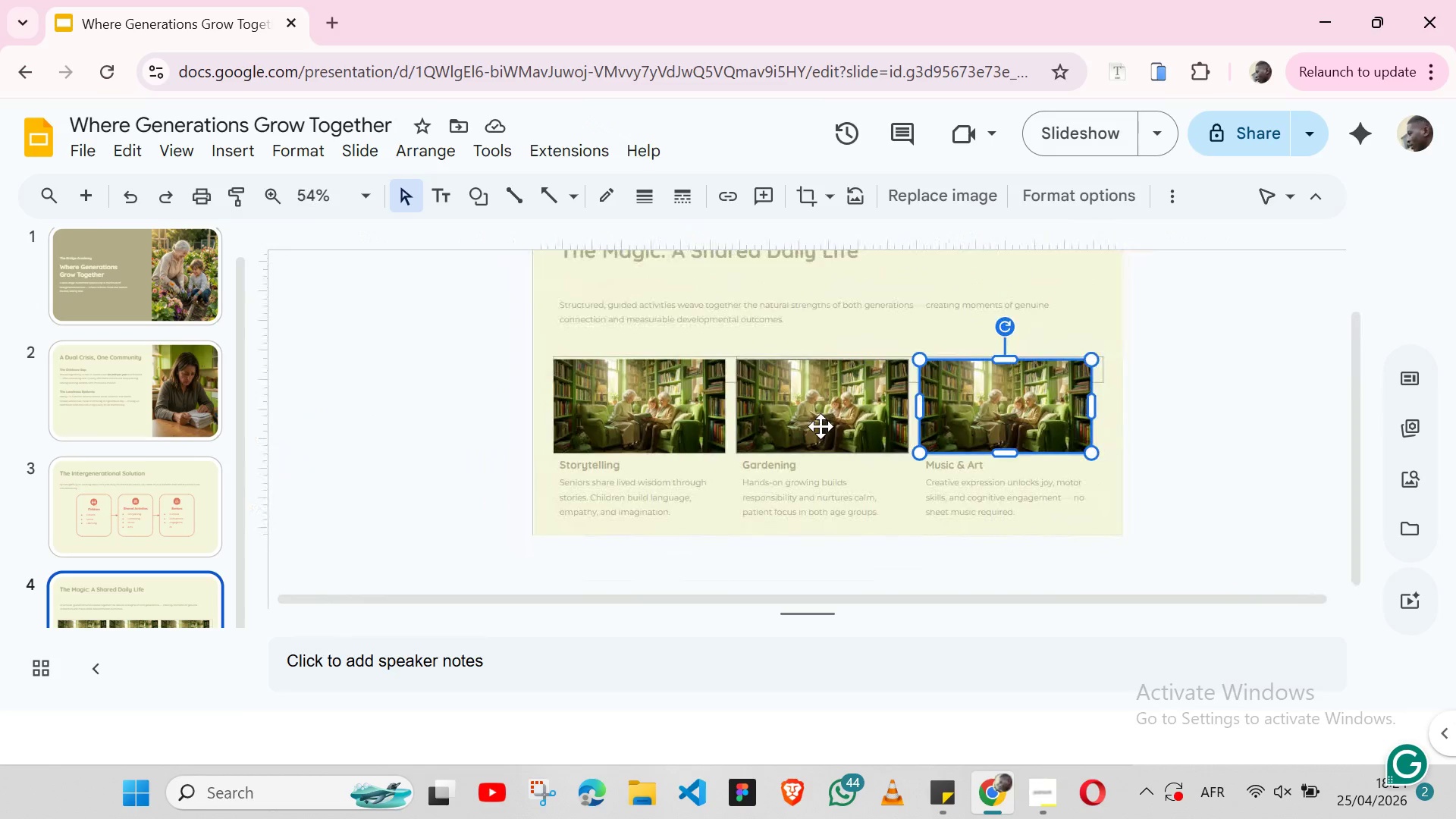 
wait(14.55)
 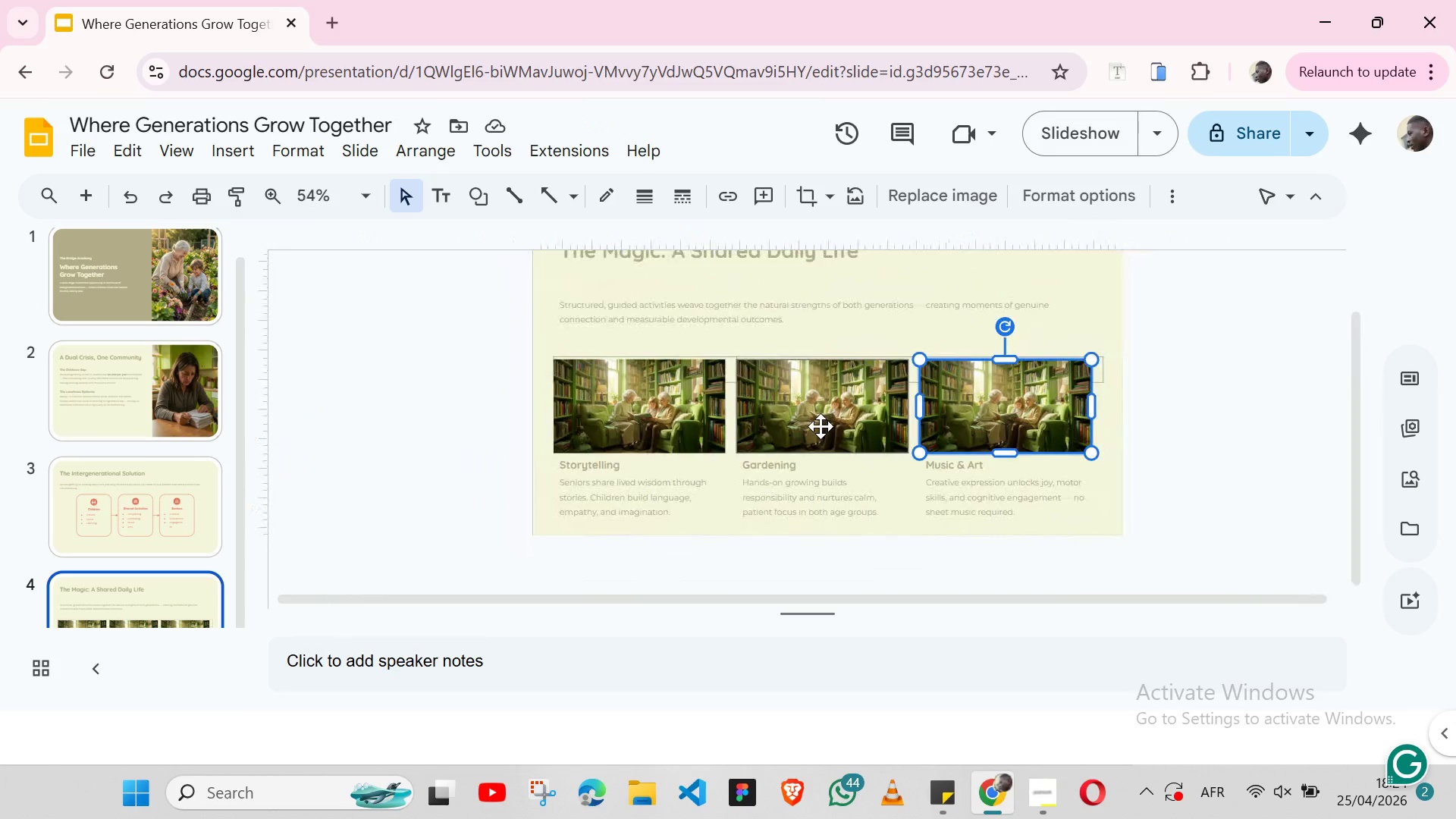 
left_click([816, 416])
 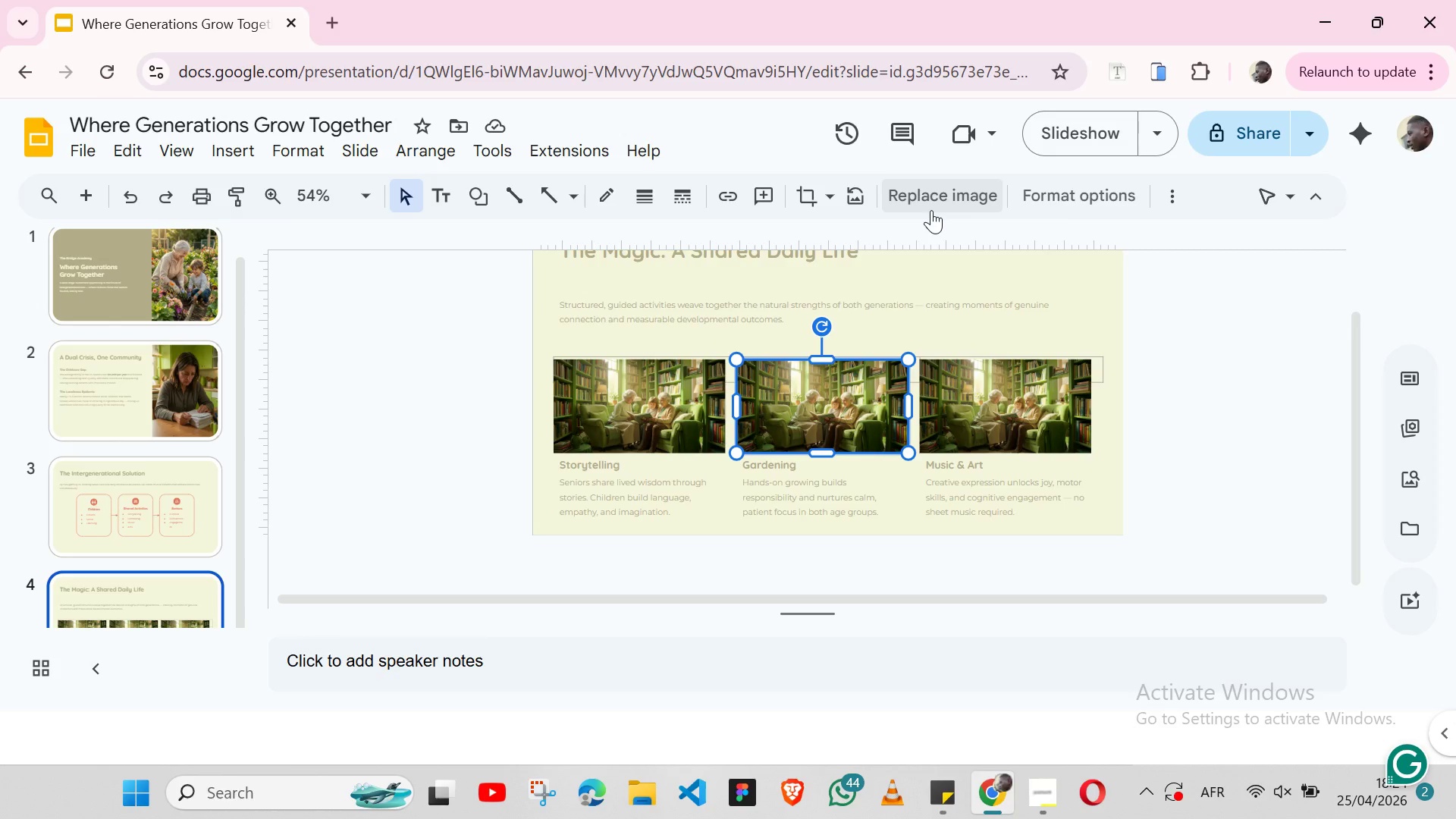 
left_click([931, 210])
 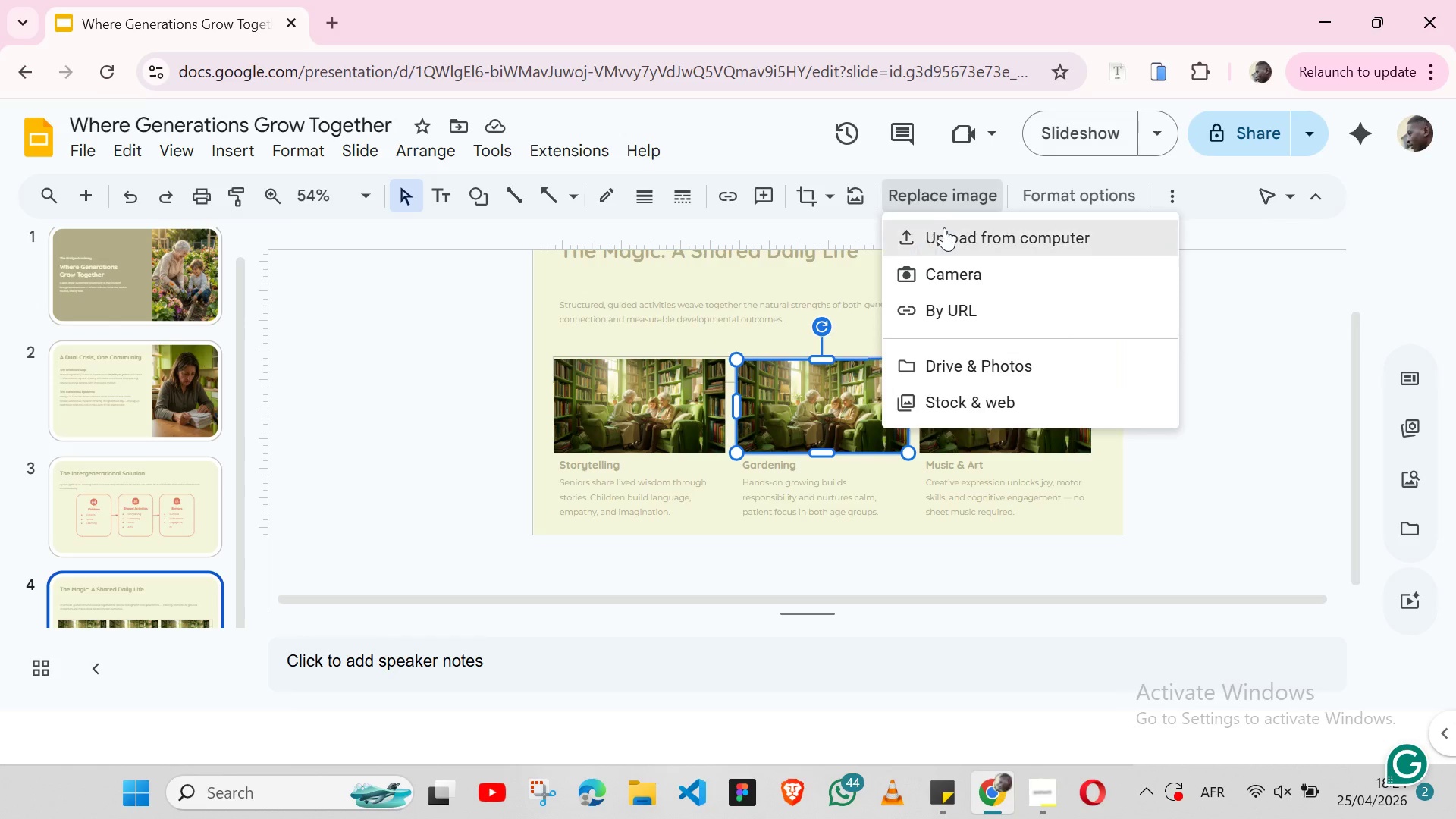 
left_click([944, 228])
 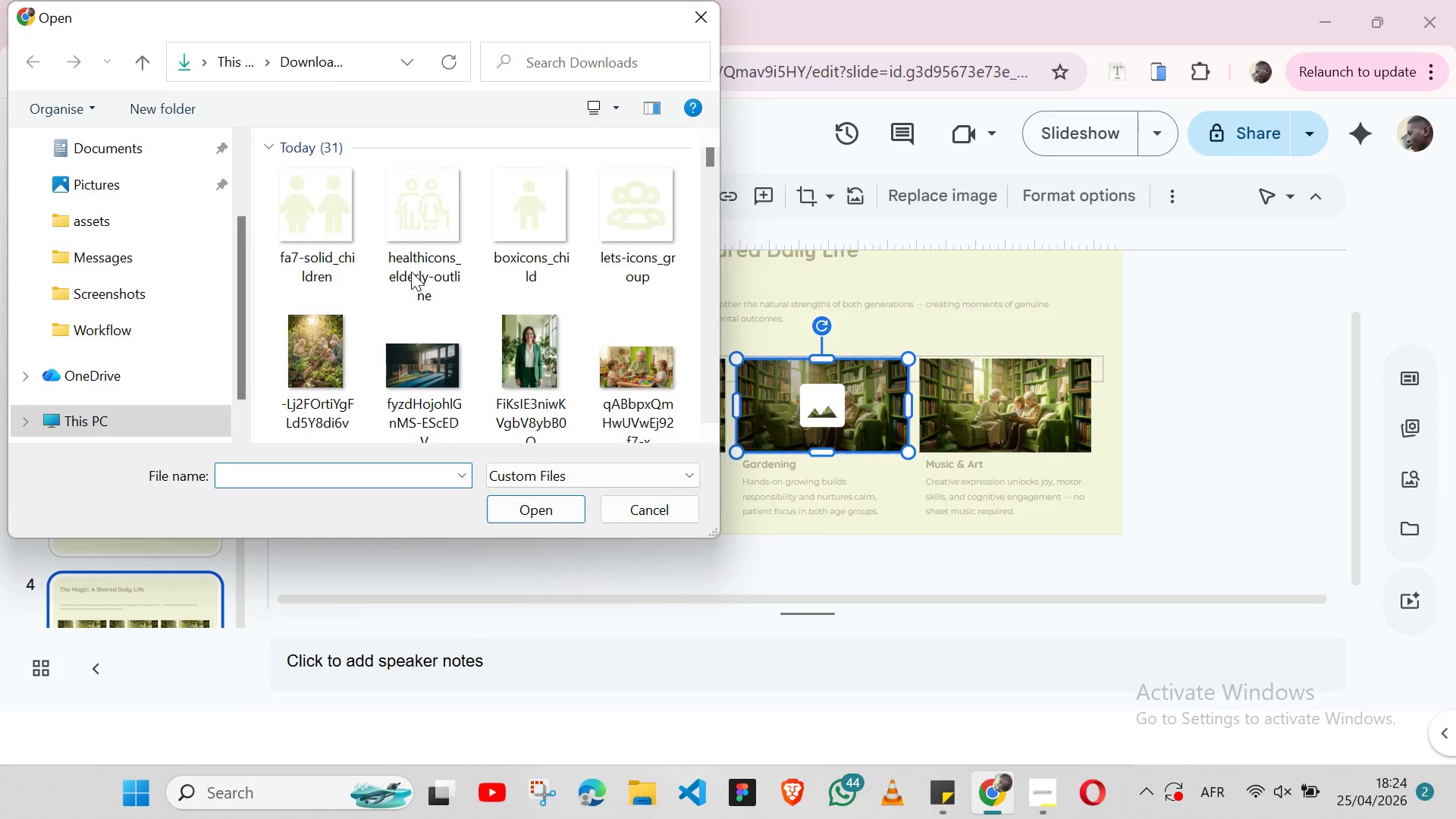 
scroll: coordinate [409, 271], scroll_direction: down, amount: 1.0
 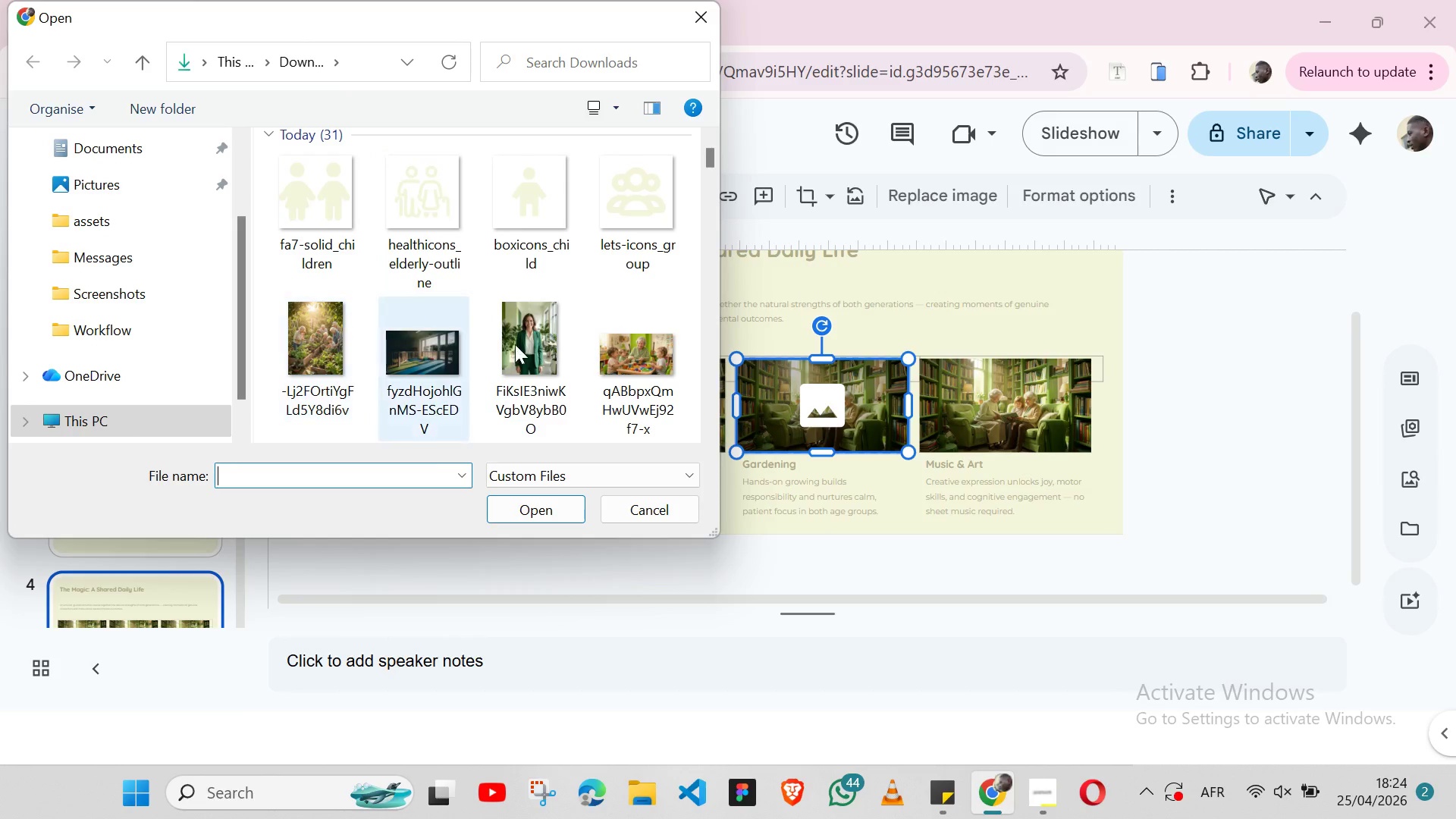 
left_click([281, 206])
 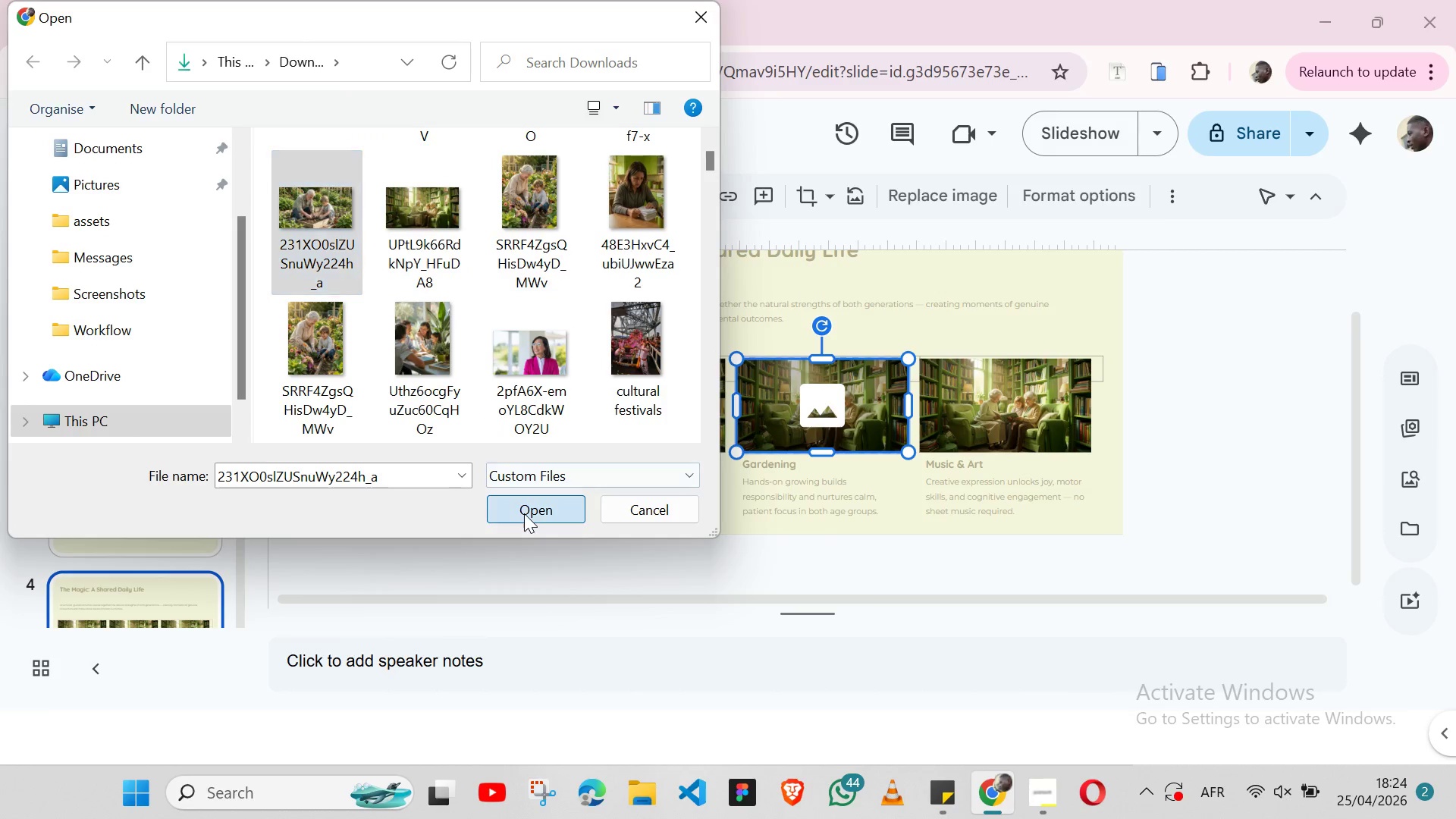 
scroll: coordinate [553, 325], scroll_direction: down, amount: 2.0
 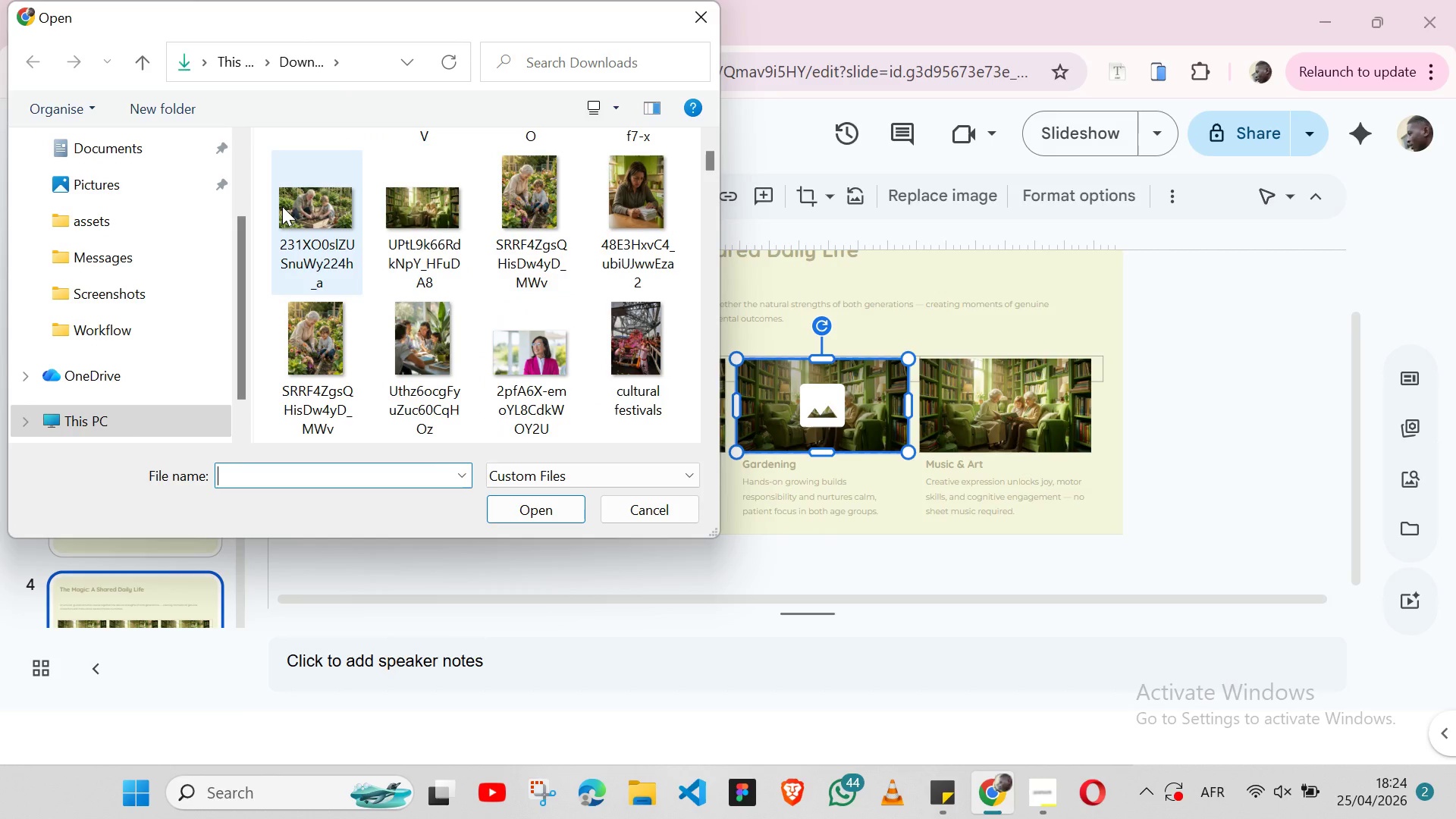 
left_click([524, 513])
 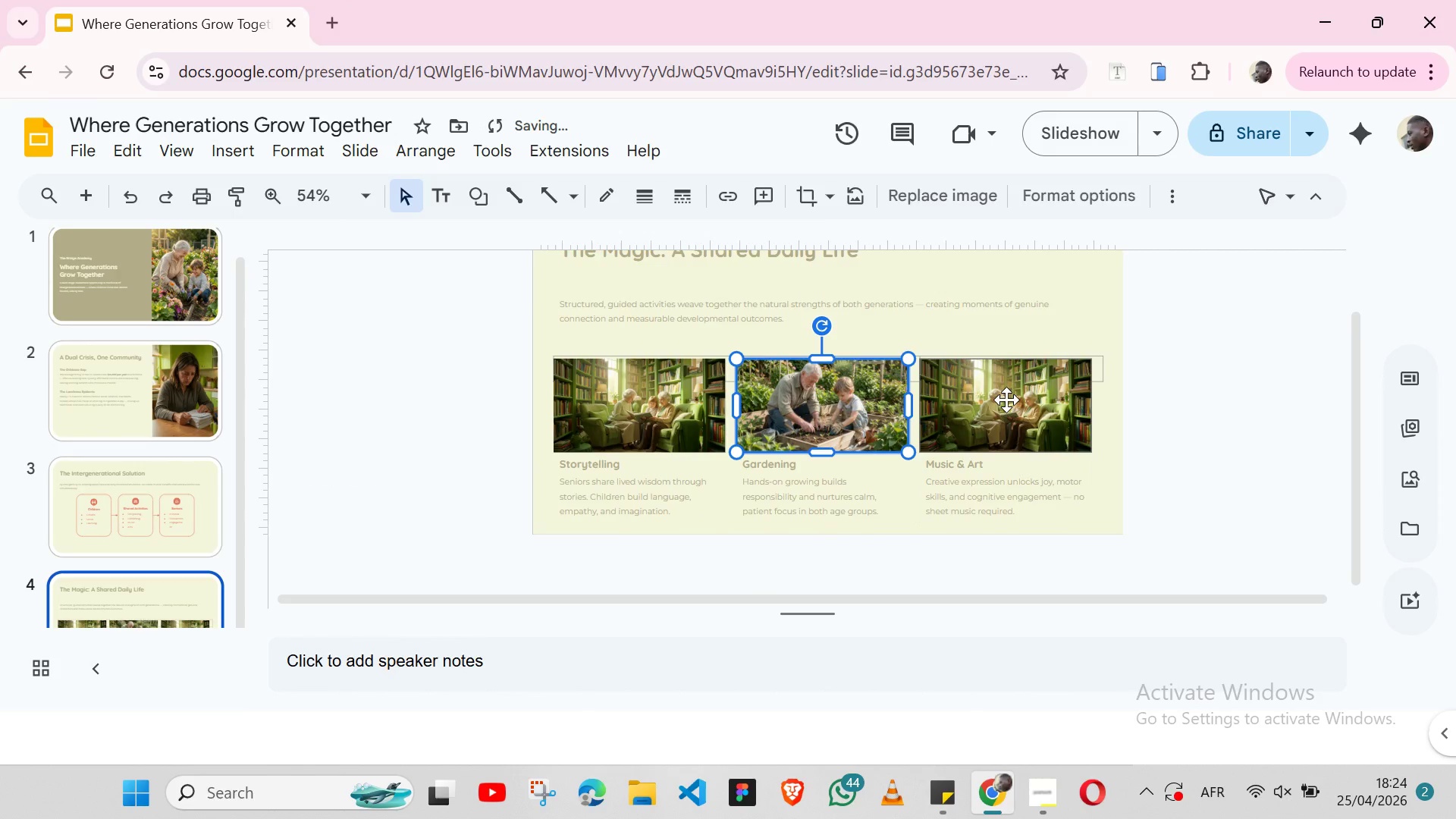 
double_click([1006, 400])
 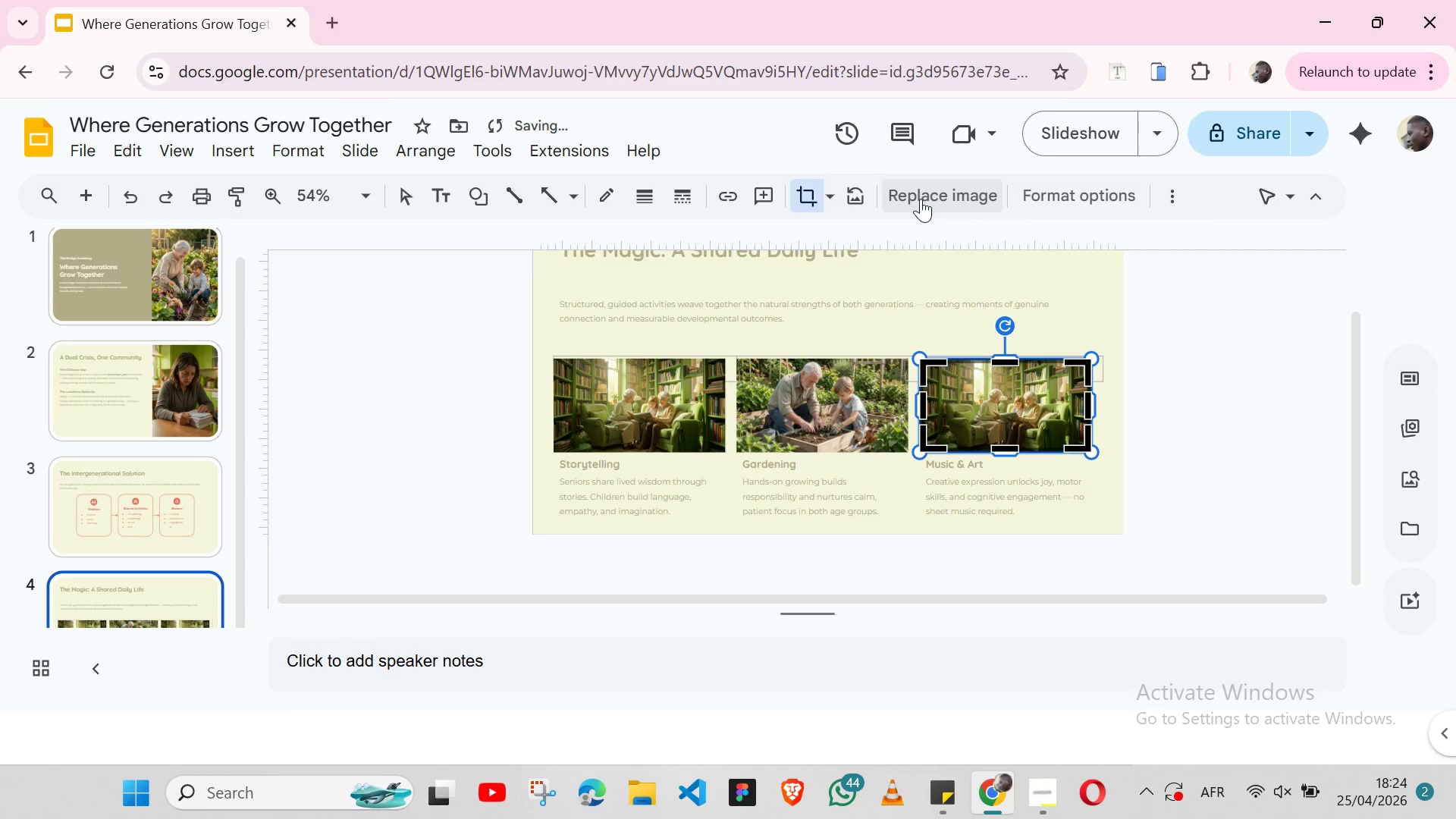 
left_click([921, 199])
 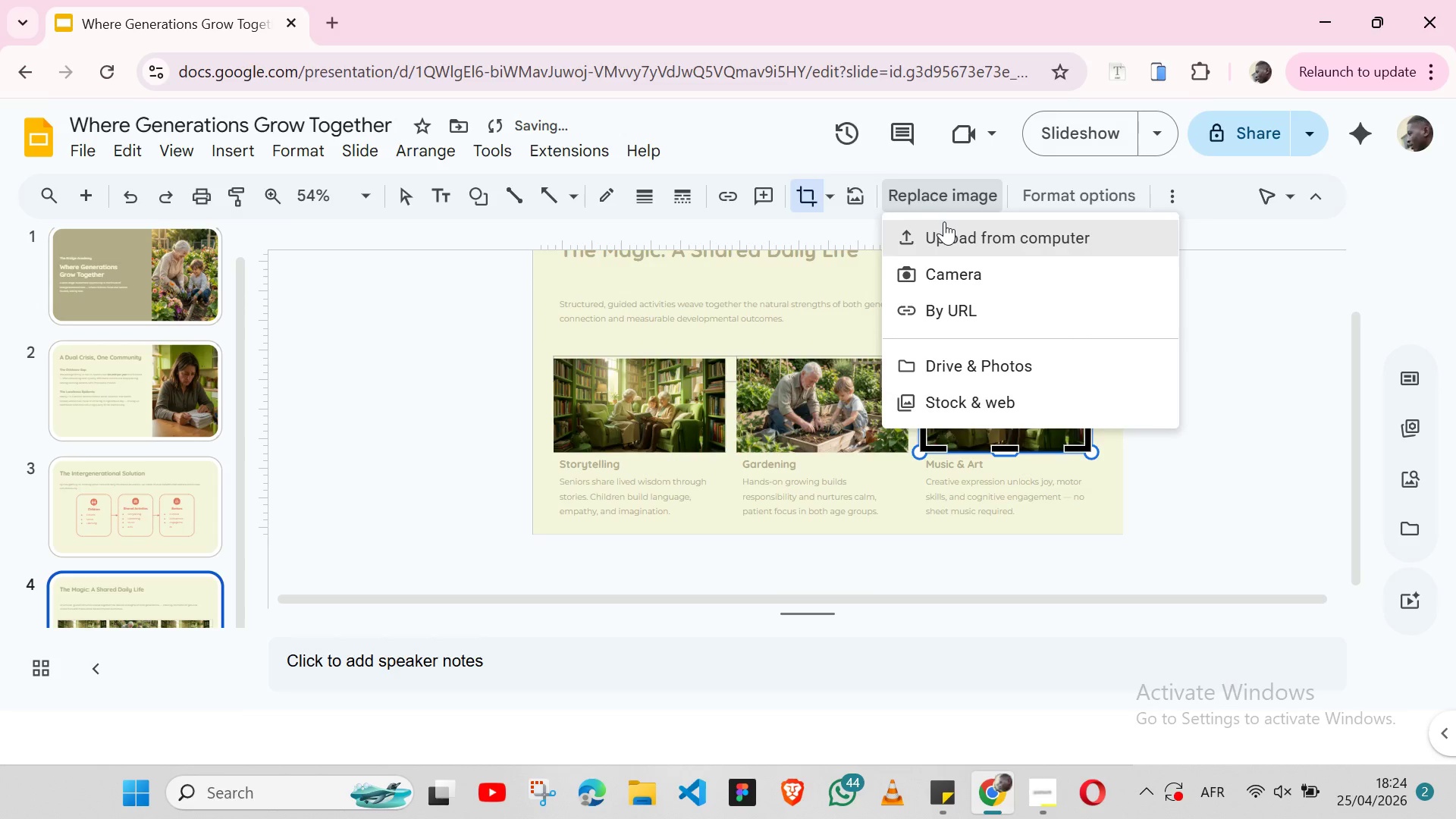 
left_click([944, 221])
 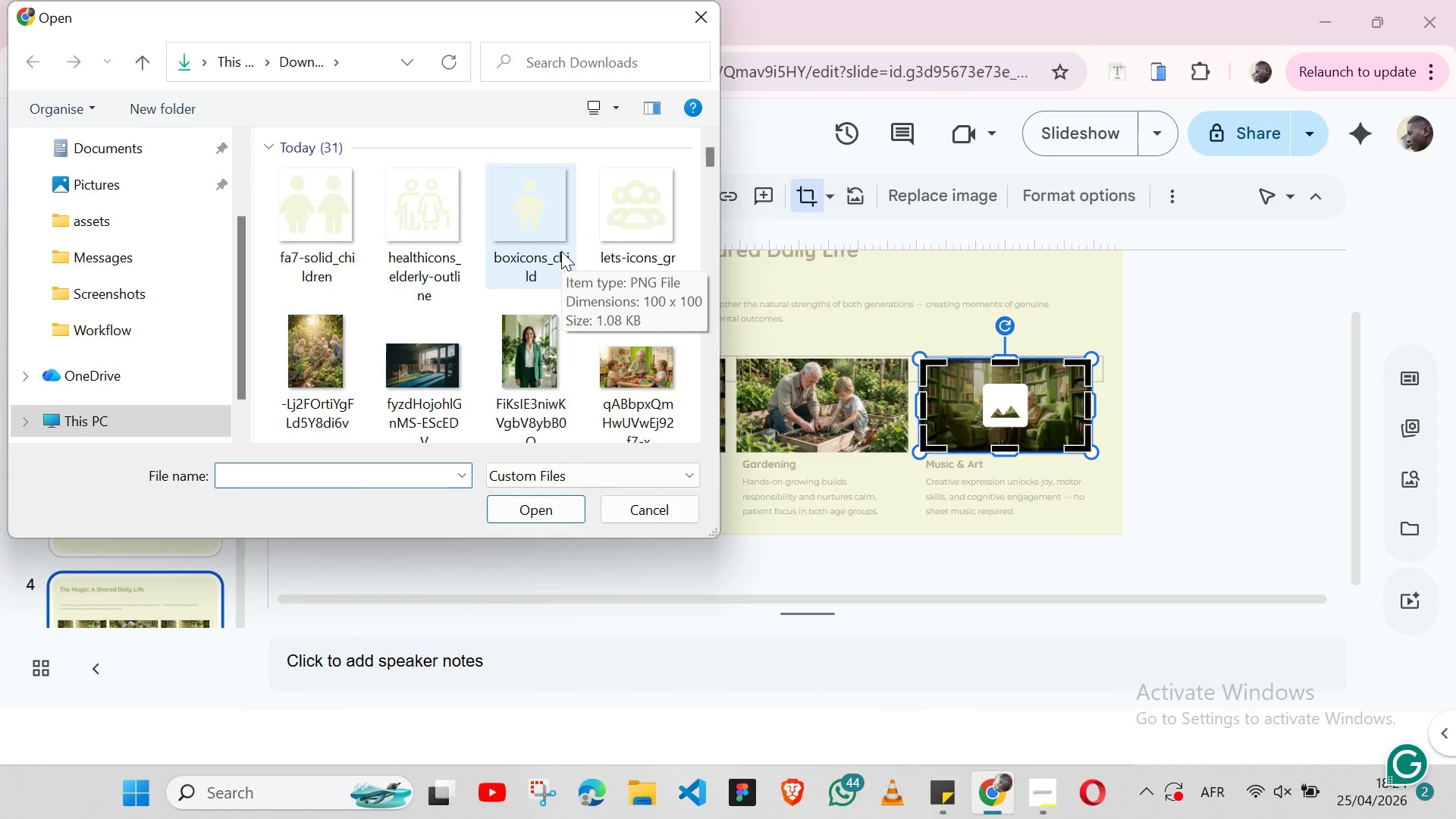 
wait(5.73)
 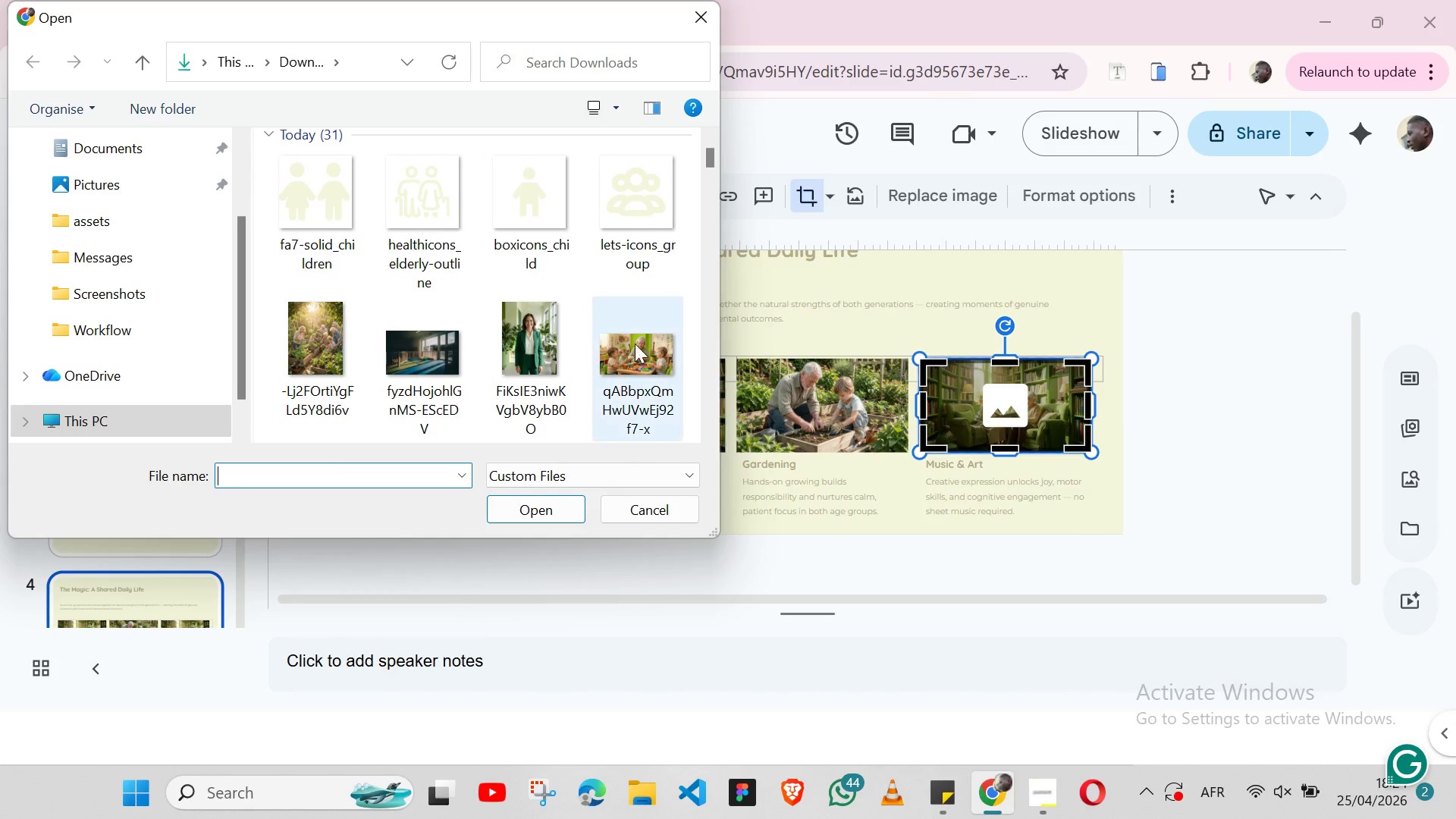 
left_click([635, 353])
 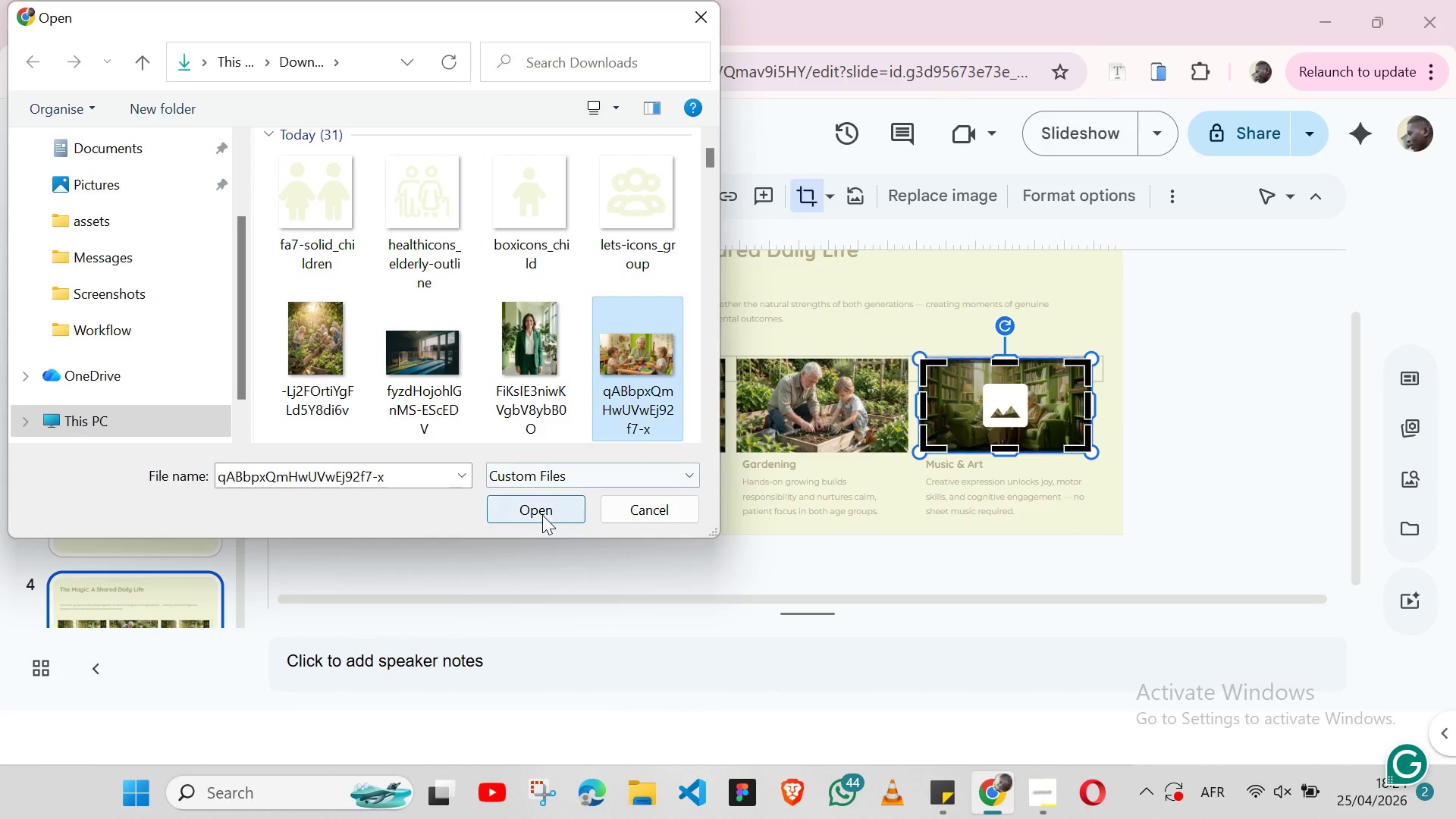 
left_click([542, 515])
 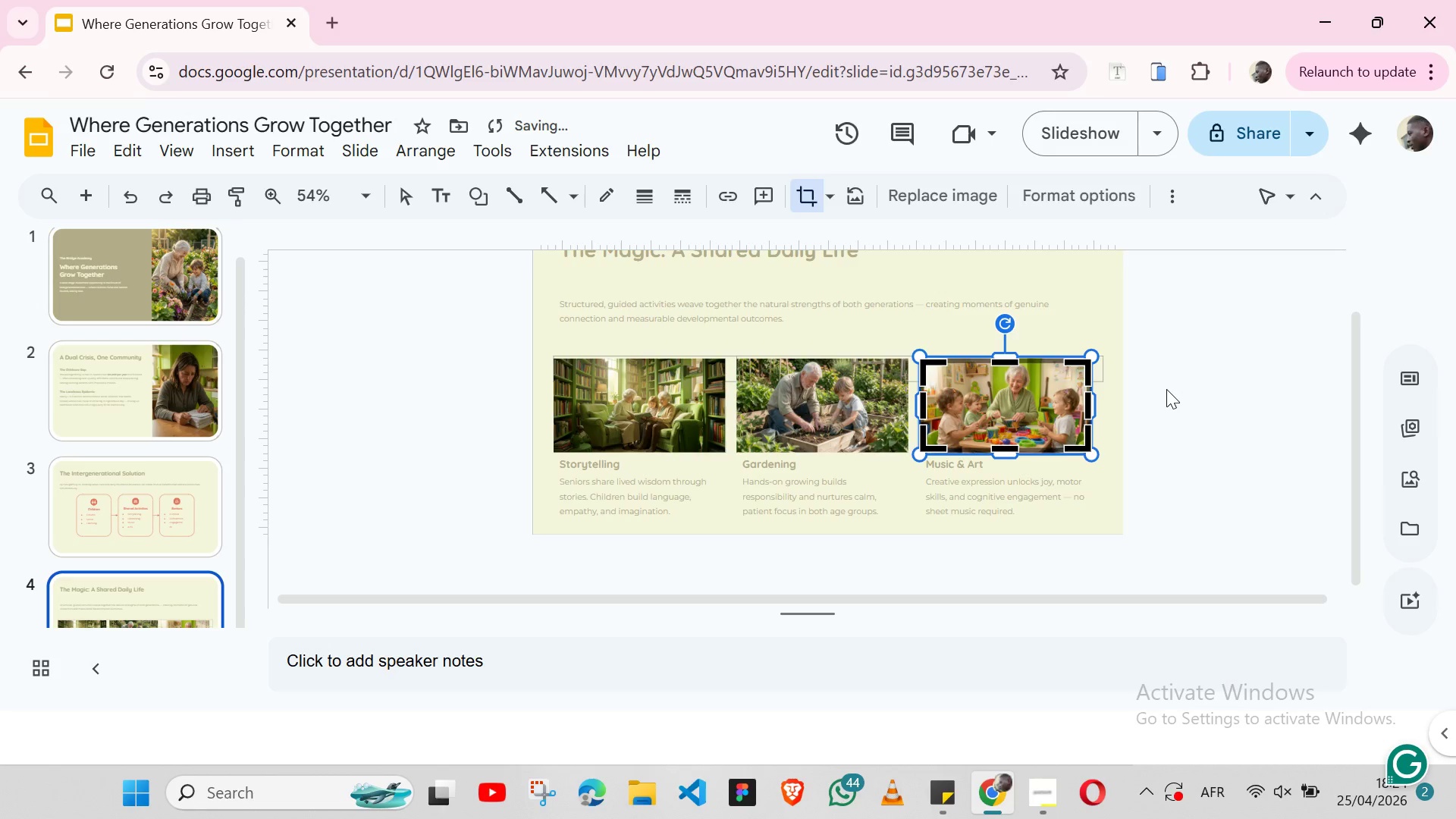 
scroll: coordinate [505, 304], scroll_direction: down, amount: 1.0
 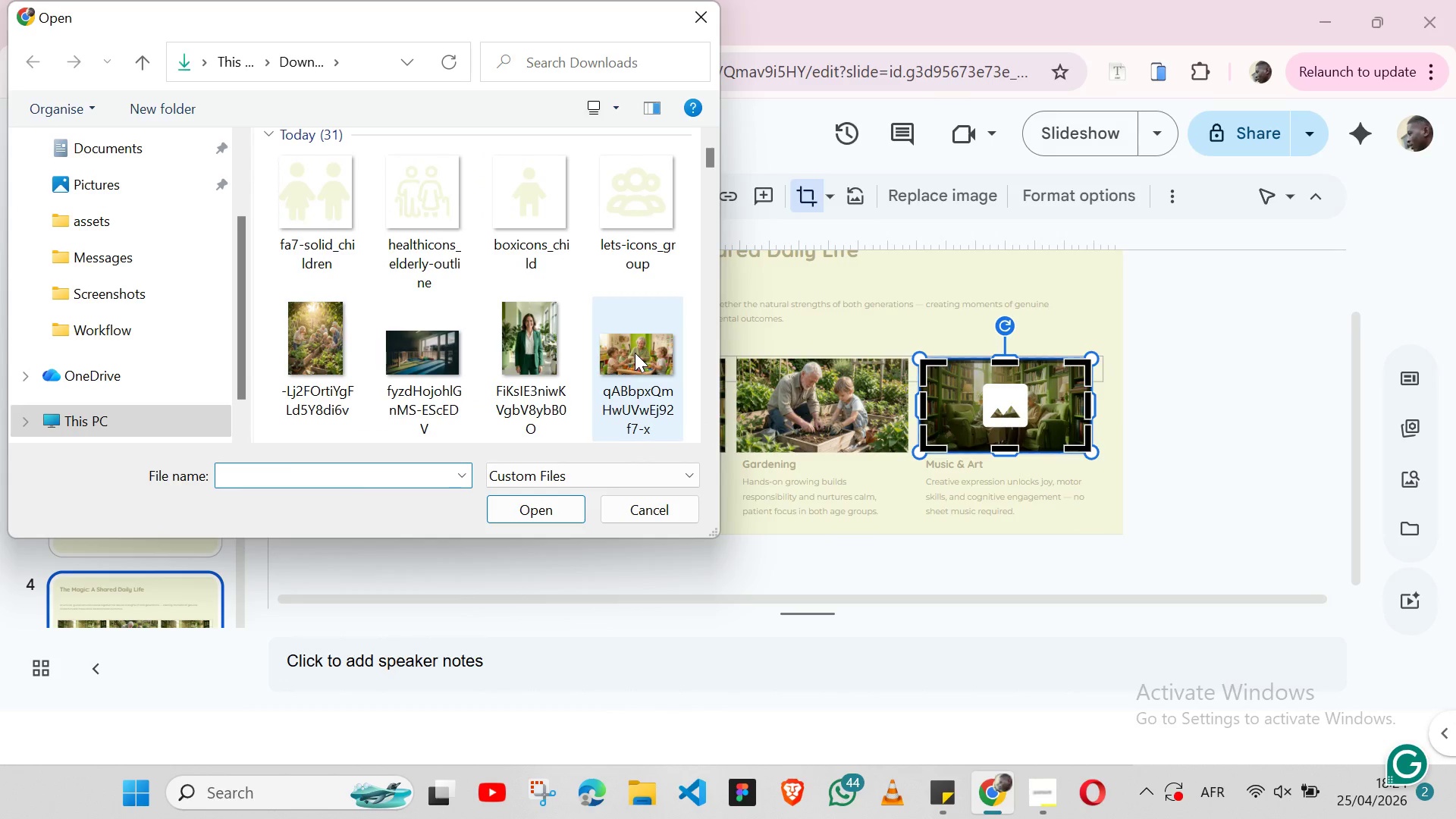 
left_click([1166, 389])
 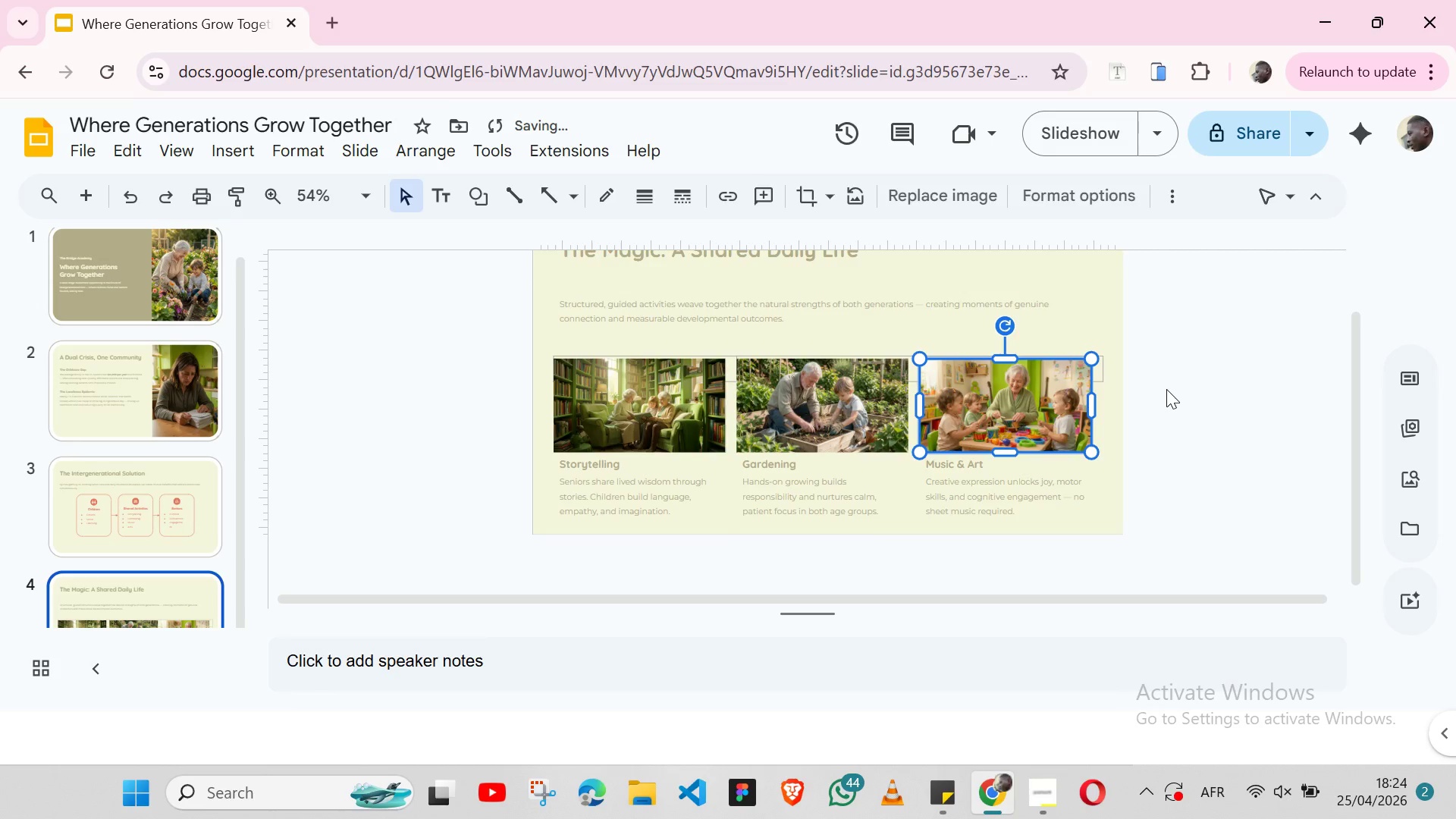 
left_click([1166, 389])
 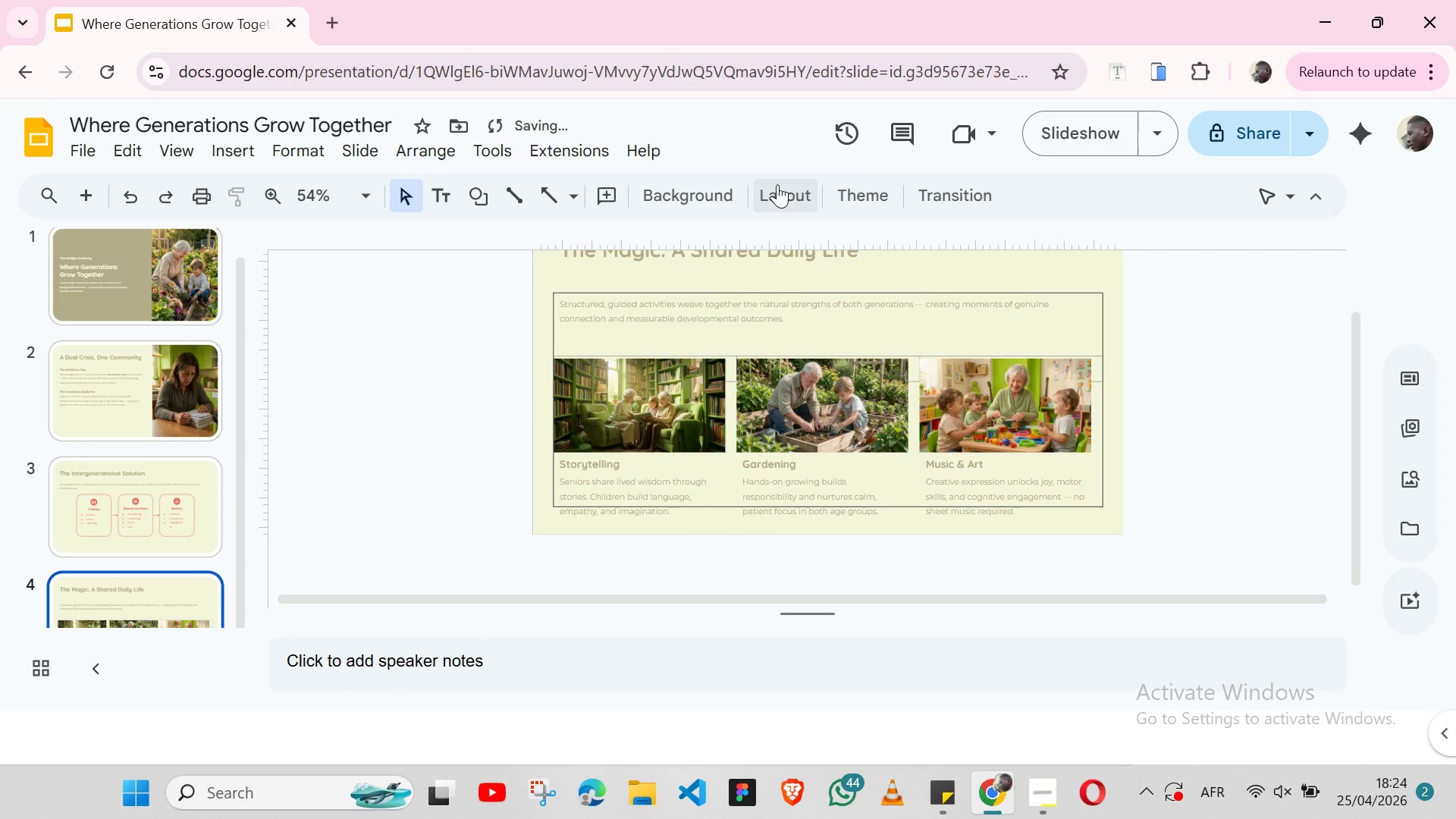 
left_click([783, 184])
 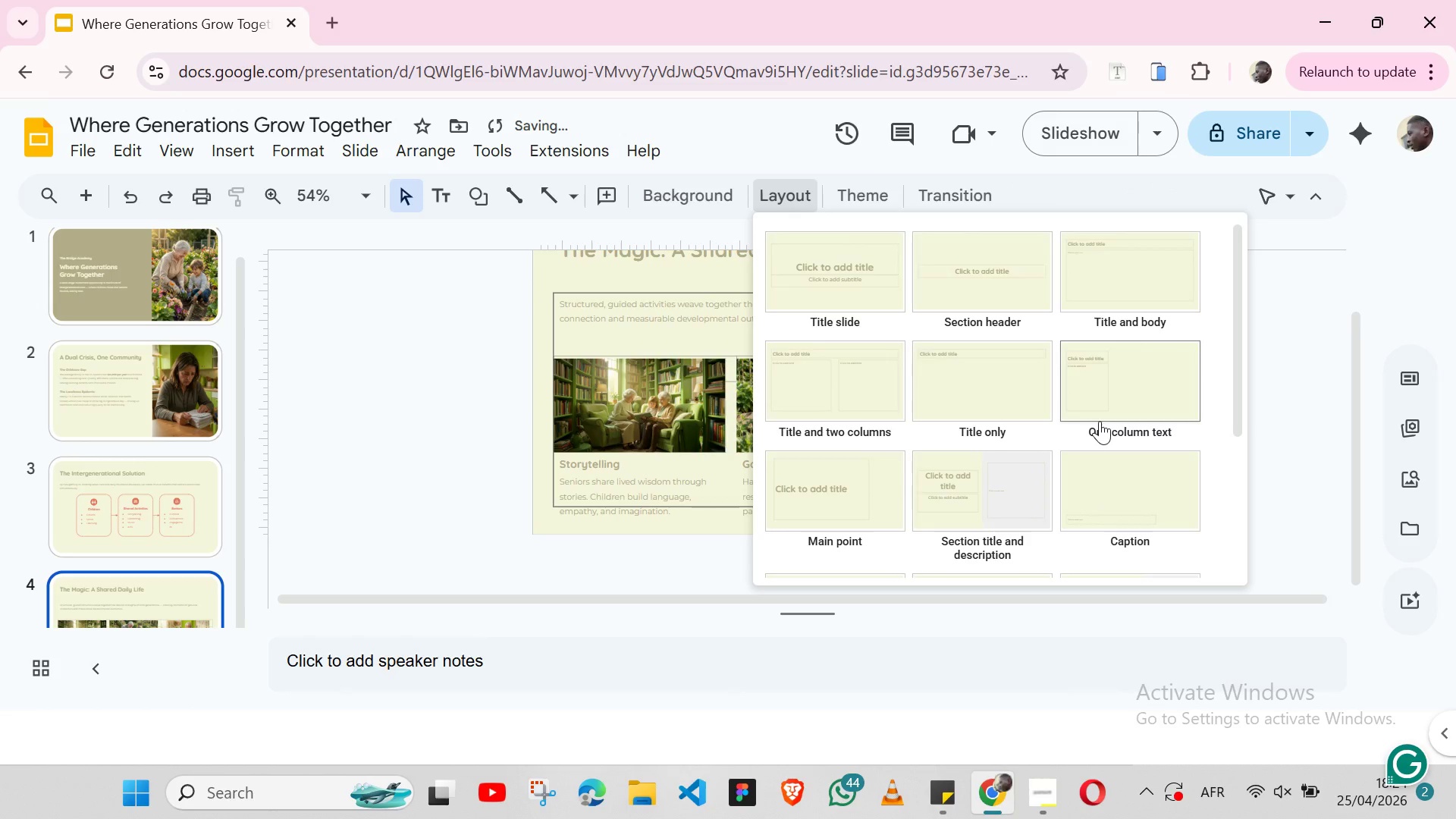 
left_click([1116, 307])
 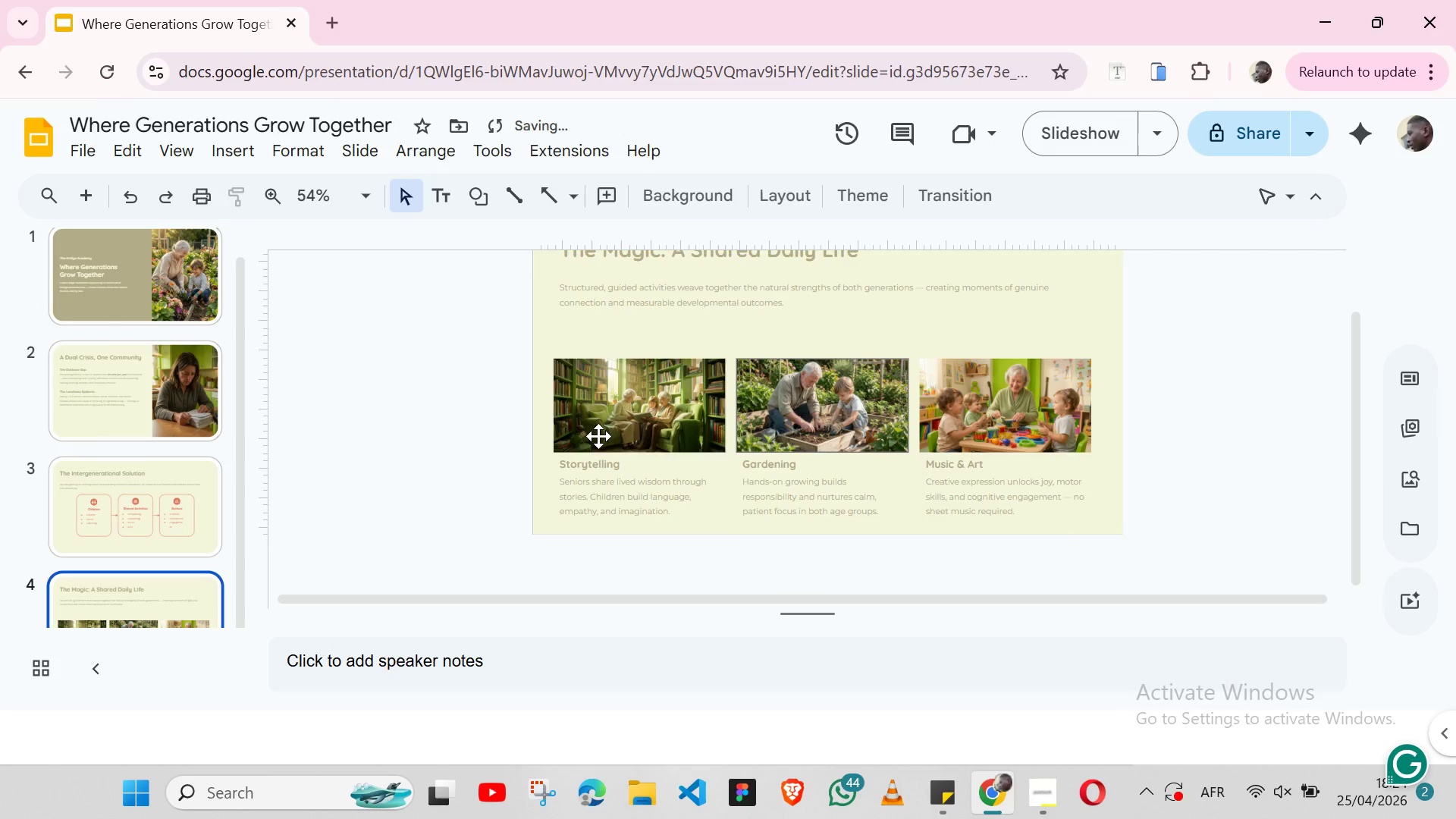 
left_click([476, 448])
 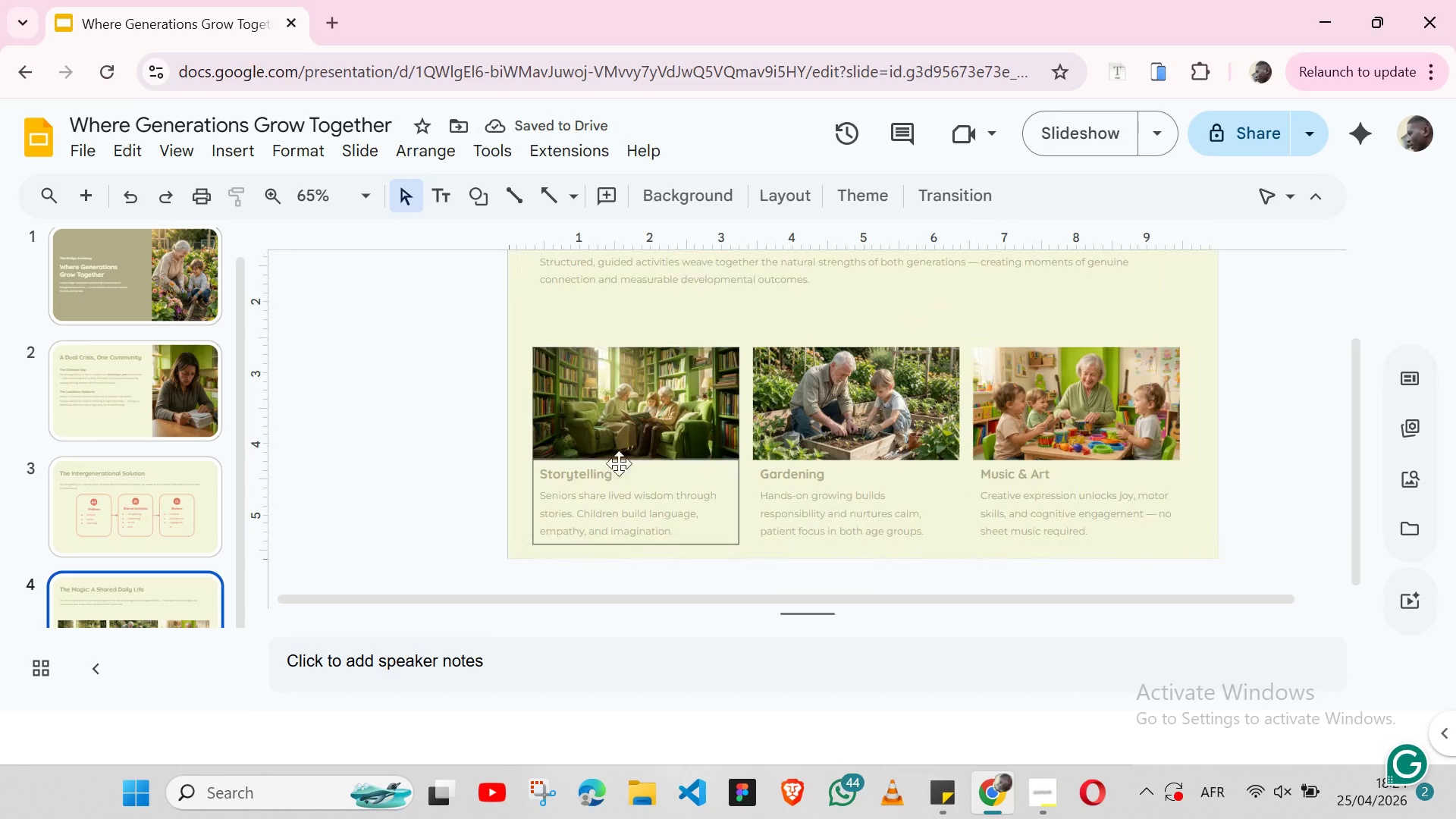 
left_click([617, 468])
 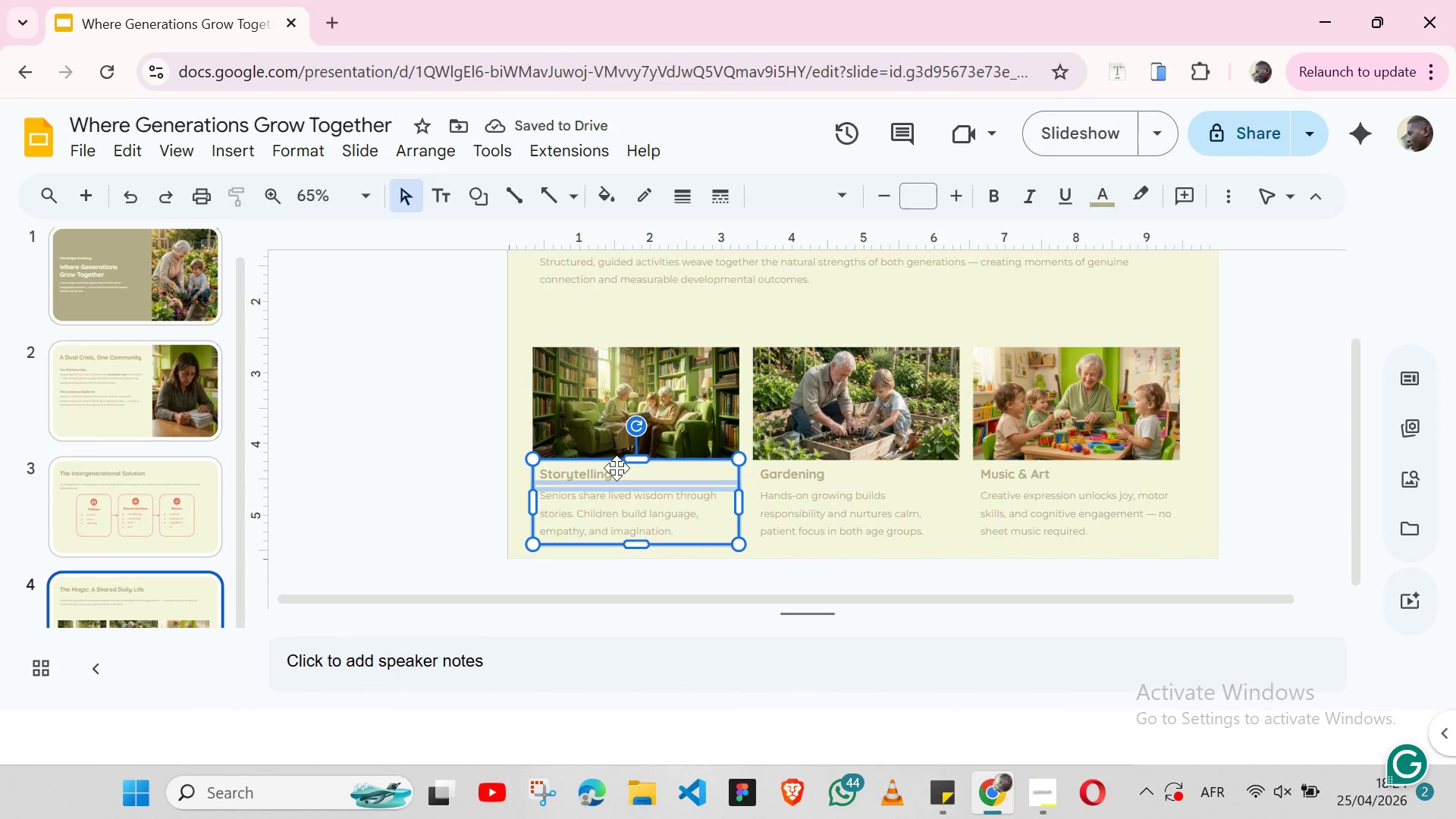 
hold_key(key=ShiftLeft, duration=1.22)
left_click([592, 428])
 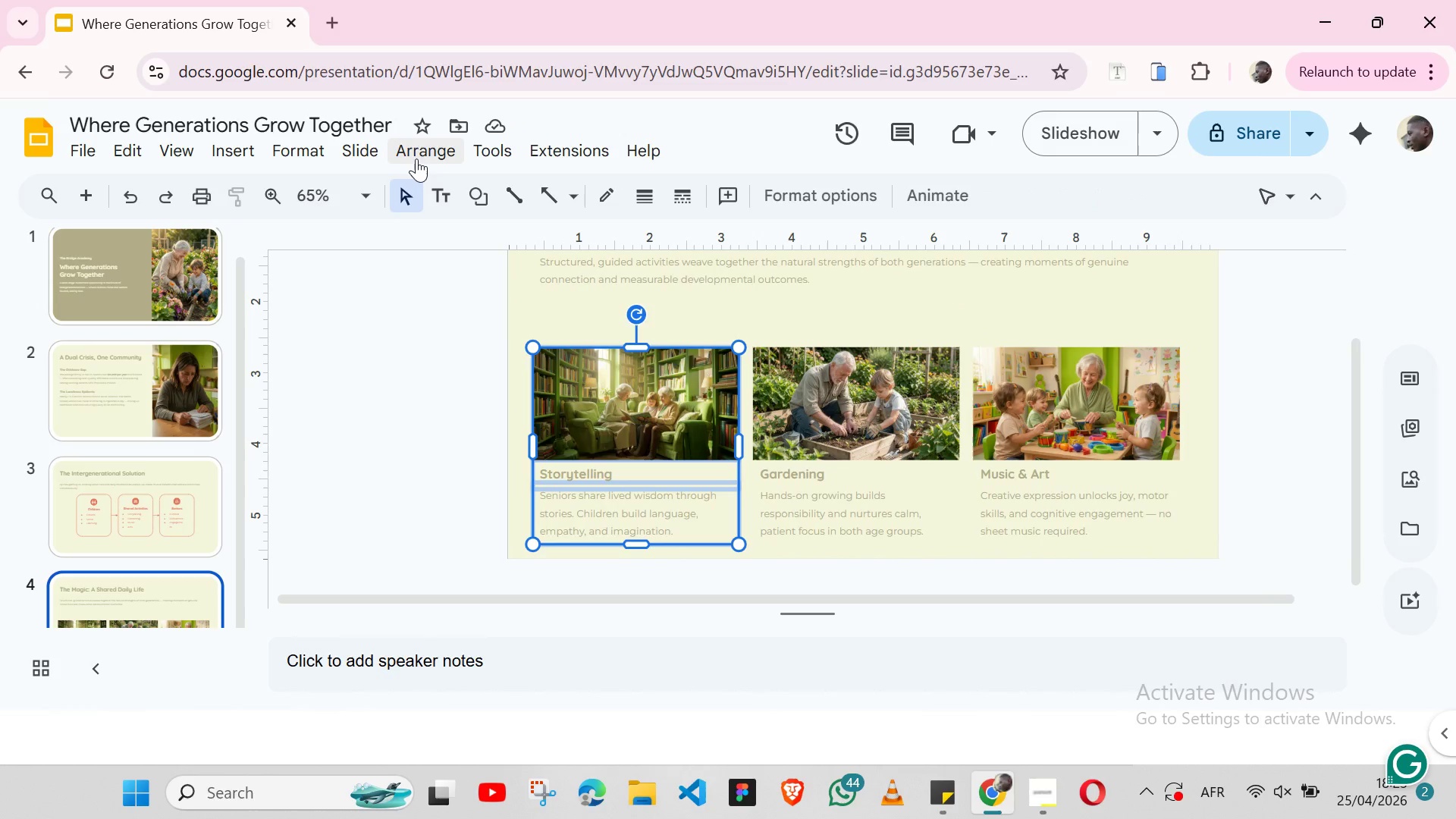 
left_click([416, 158])
 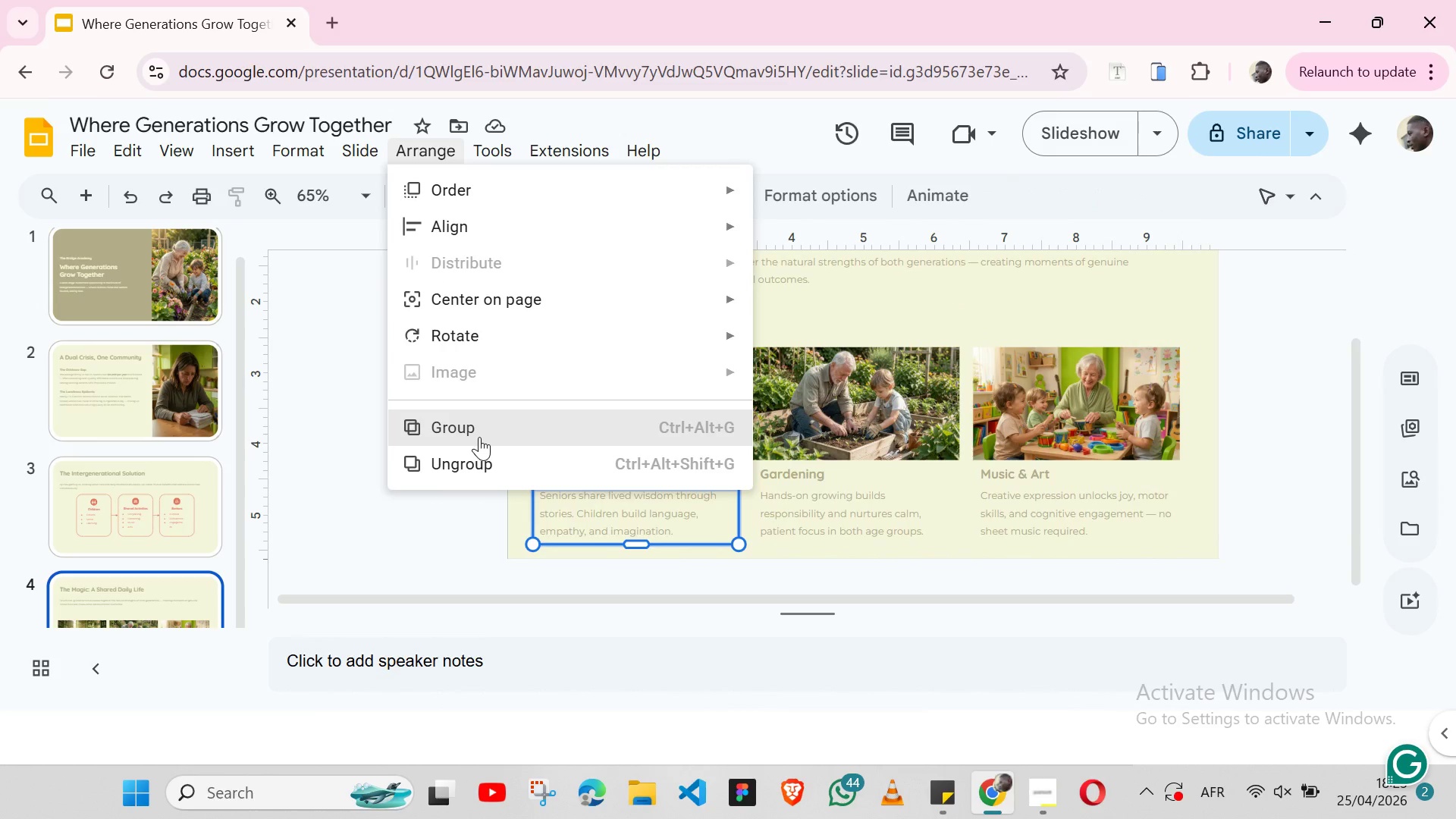 
left_click([479, 437])
 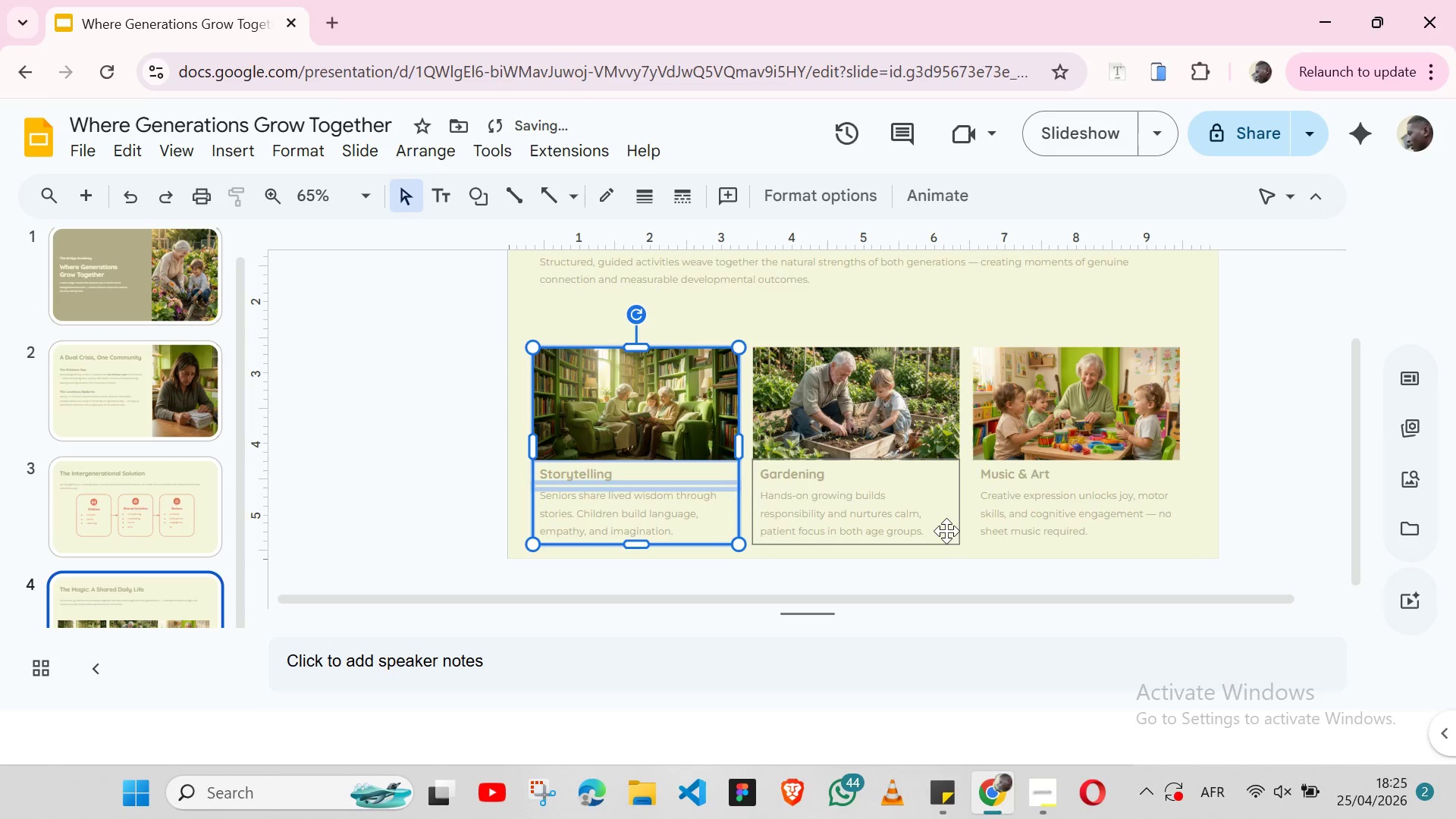 
left_click([946, 531])
 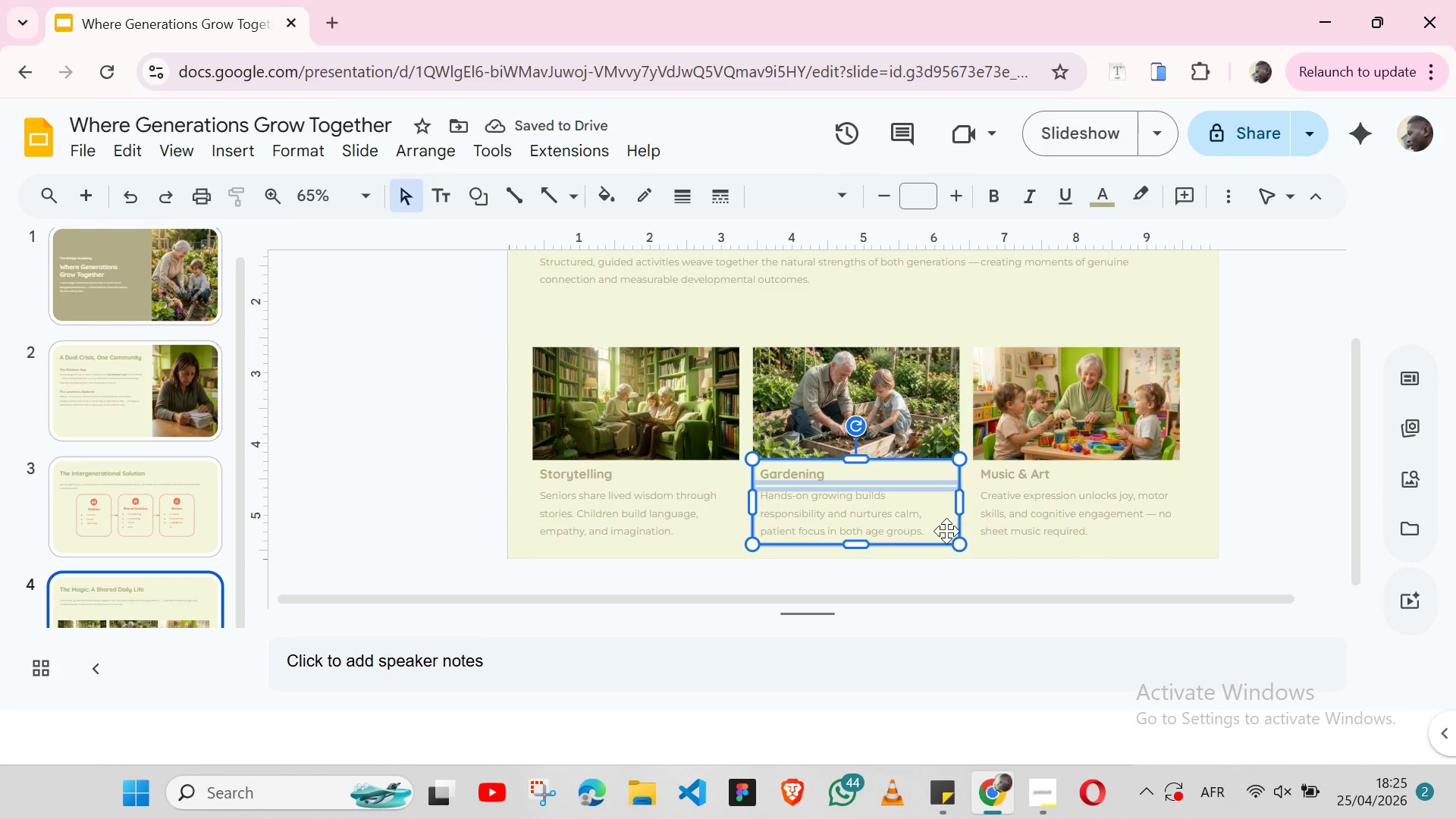 
hold_key(key=ShiftLeft, duration=1.2)
left_click([953, 404])
 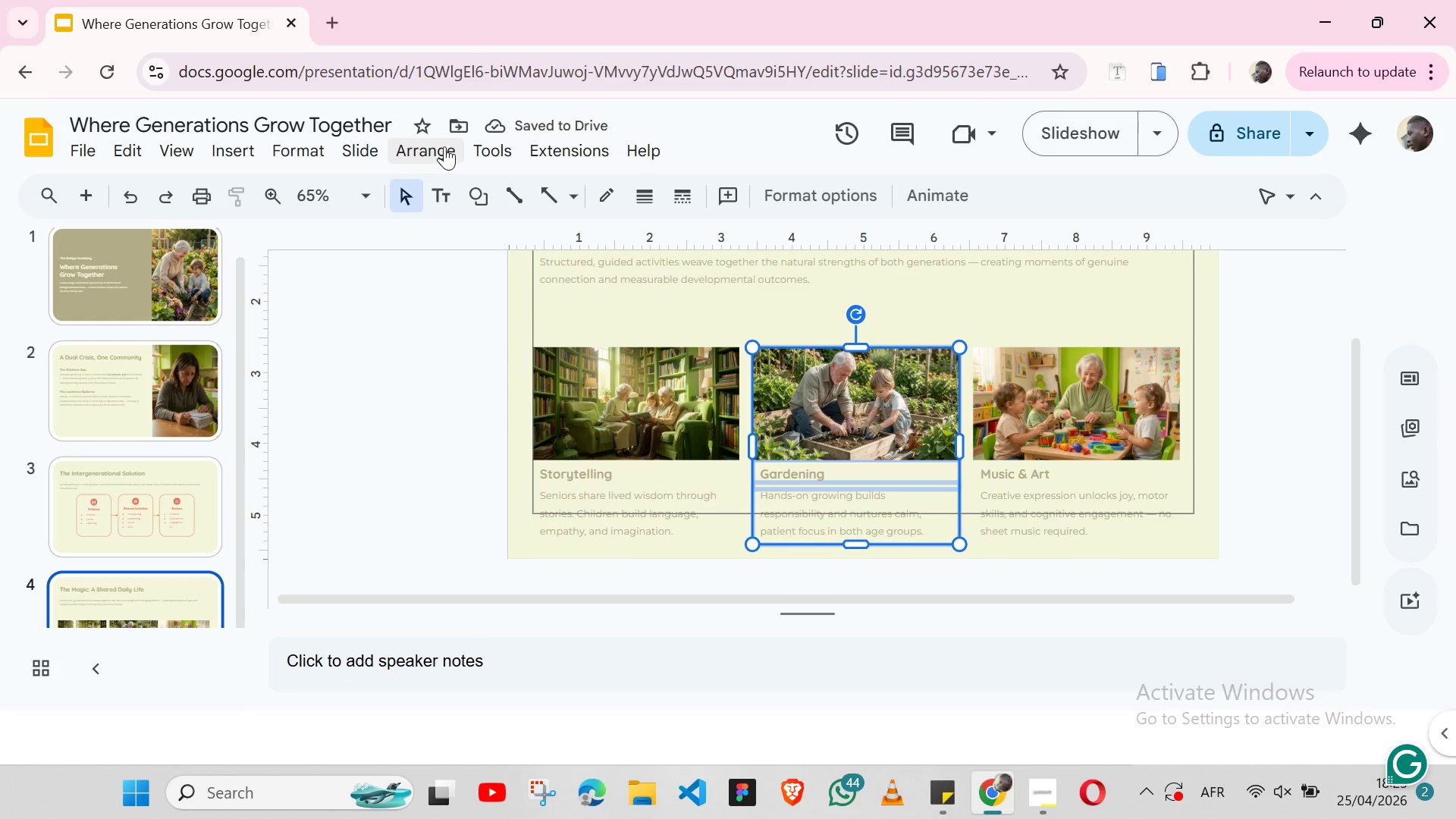 
left_click([444, 146])
 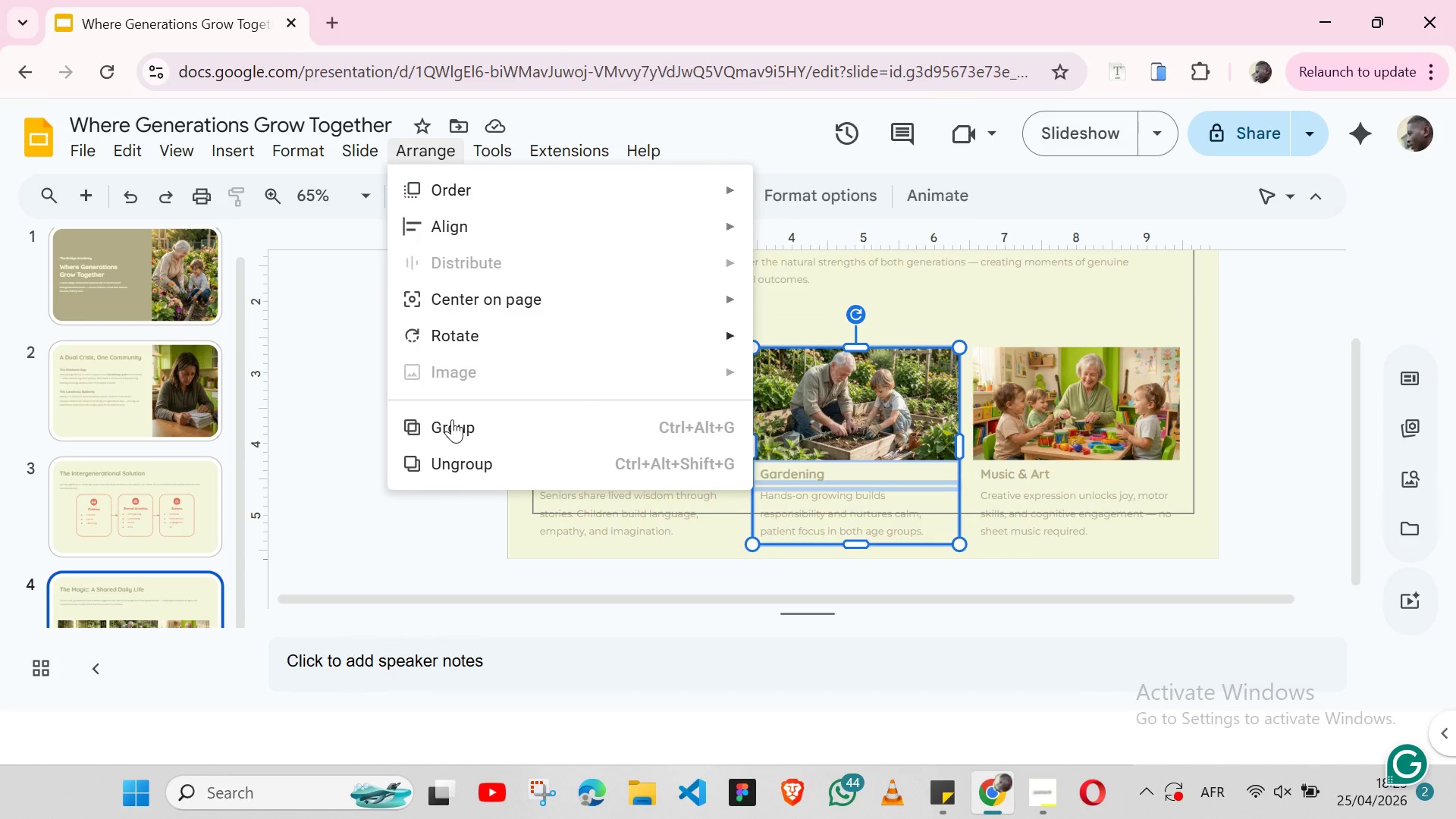 
left_click([452, 427])
 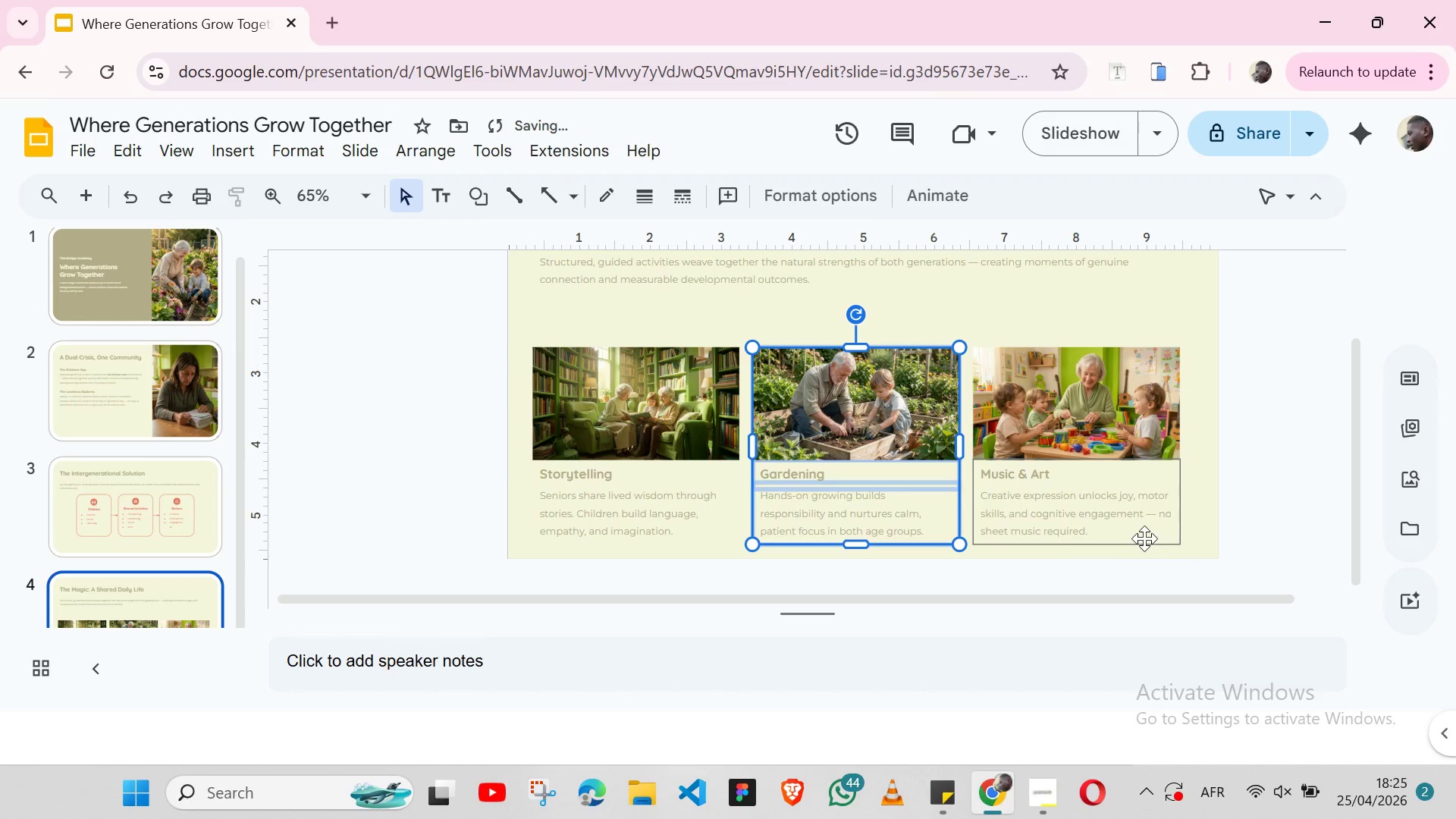 
left_click([1144, 538])
 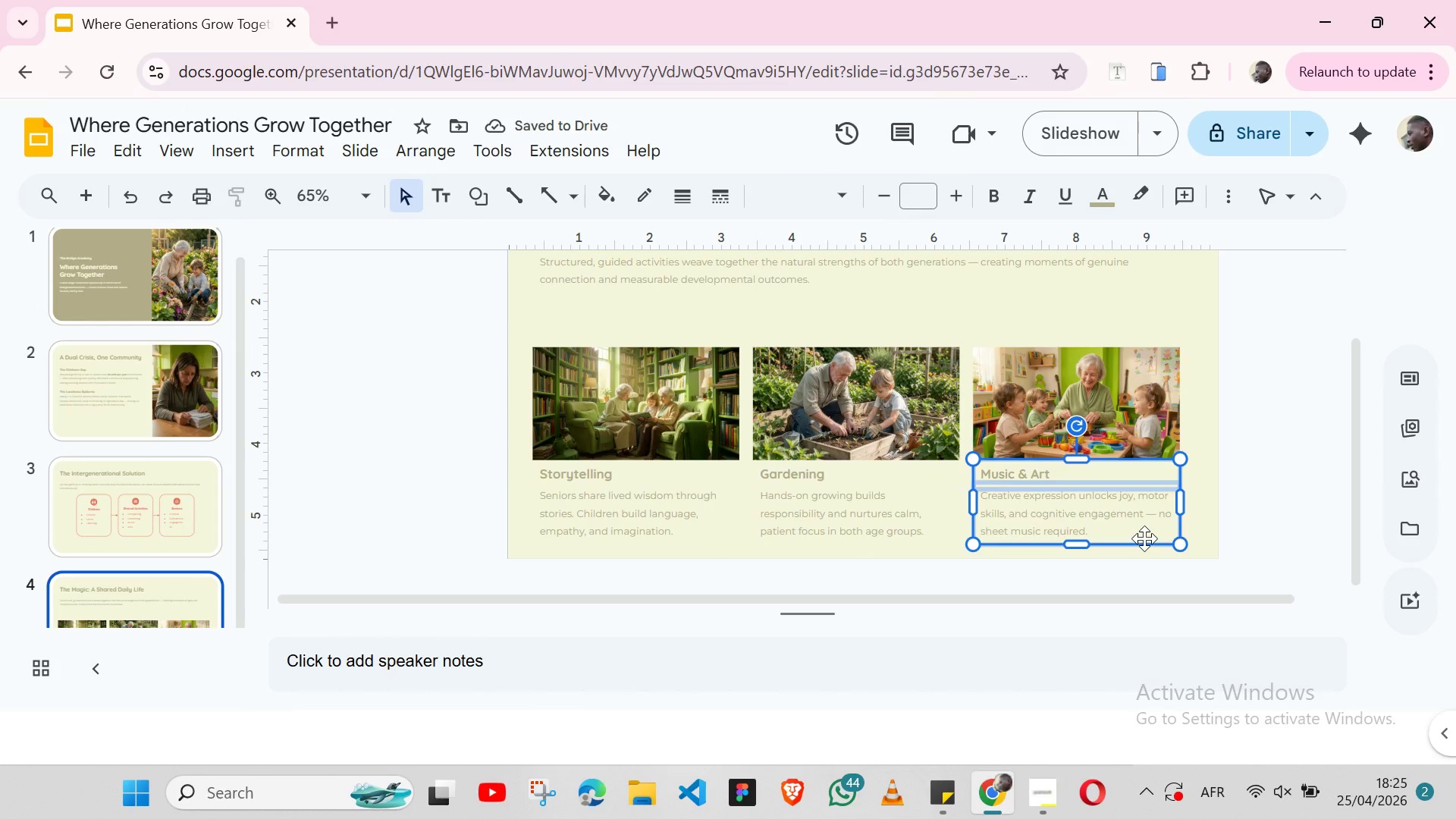 
hold_key(key=ShiftLeft, duration=1.33)
left_click([1136, 412])
 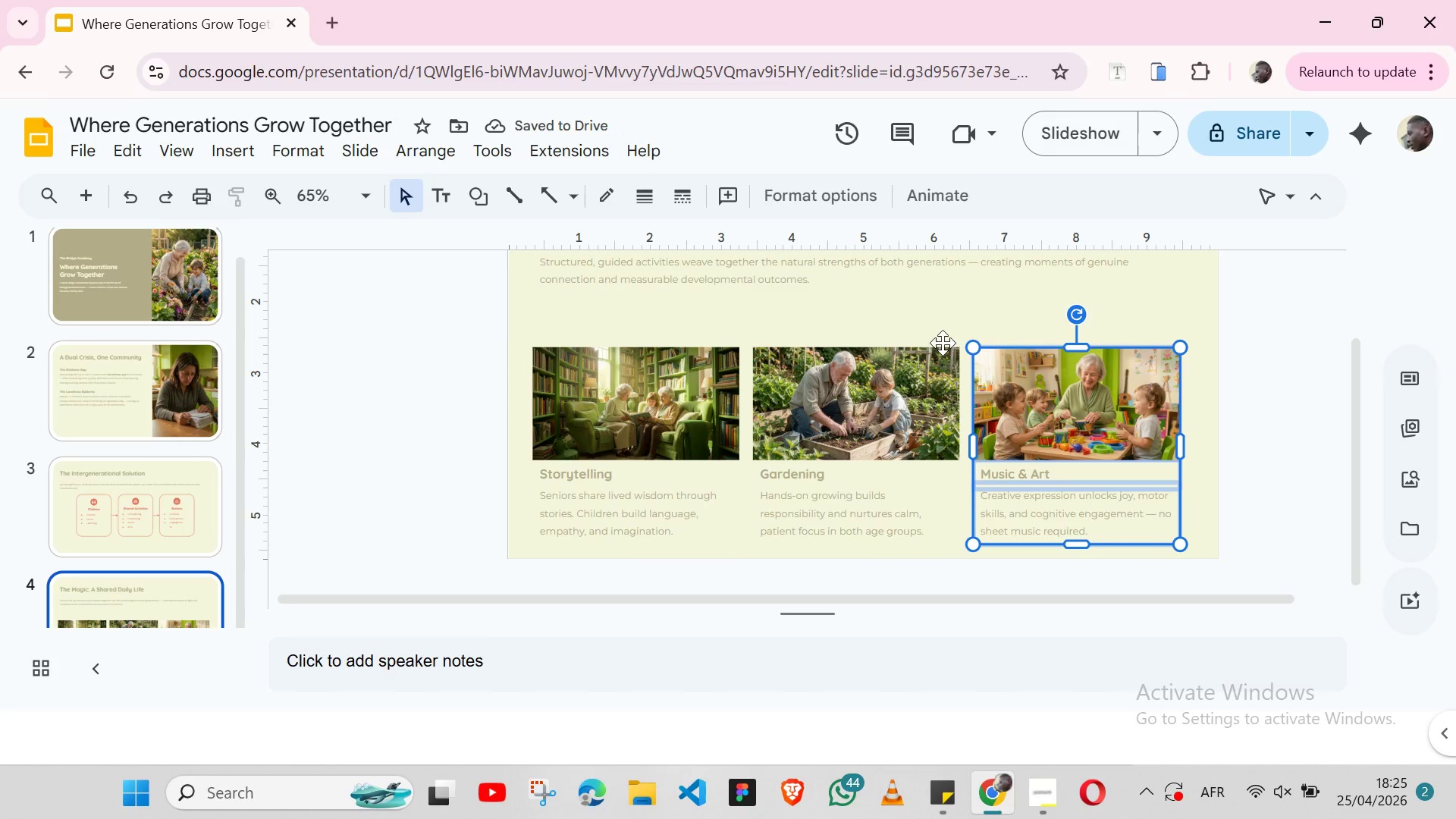 
hold_key(key=ShiftLeft, duration=4.73)
left_click([446, 157])
 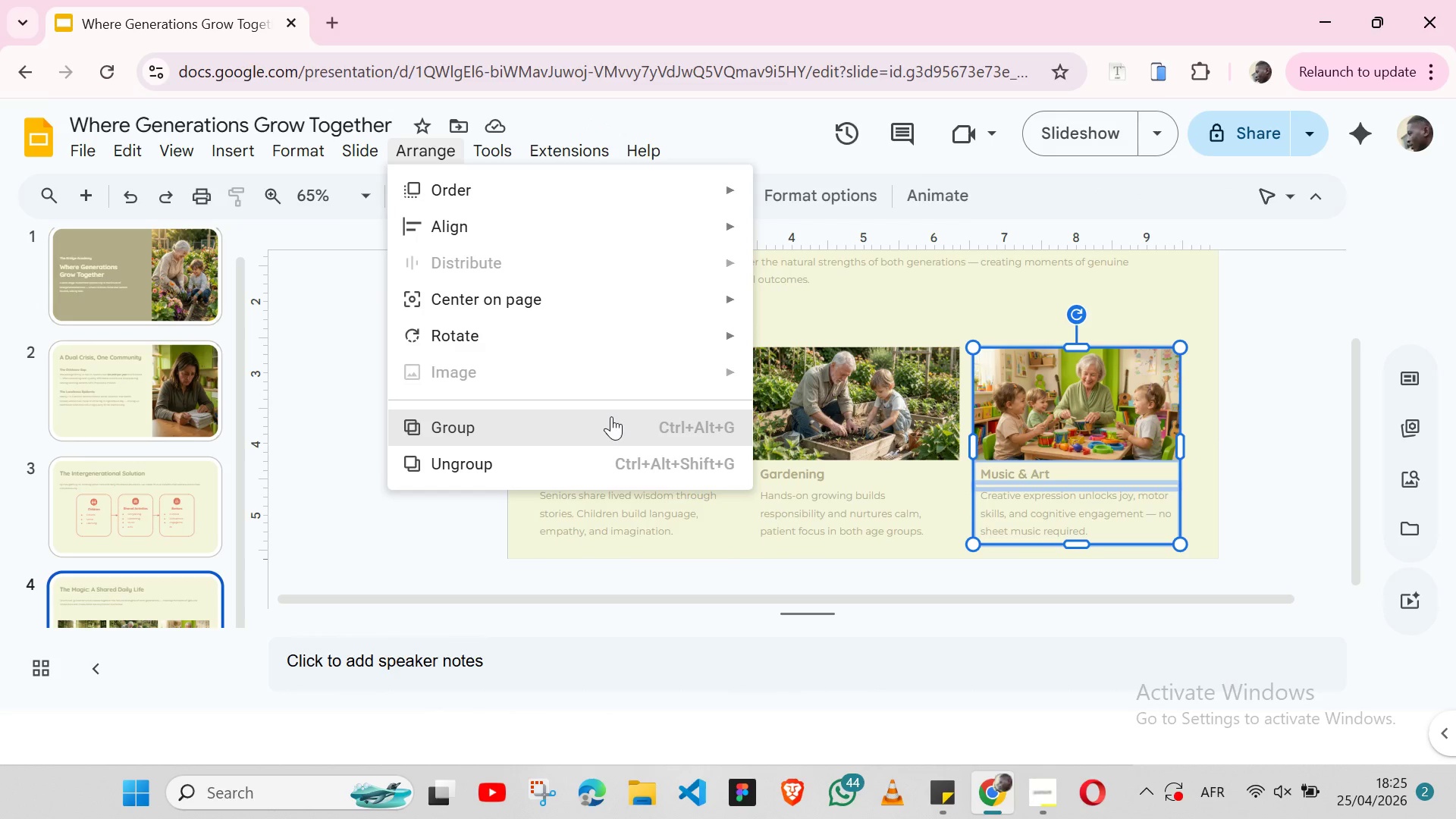 
left_click([611, 416])
 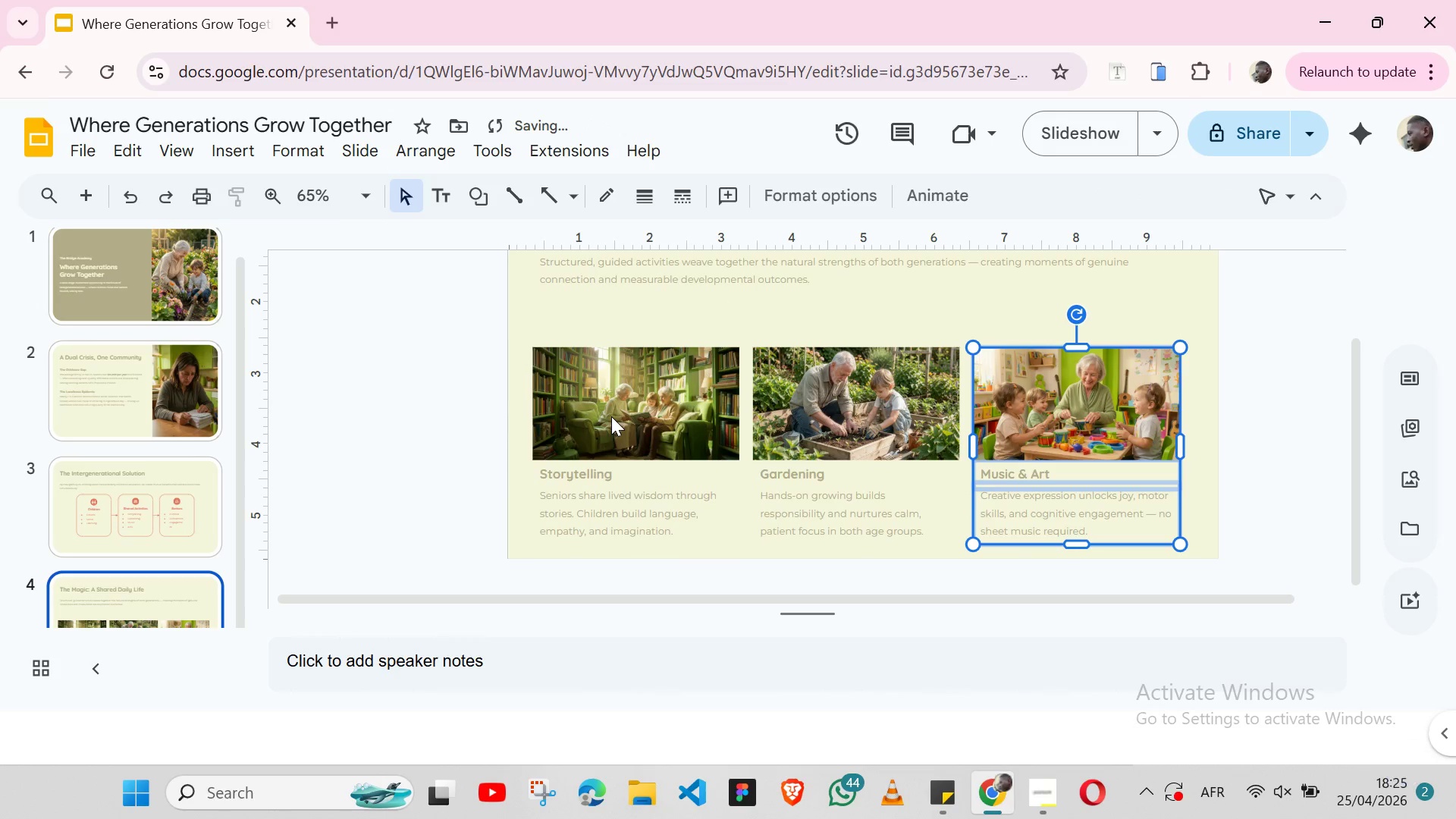 
hold_key(key=ShiftLeft, duration=1.52)
left_click([843, 406])
 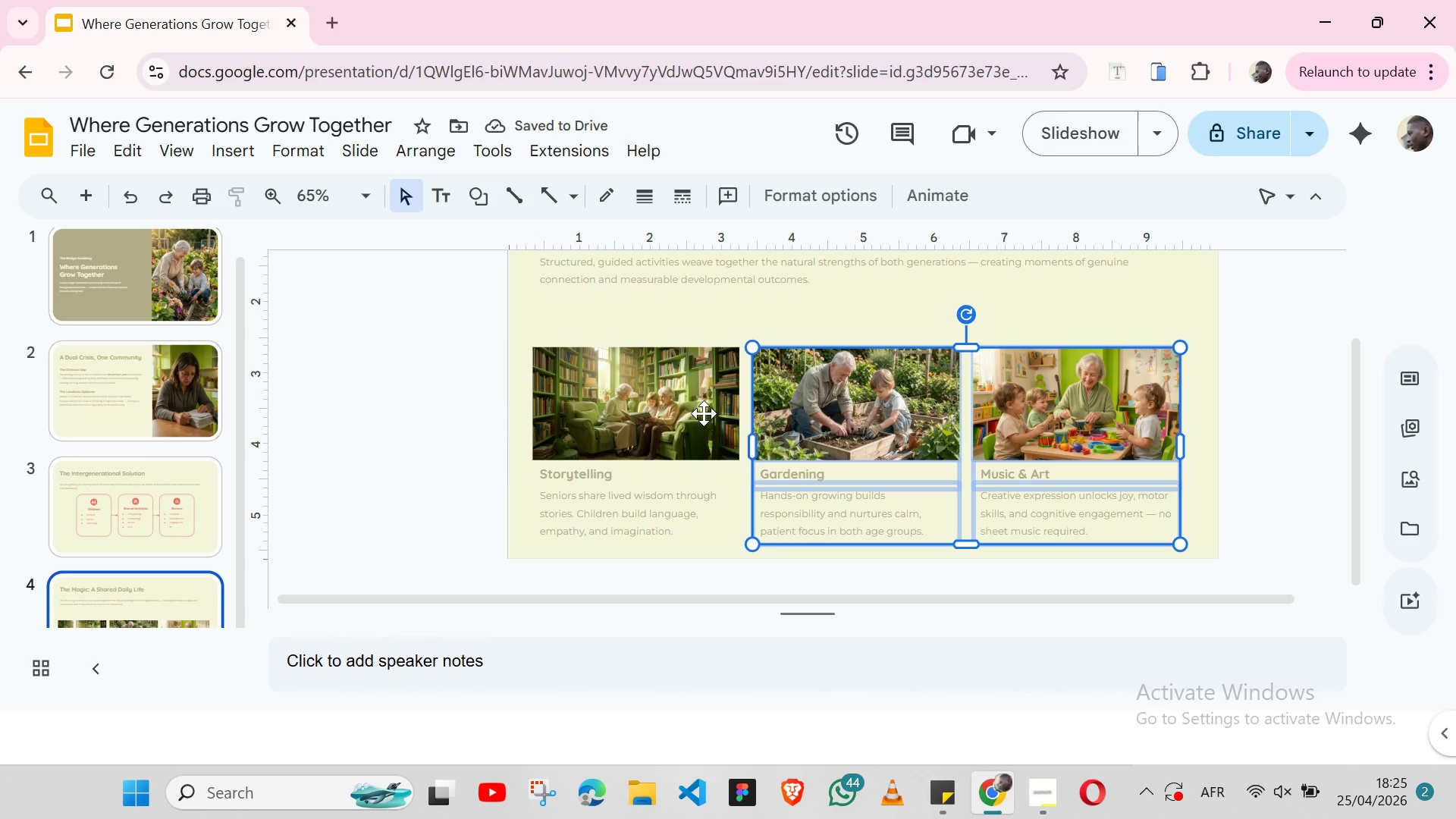 
hold_key(key=ShiftLeft, duration=0.86)
left_click([704, 413])
 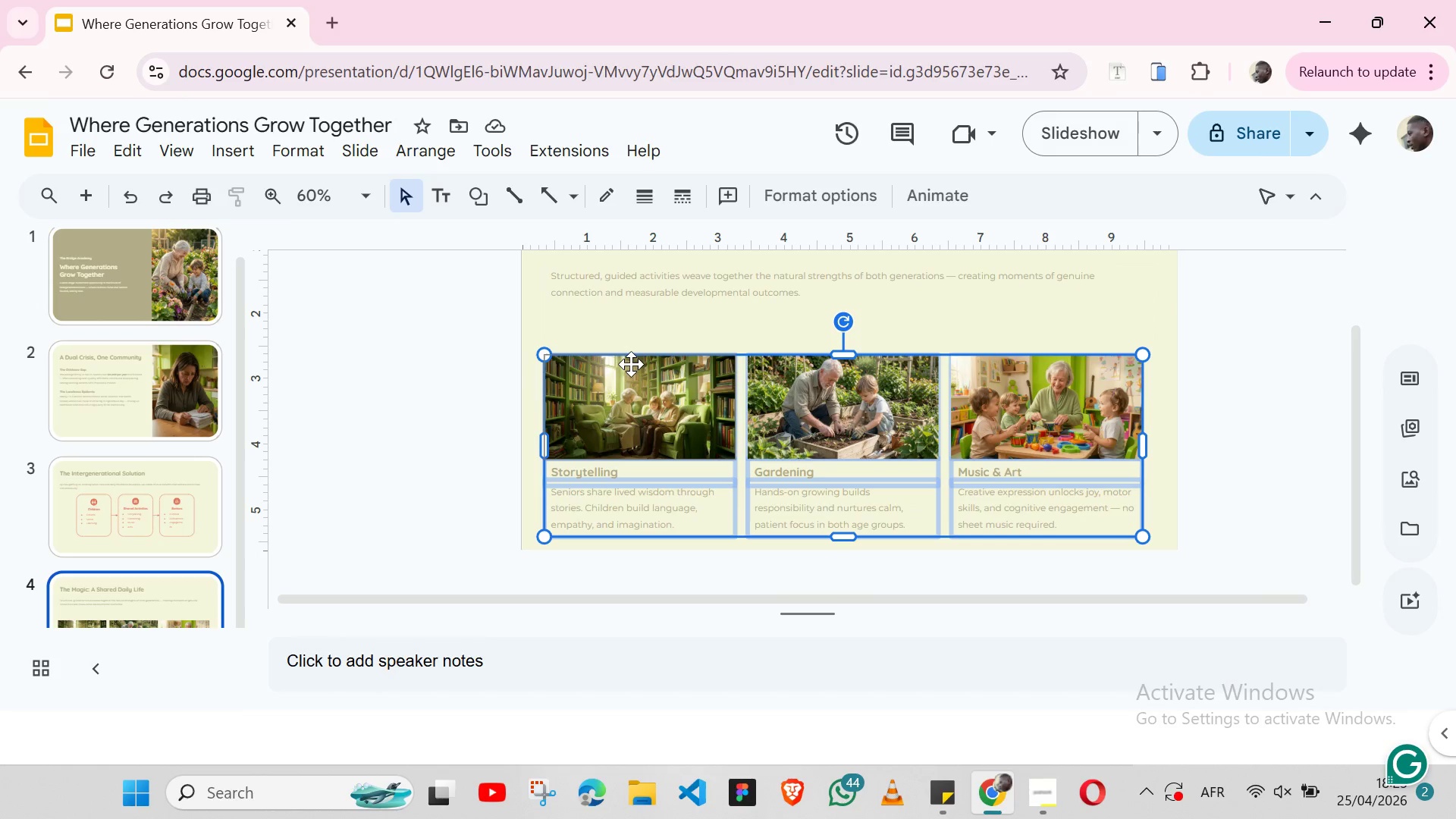 
wait(16.67)
 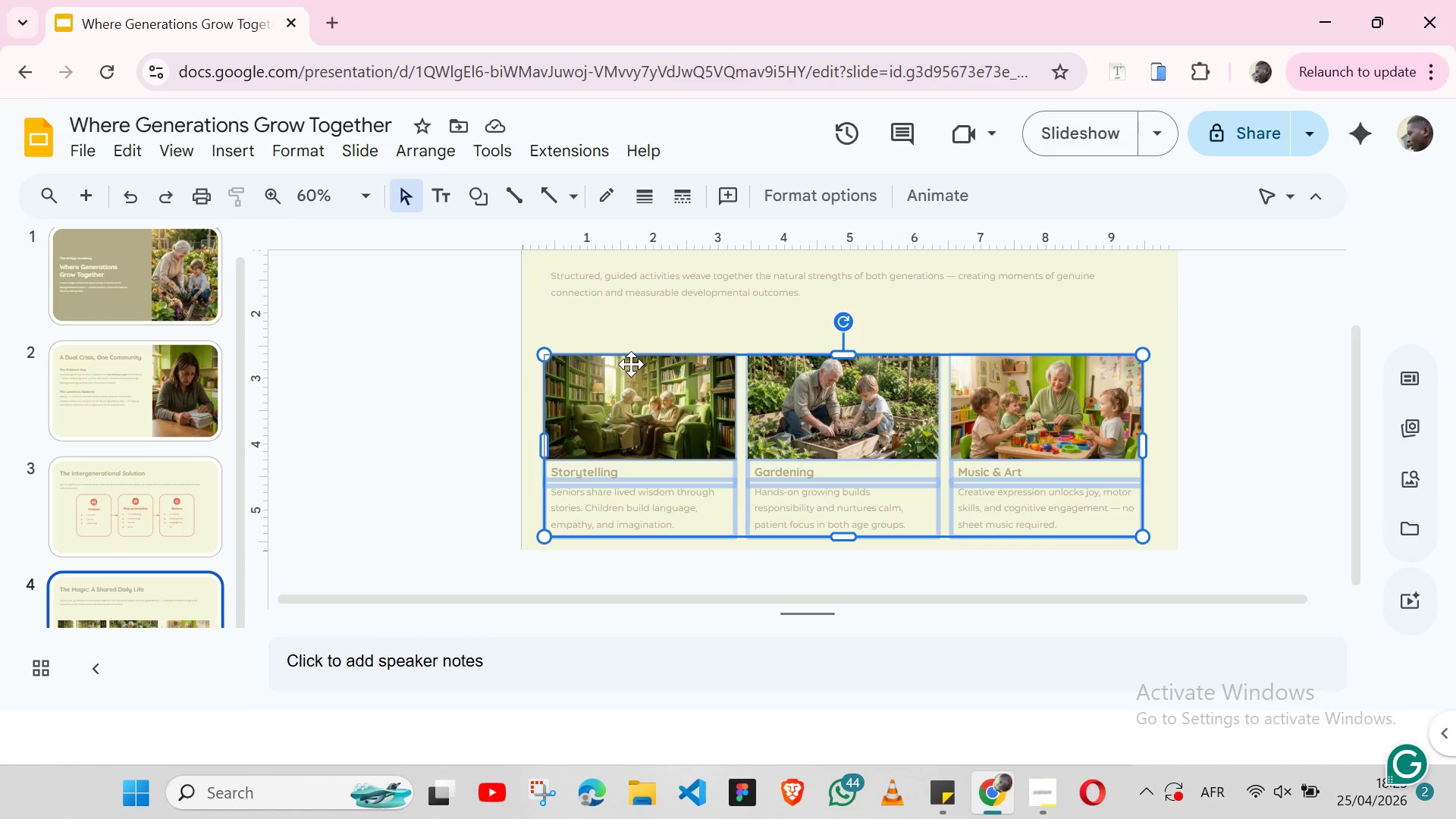 
left_click([428, 155])
 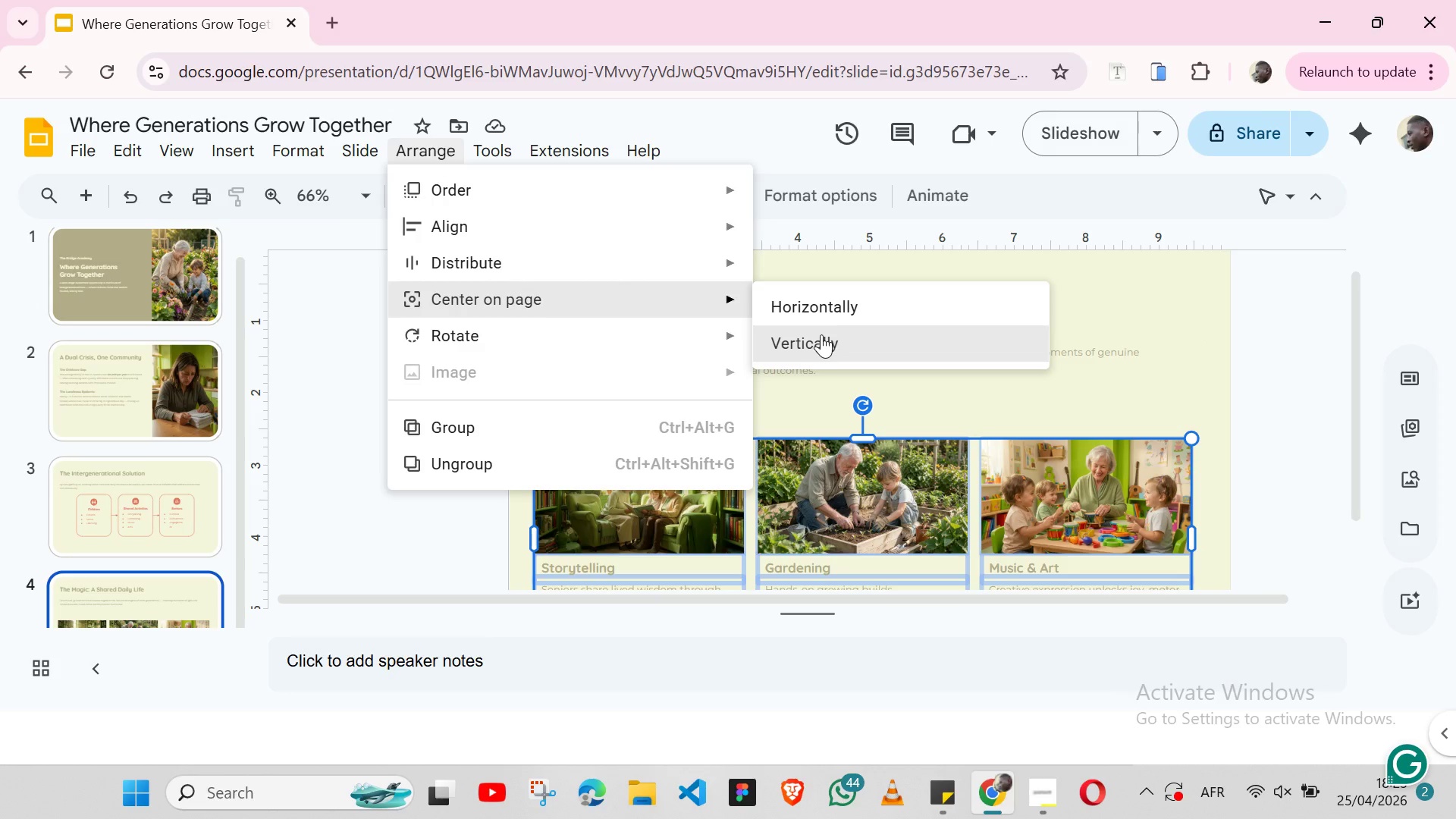 
left_click([821, 334])
 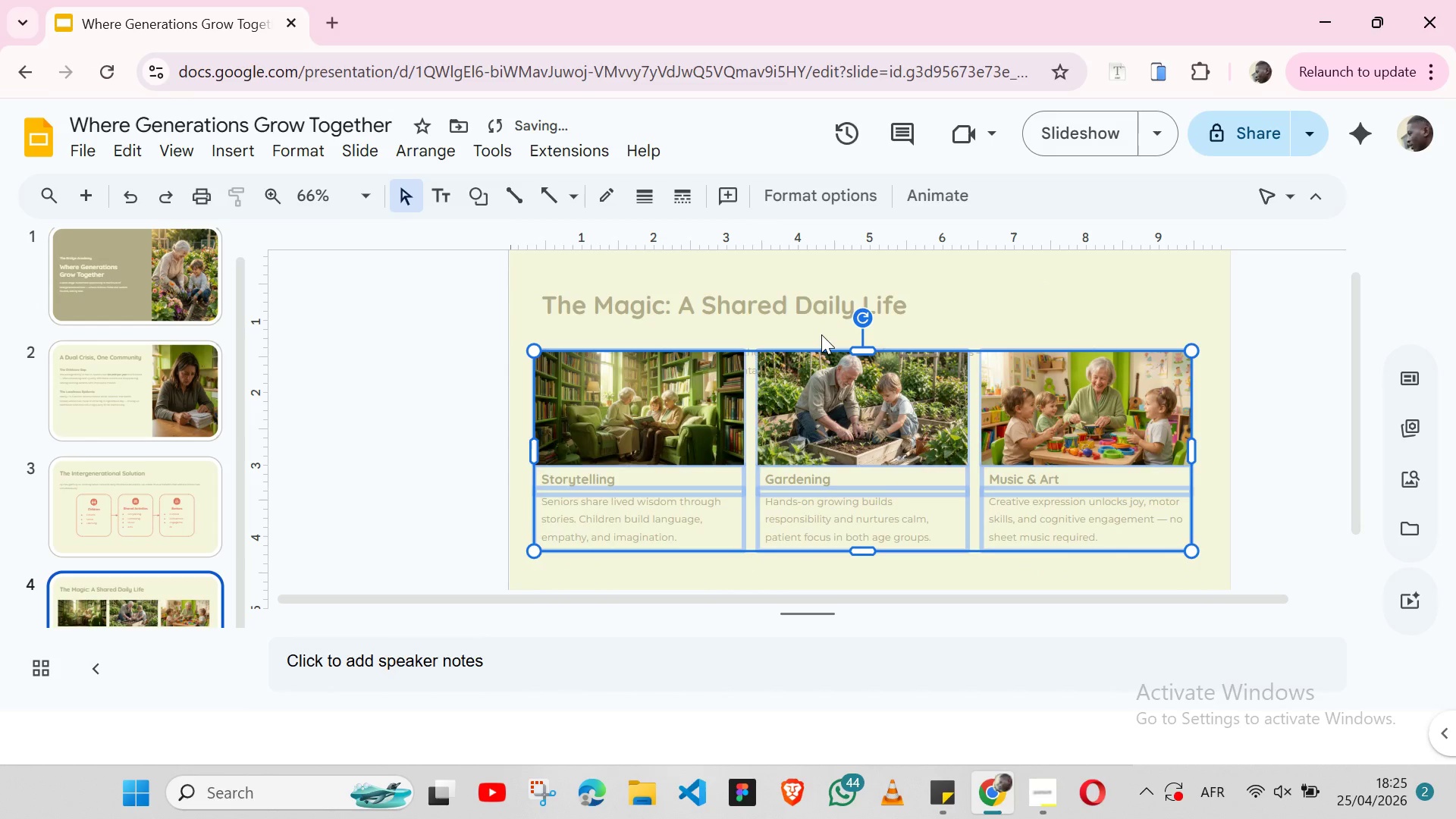 
key(Shift+ArrowDown)
 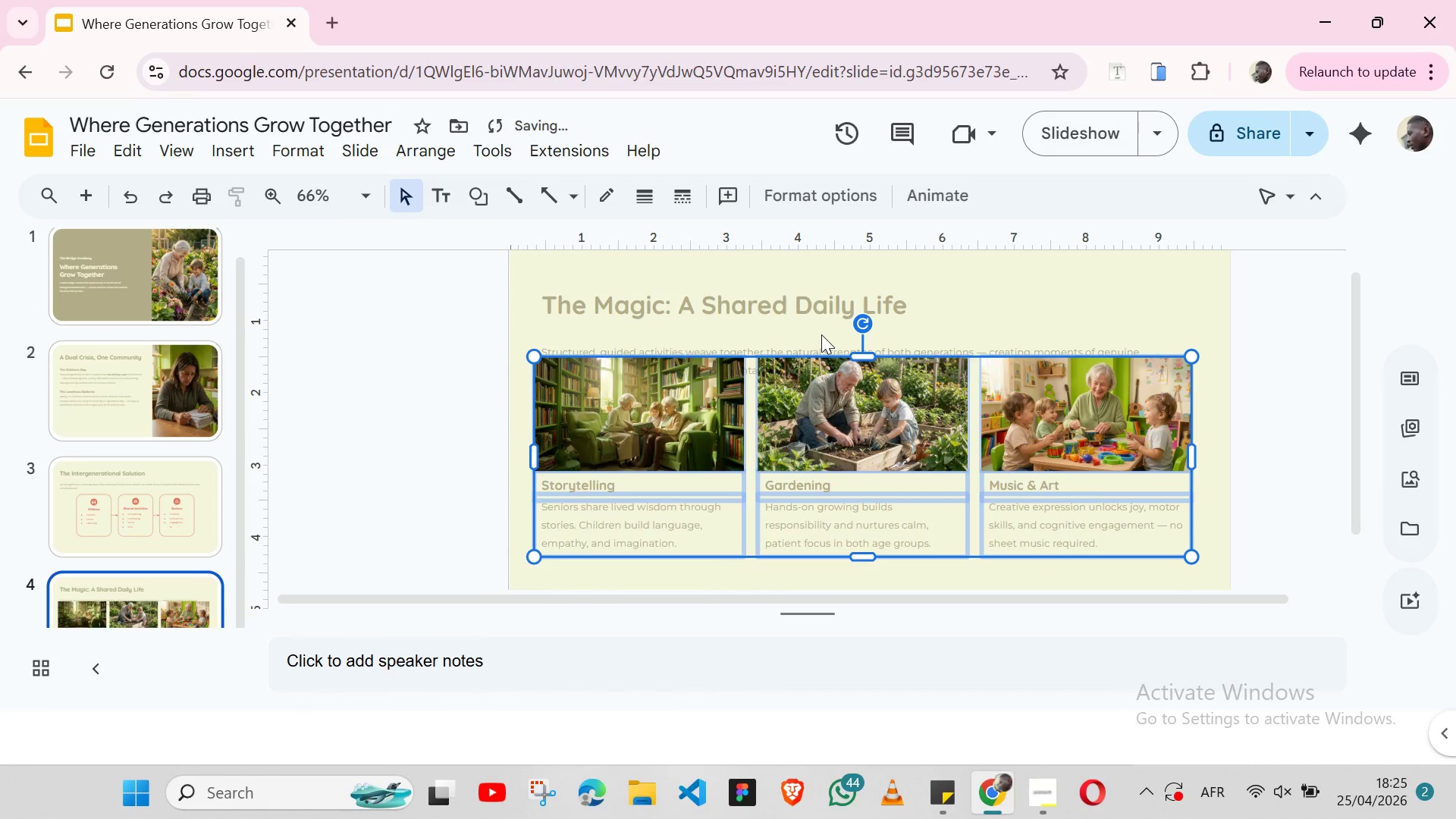 
key(Shift+ArrowDown)
 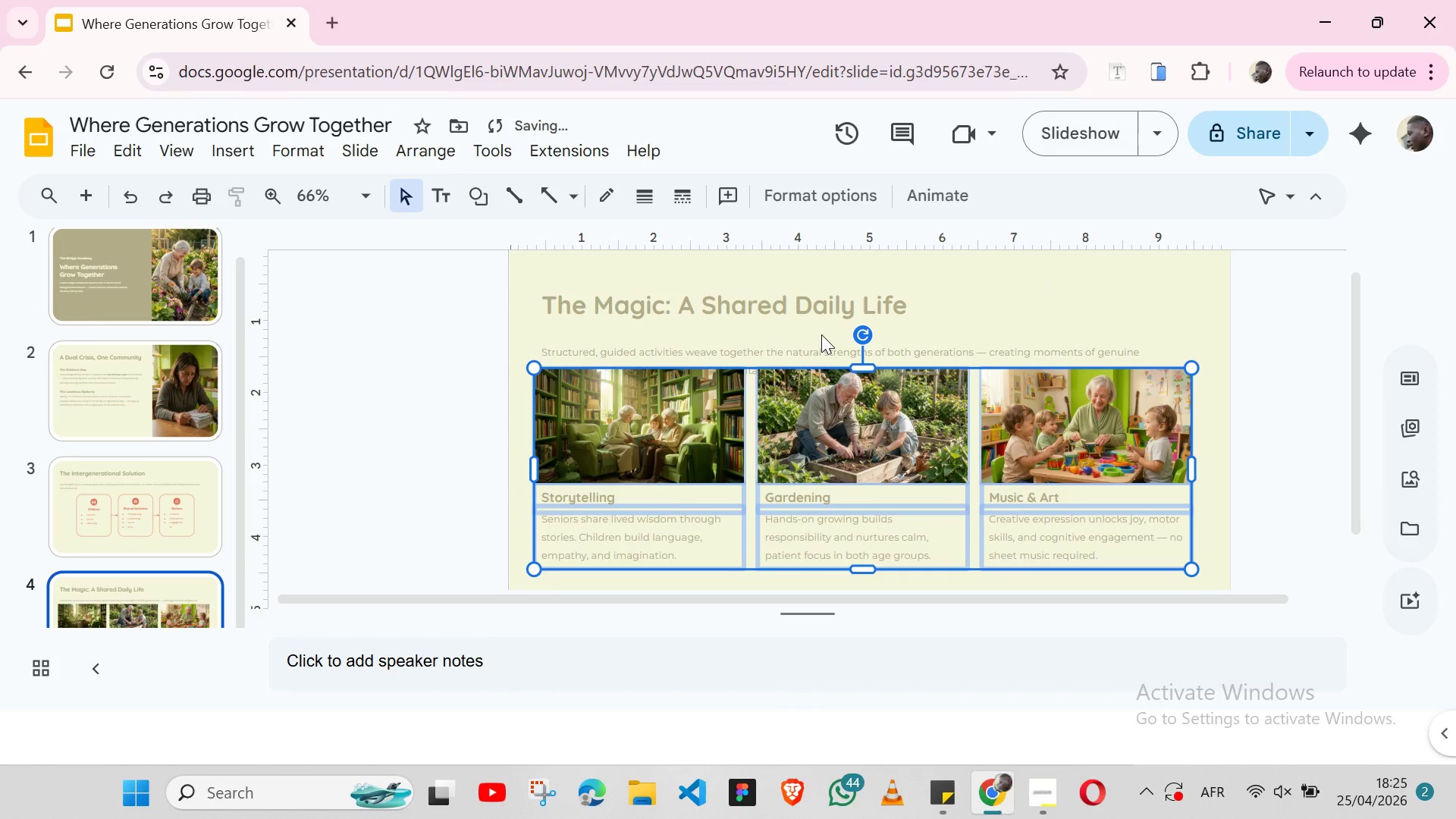 
key(Shift+ArrowDown)
 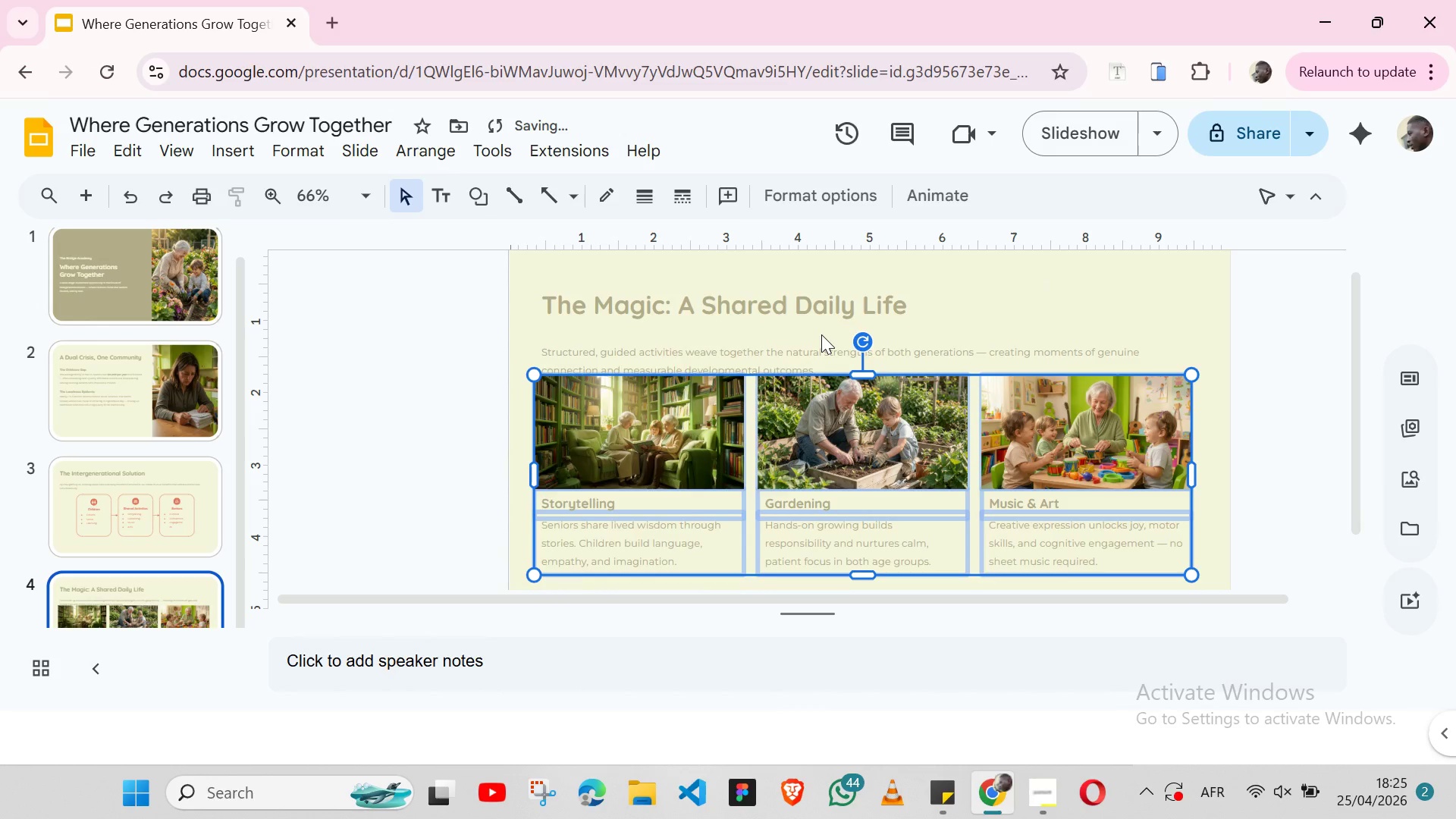 
key(Shift+ArrowDown)
 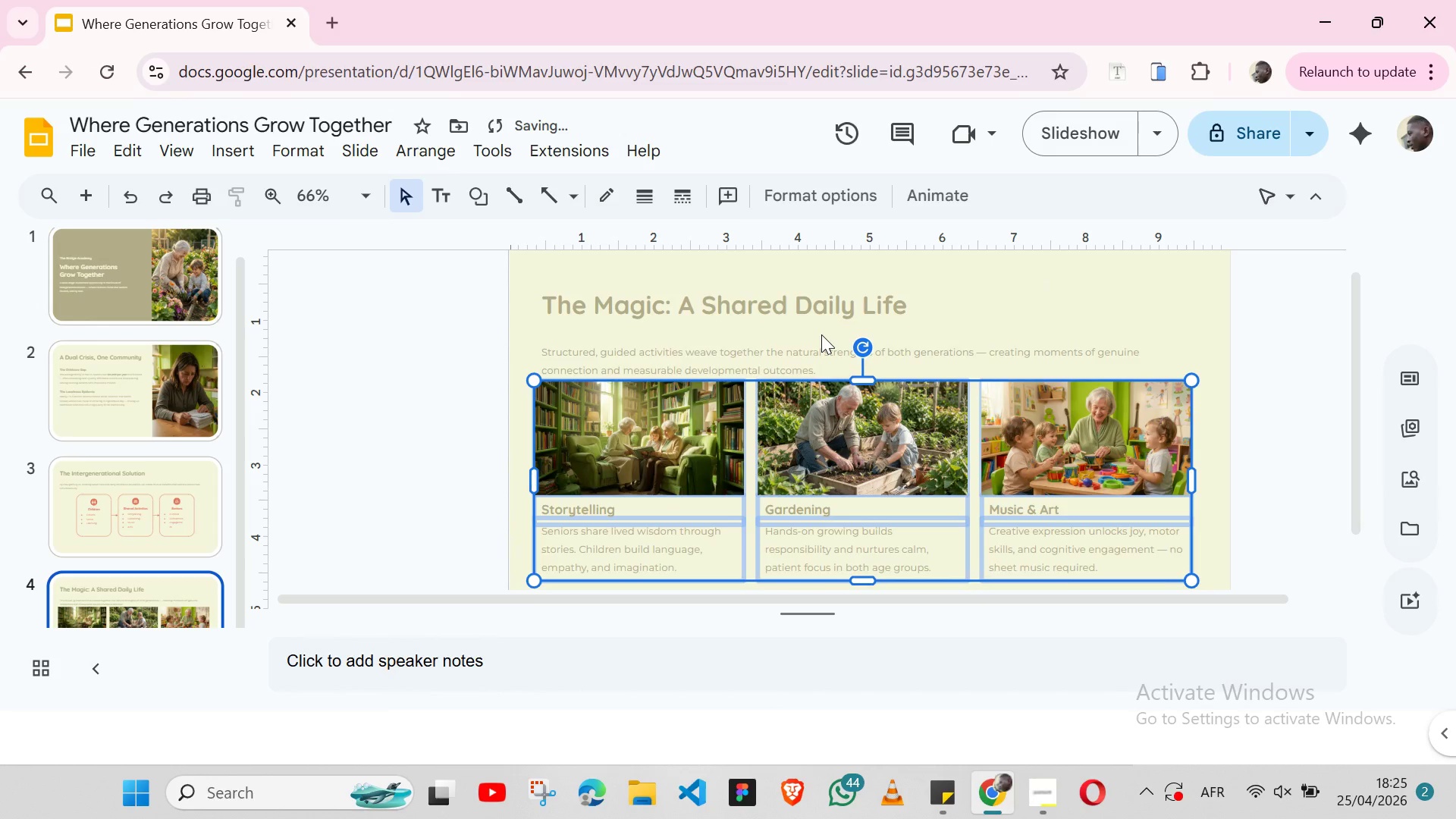 
key(Shift+ArrowDown)
 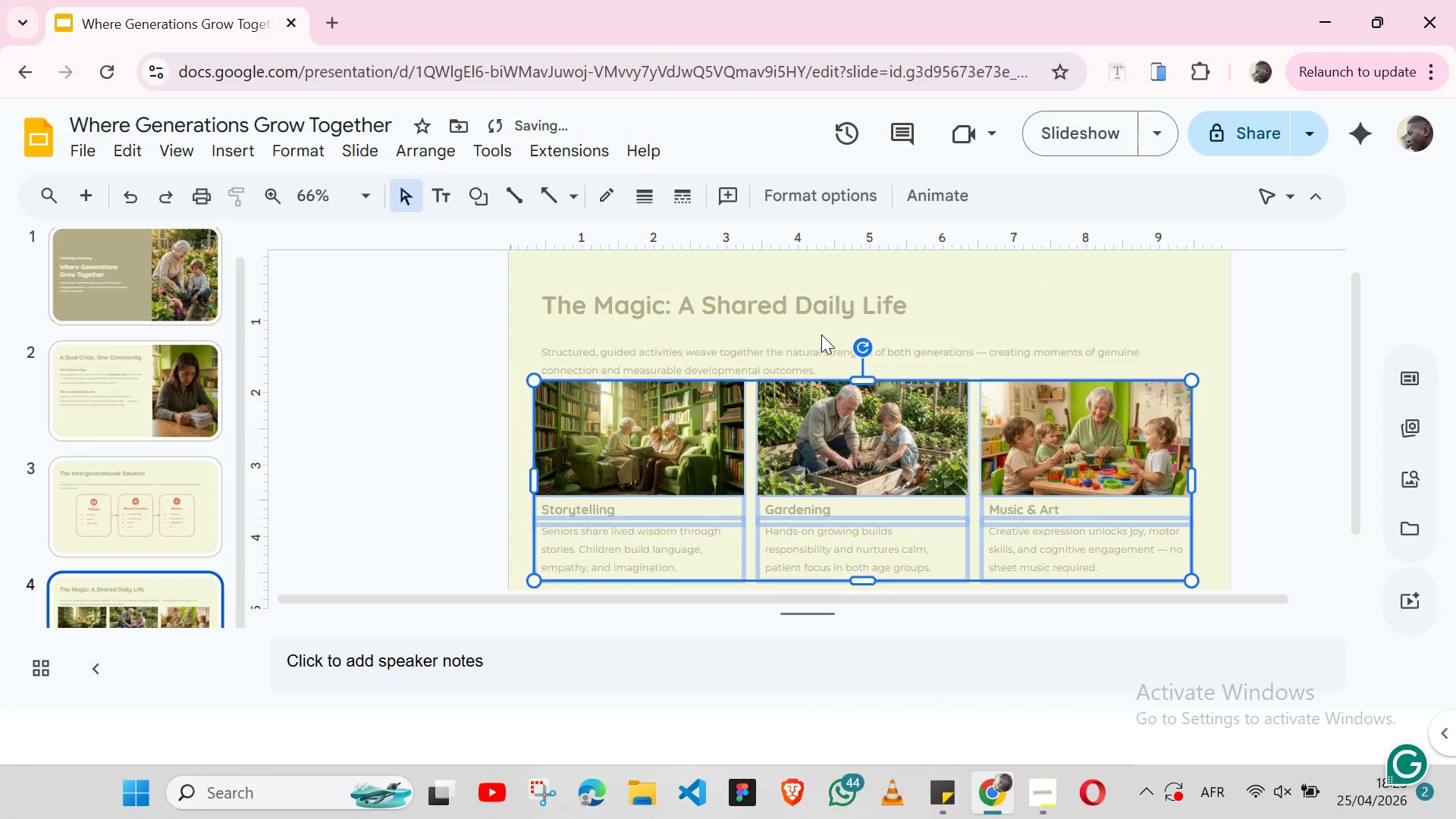 
key(Shift+ArrowDown)
 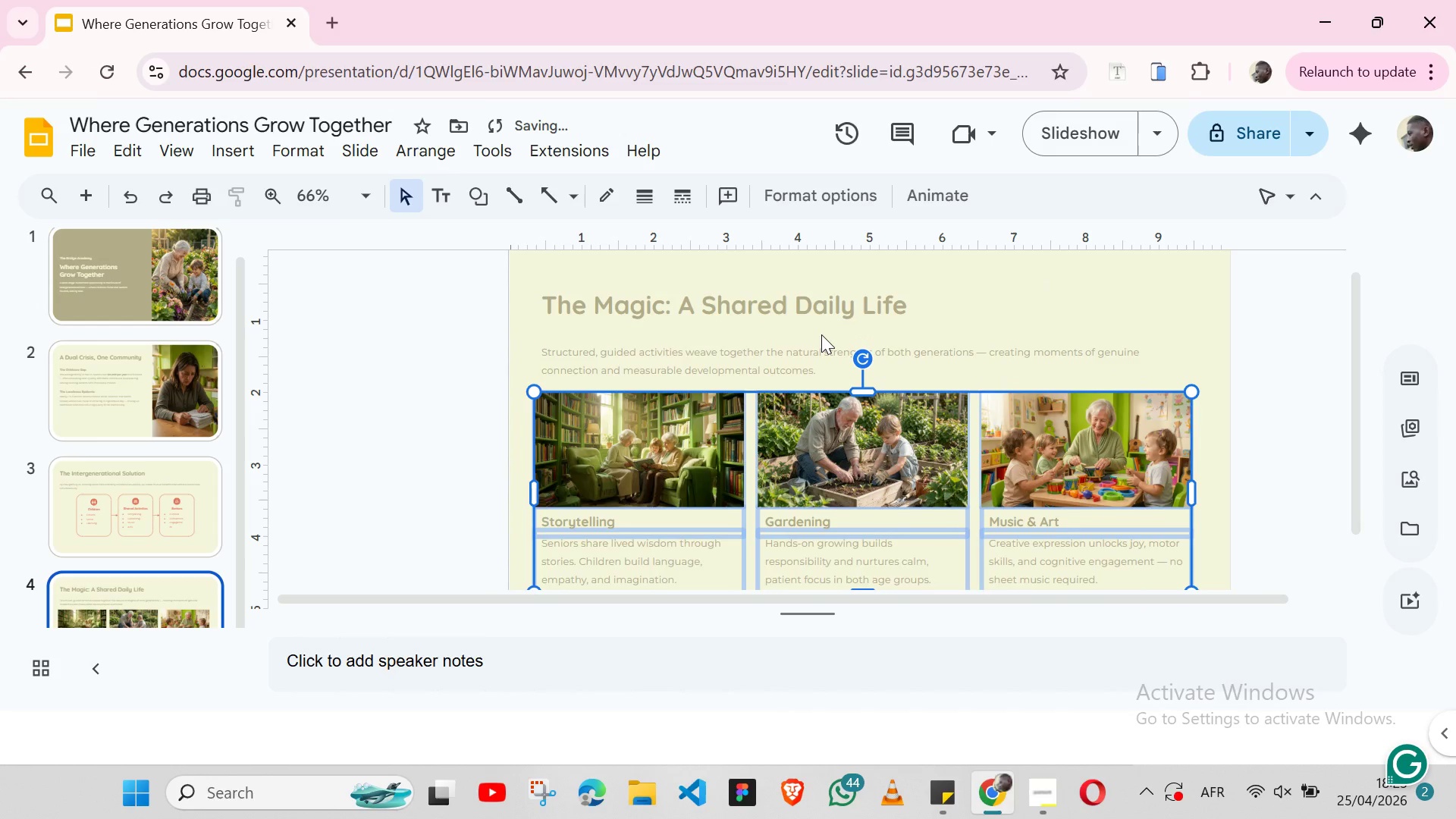 
key(Shift+ArrowDown)
 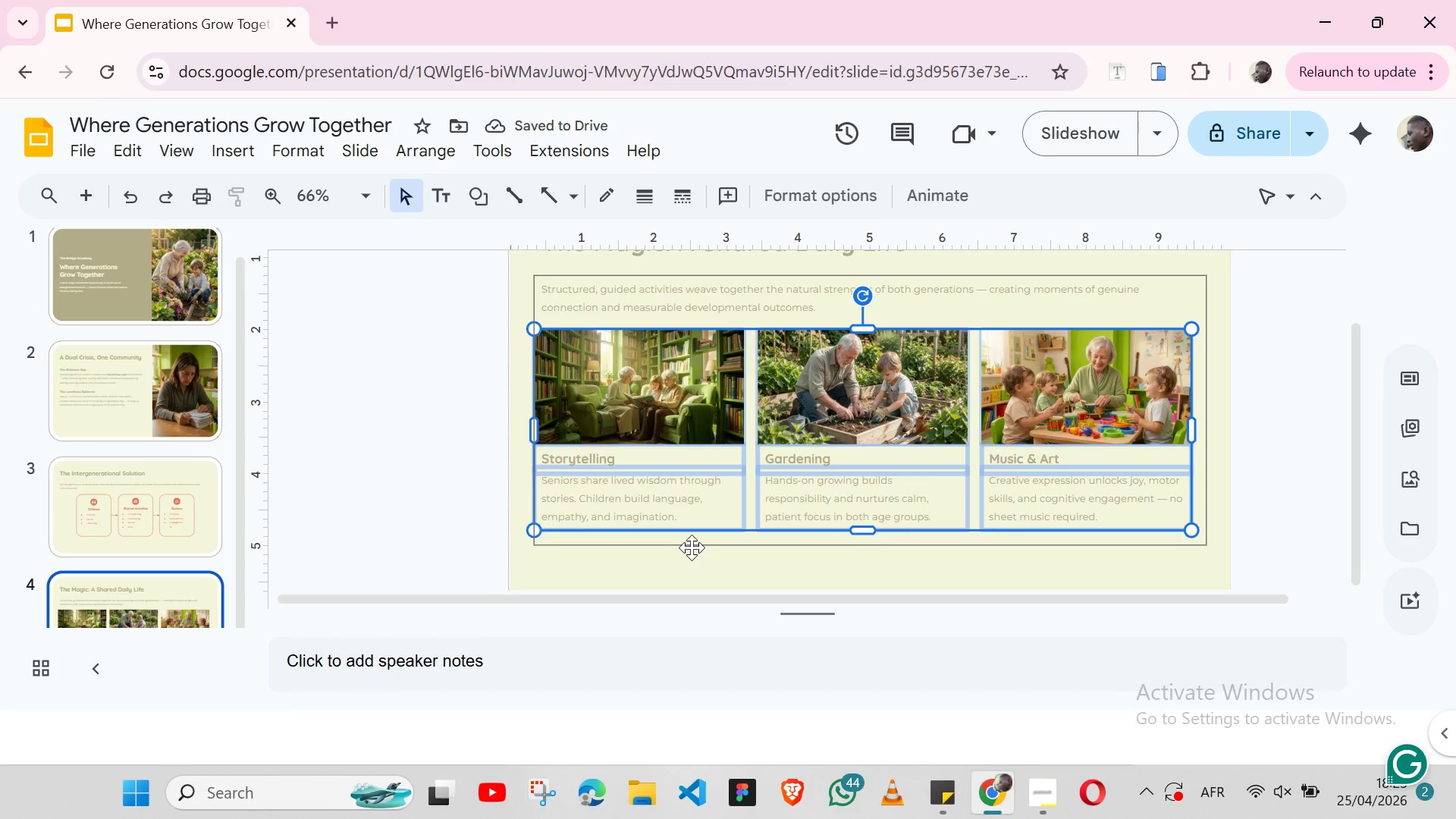 
wait(7.45)
 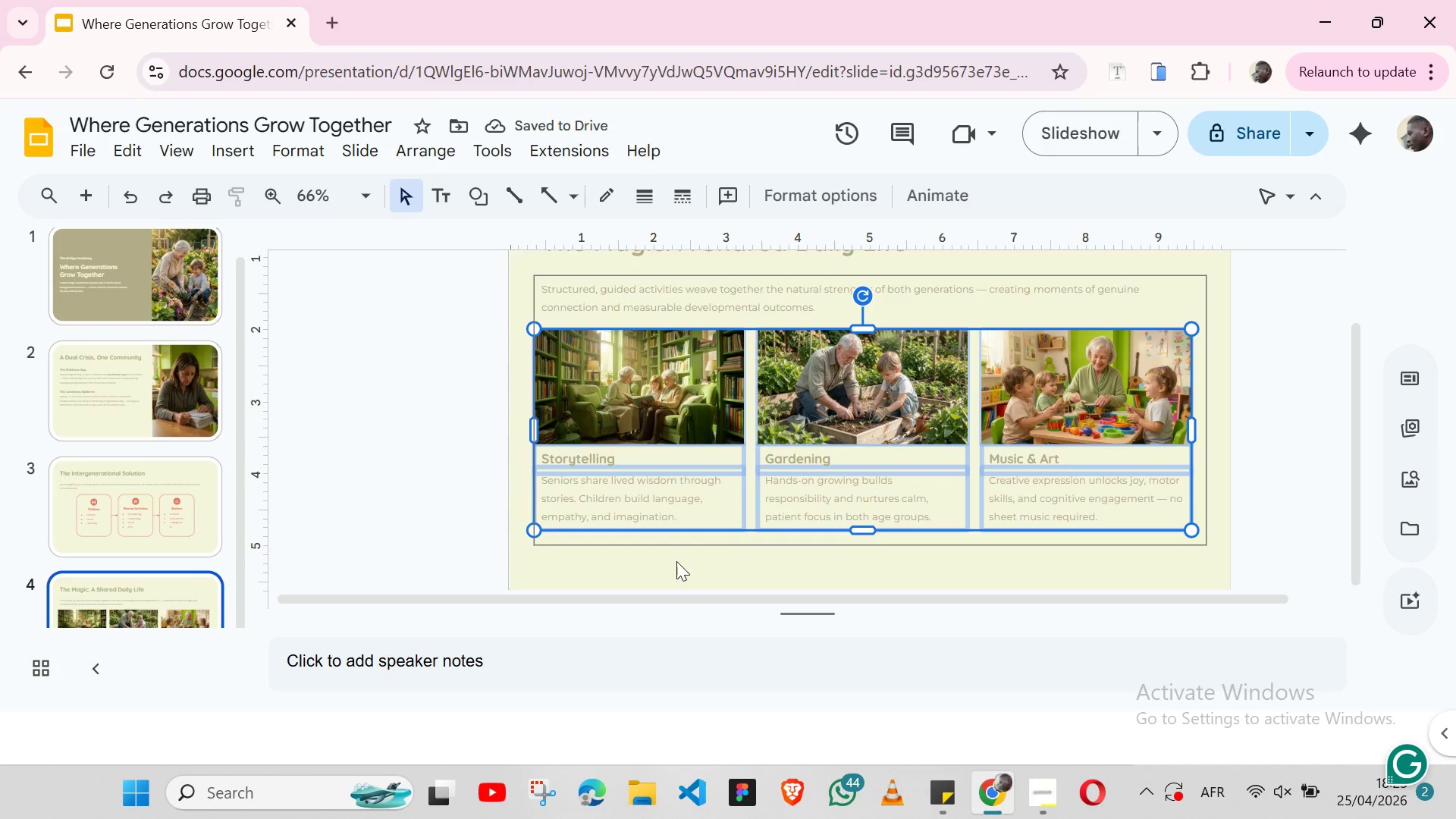 
key(Shift+ArrowDown)
 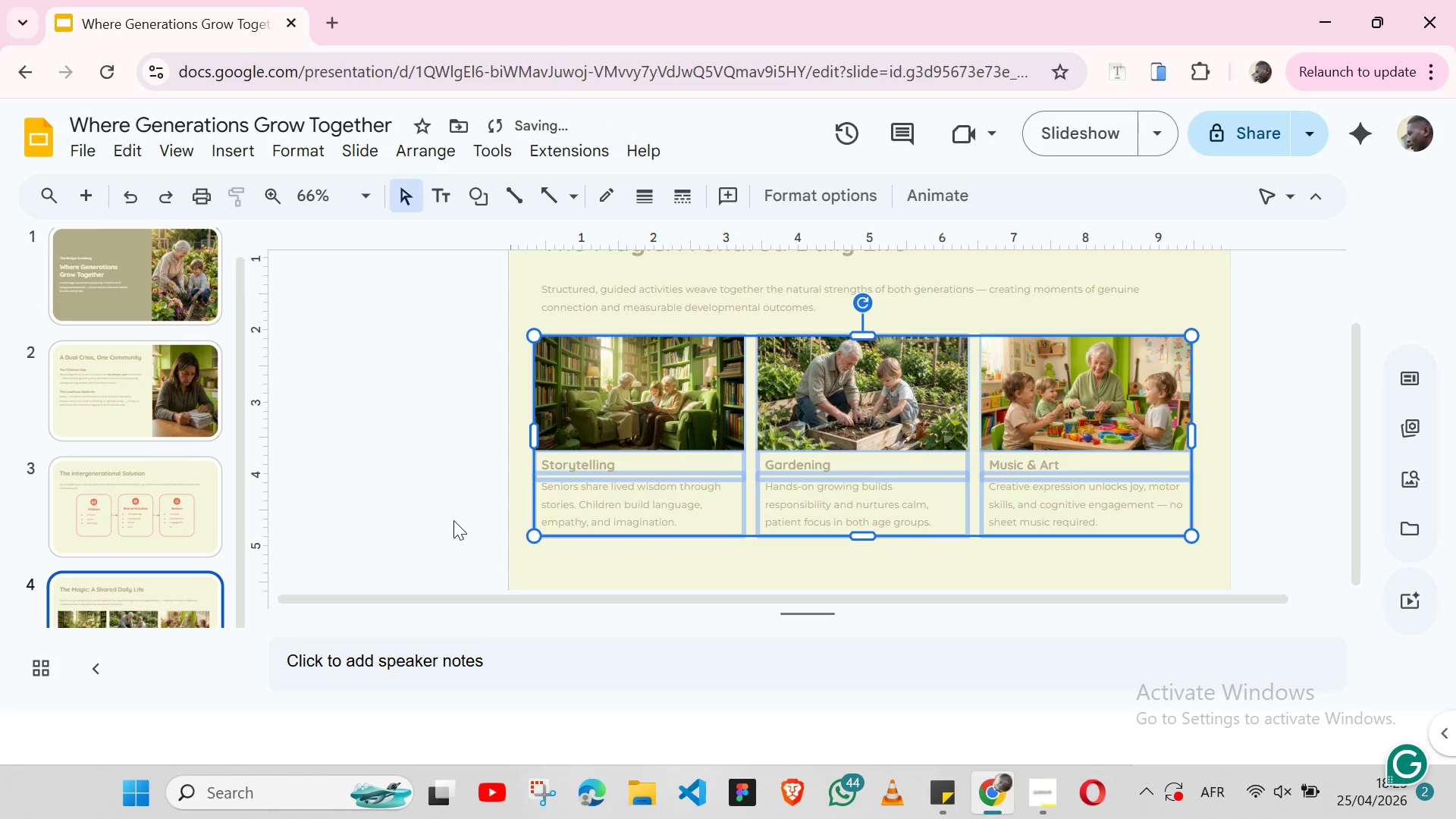 
left_click([453, 515])
 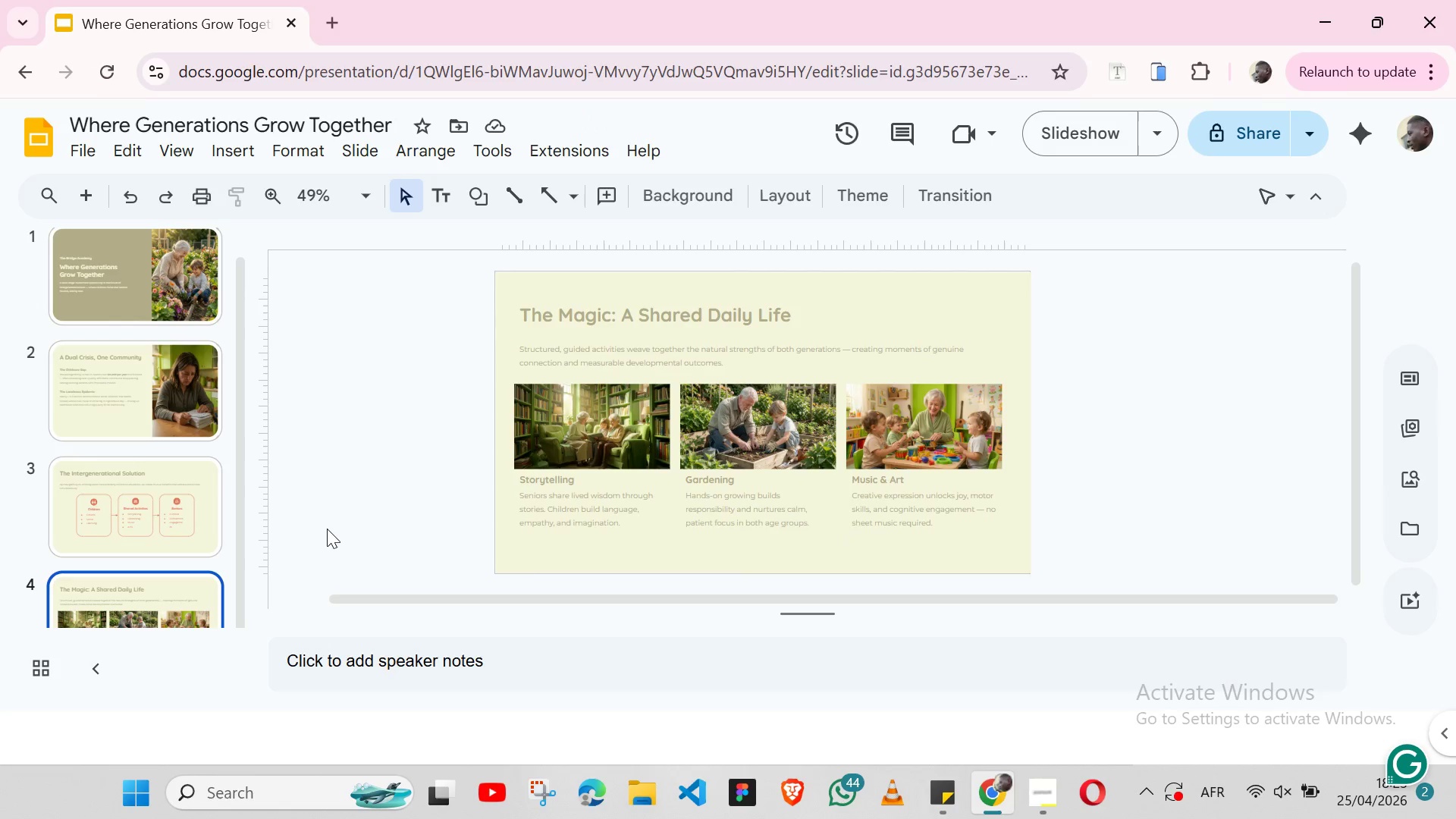 
wait(6.14)
 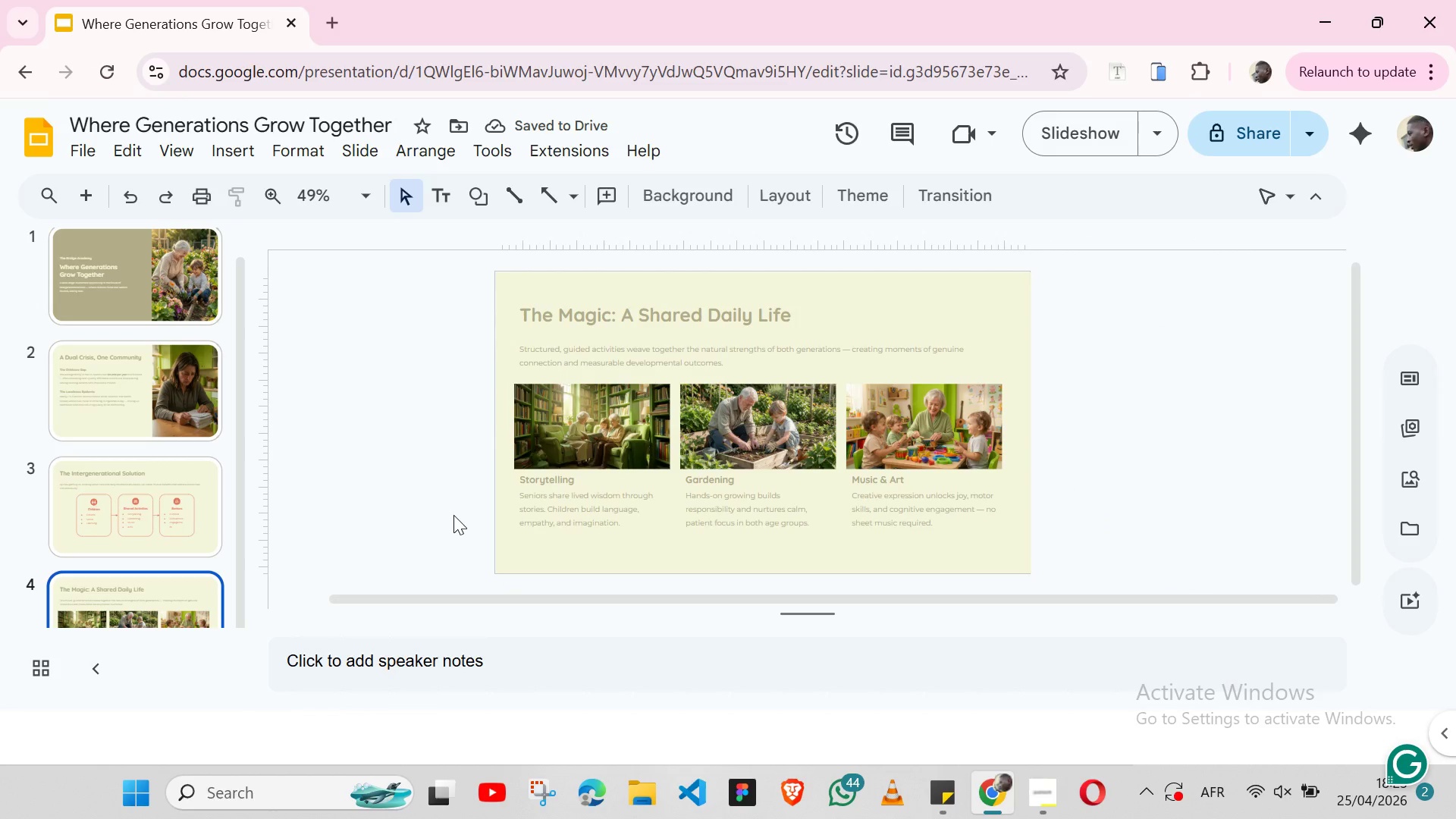 
left_click([86, 202])
 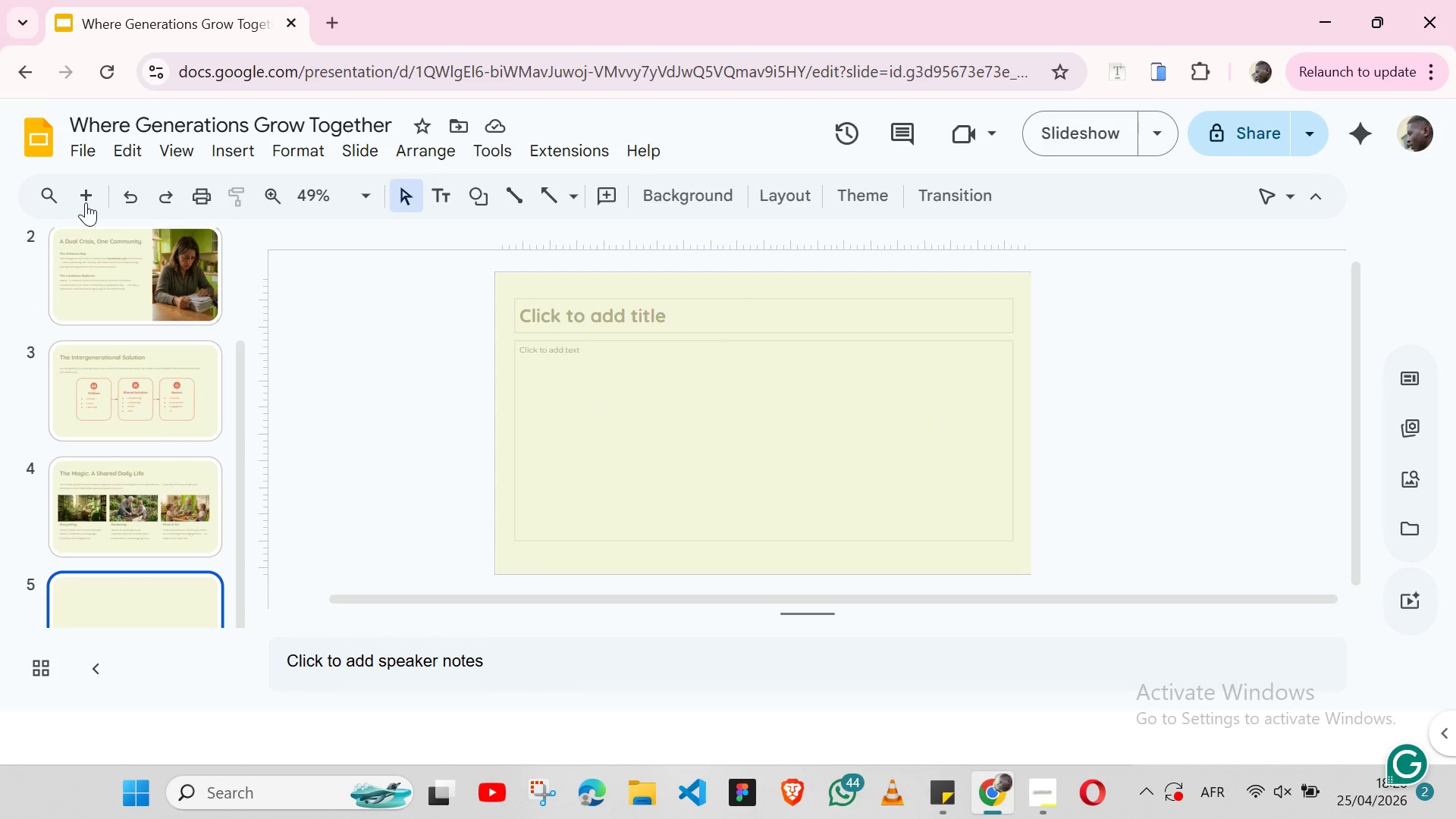 
wait(24.91)
 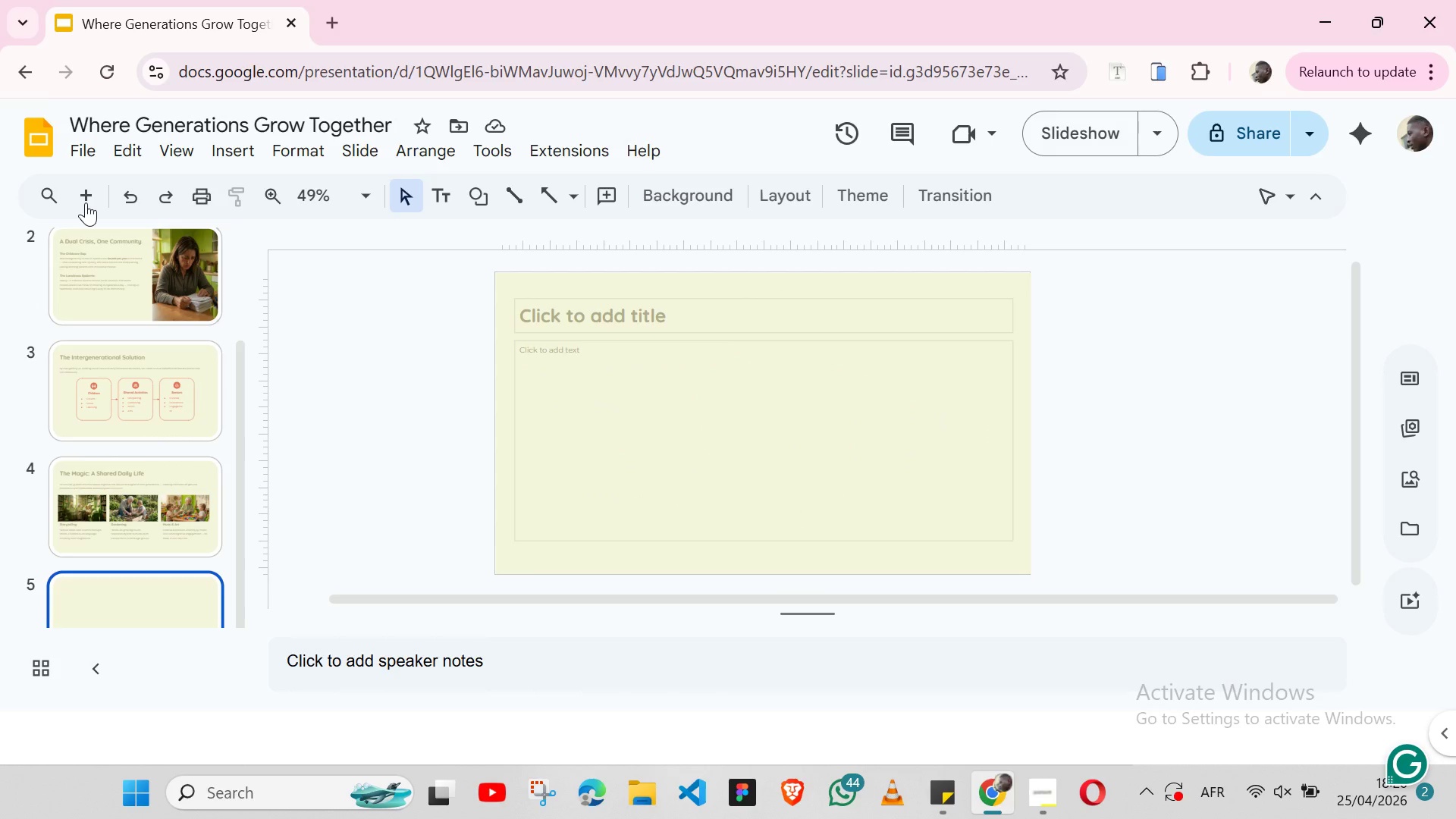 
left_click([767, 206])
 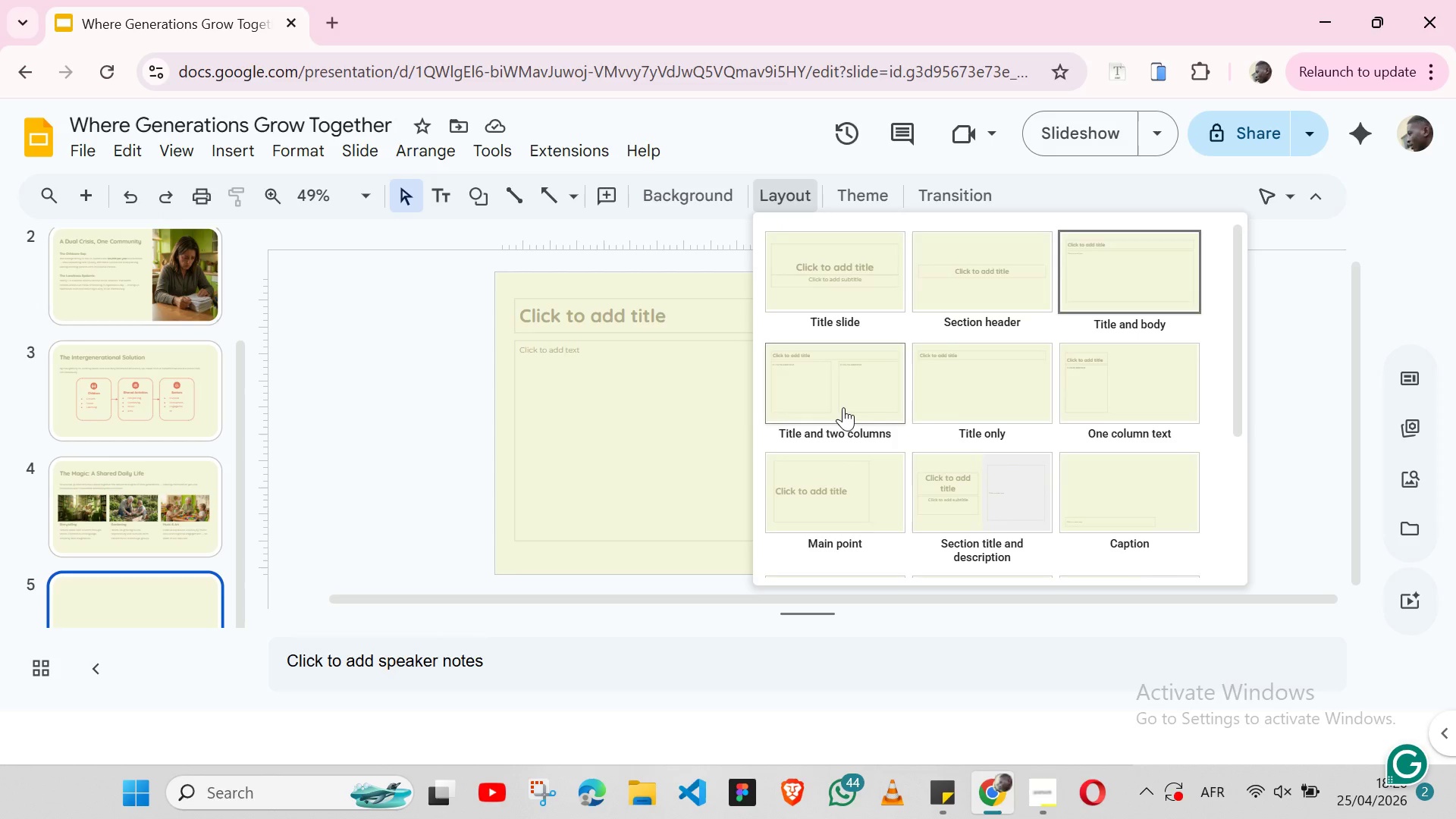 
left_click([839, 411])
 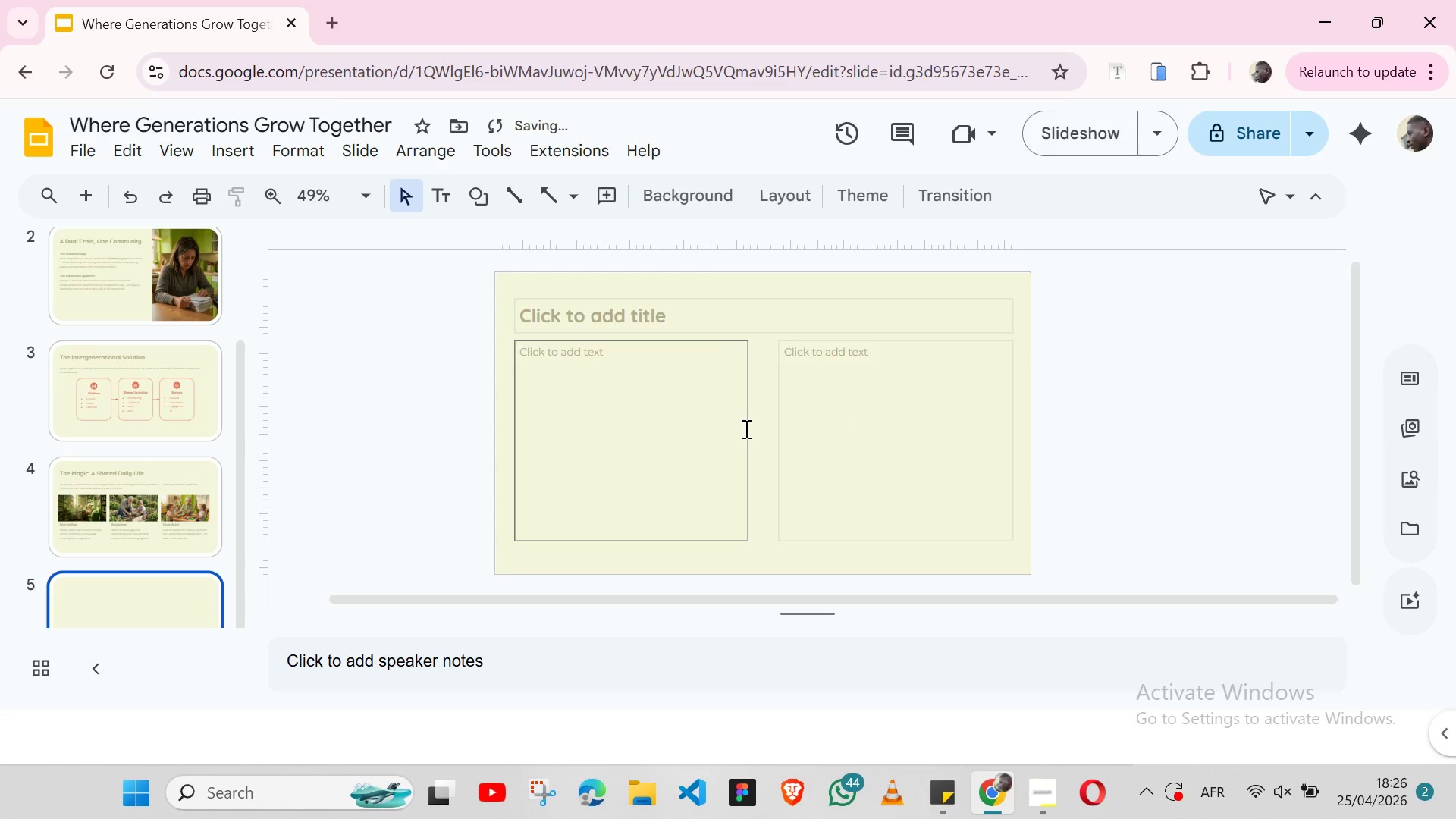 
left_click_drag(start_coordinate=[747, 428], to_coordinate=[751, 428])
 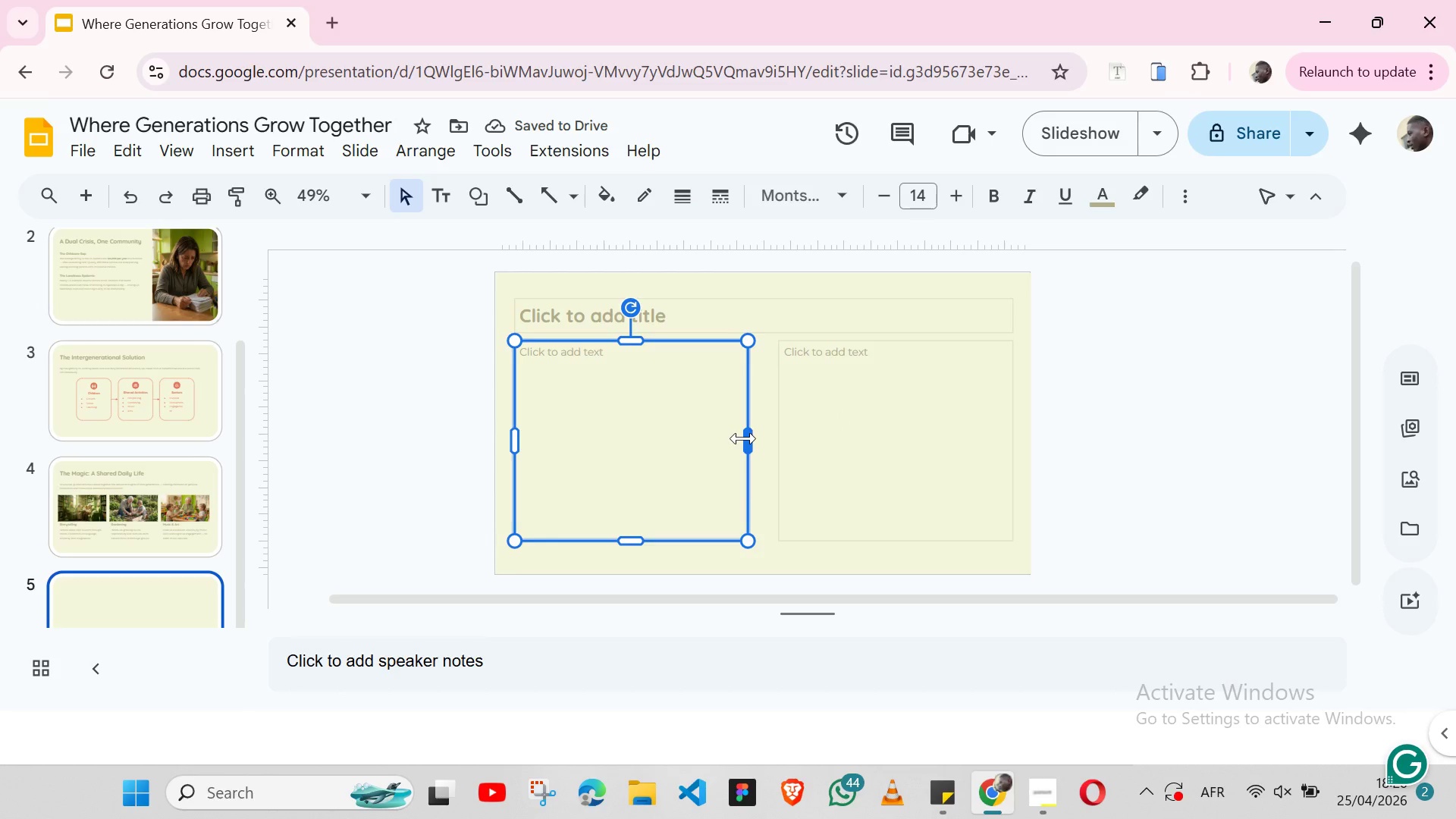 
left_click_drag(start_coordinate=[743, 438], to_coordinate=[775, 440])
 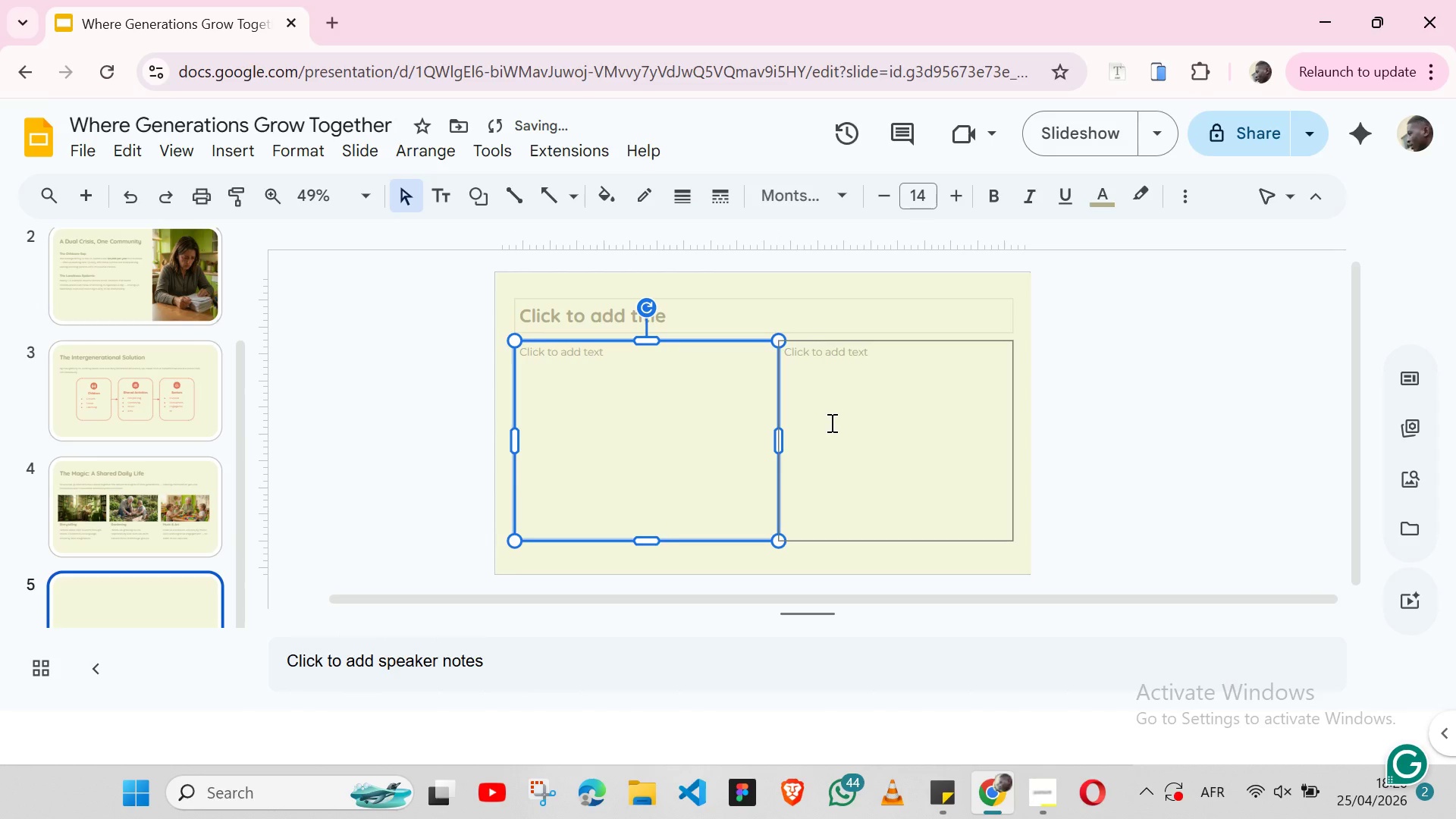 
left_click([830, 422])
 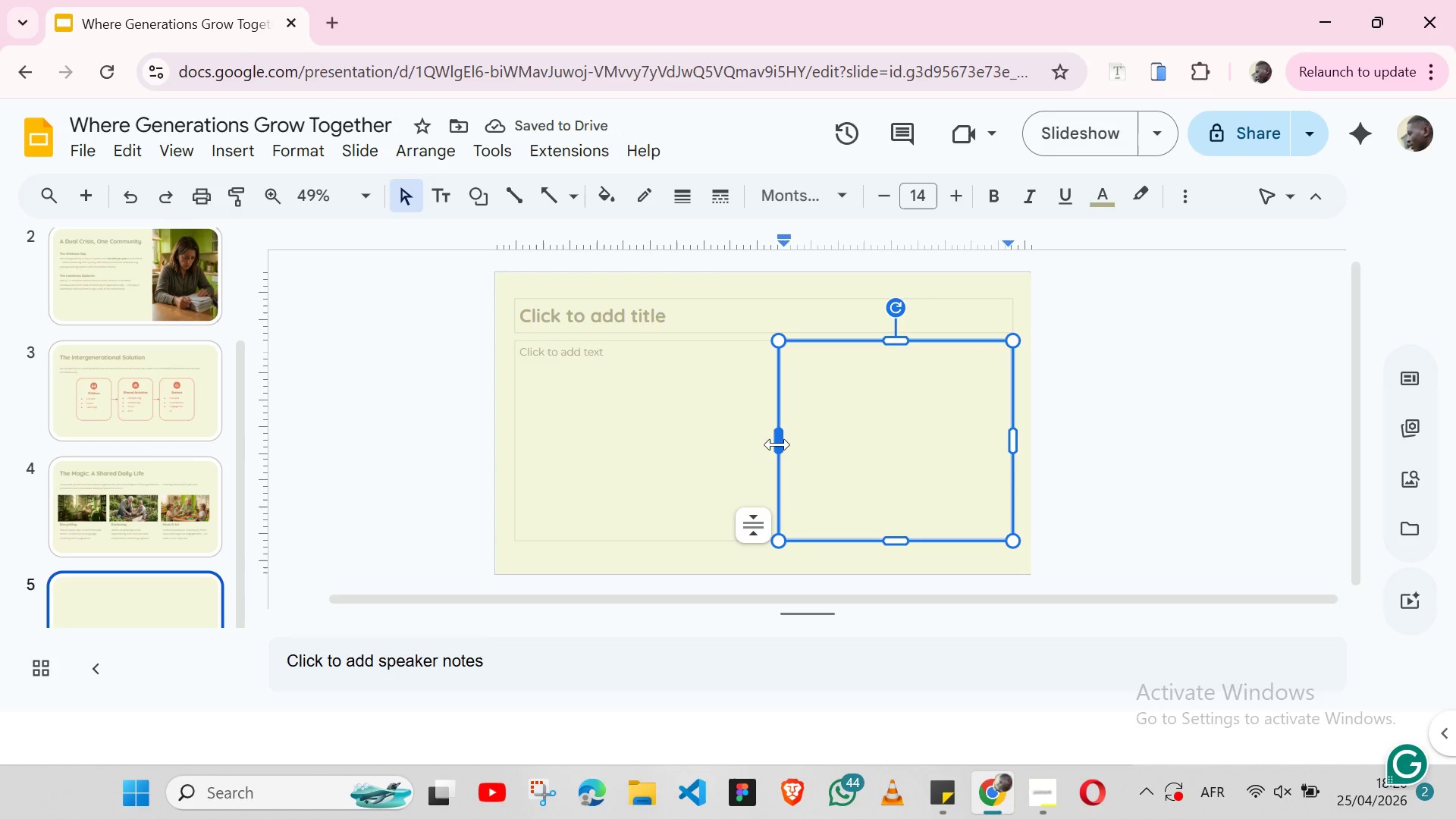 
left_click_drag(start_coordinate=[777, 444], to_coordinate=[795, 444])
 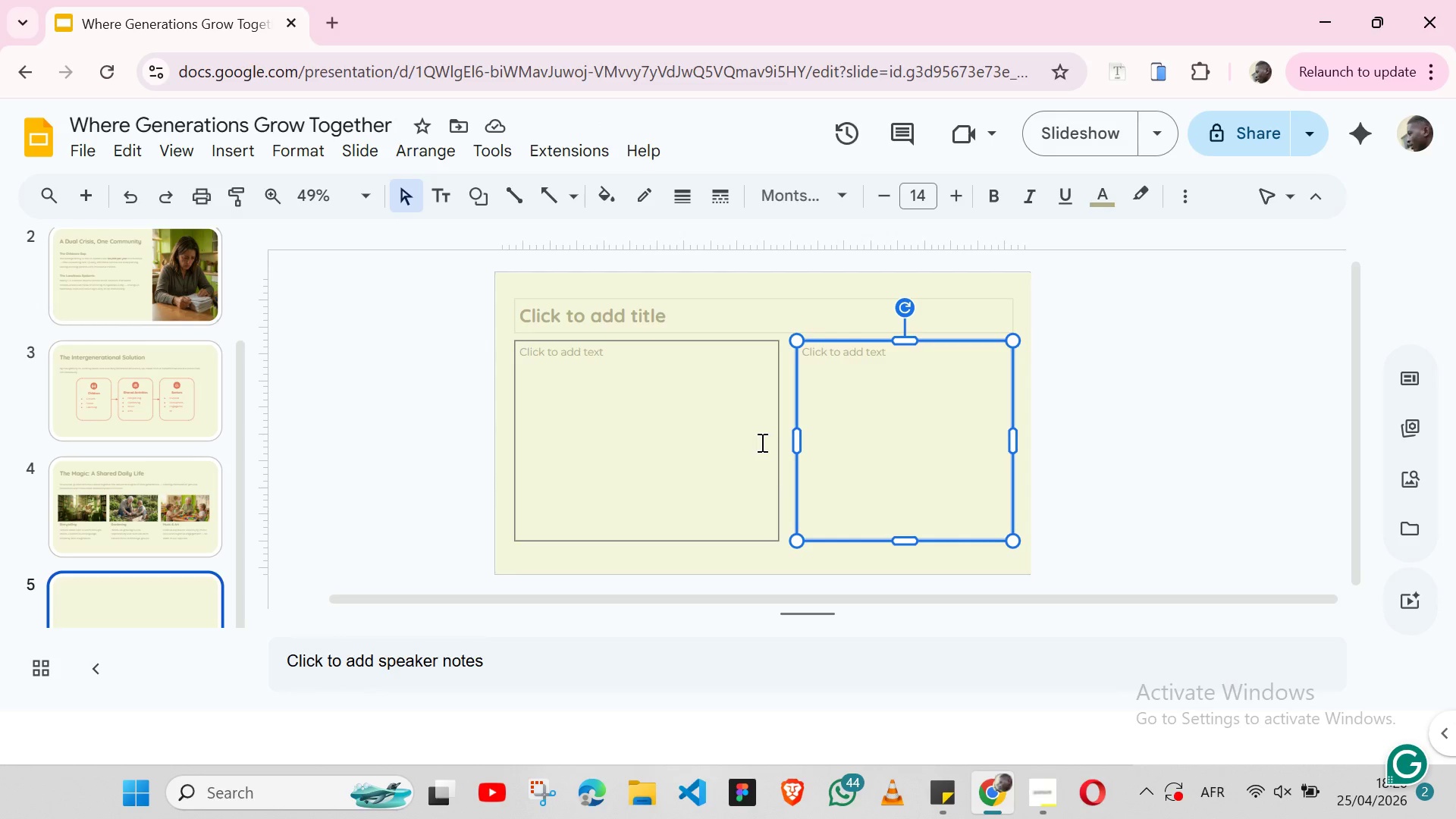 
wait(18.02)
 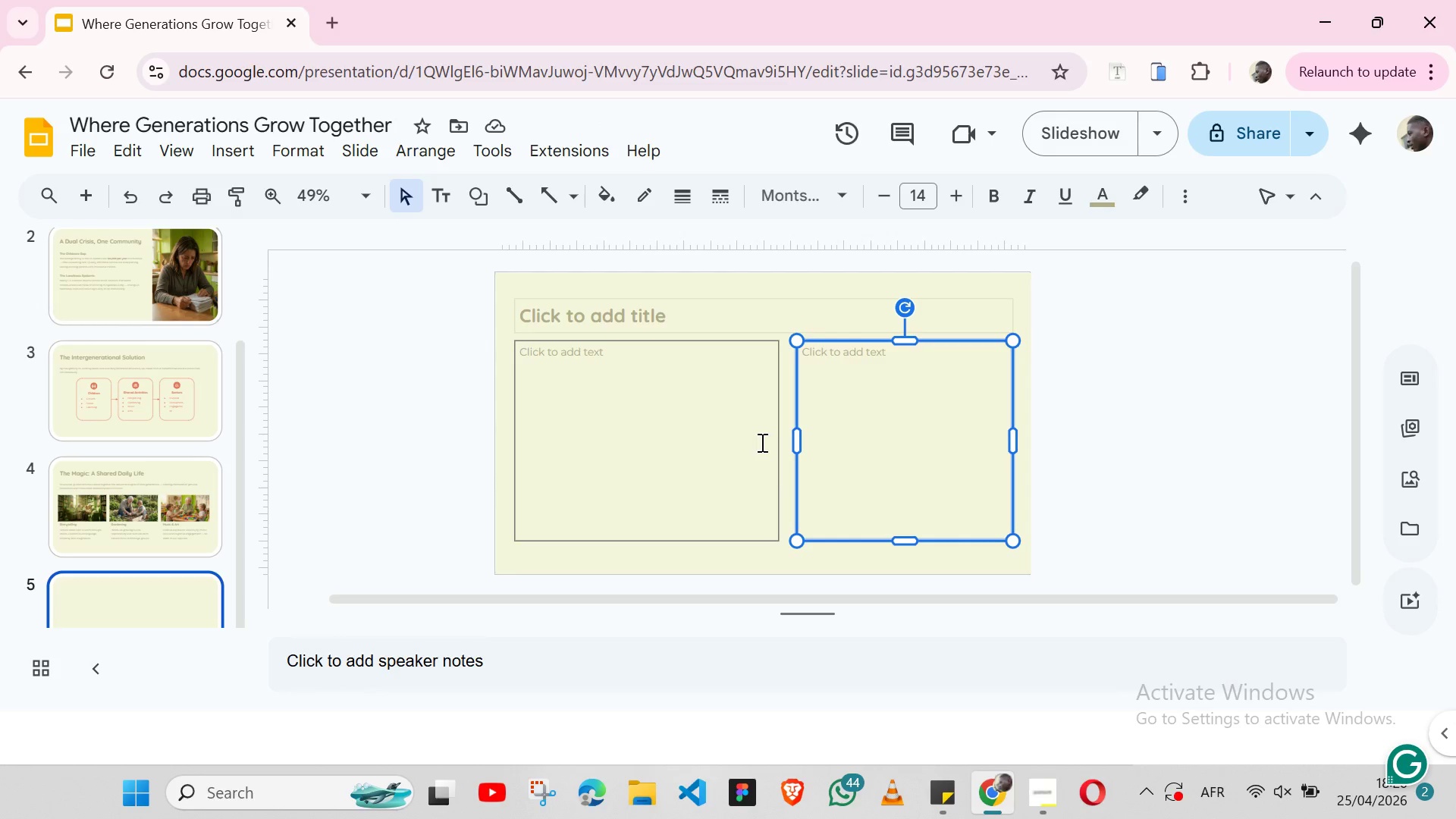 
left_click_drag(start_coordinate=[800, 436], to_coordinate=[818, 436])
 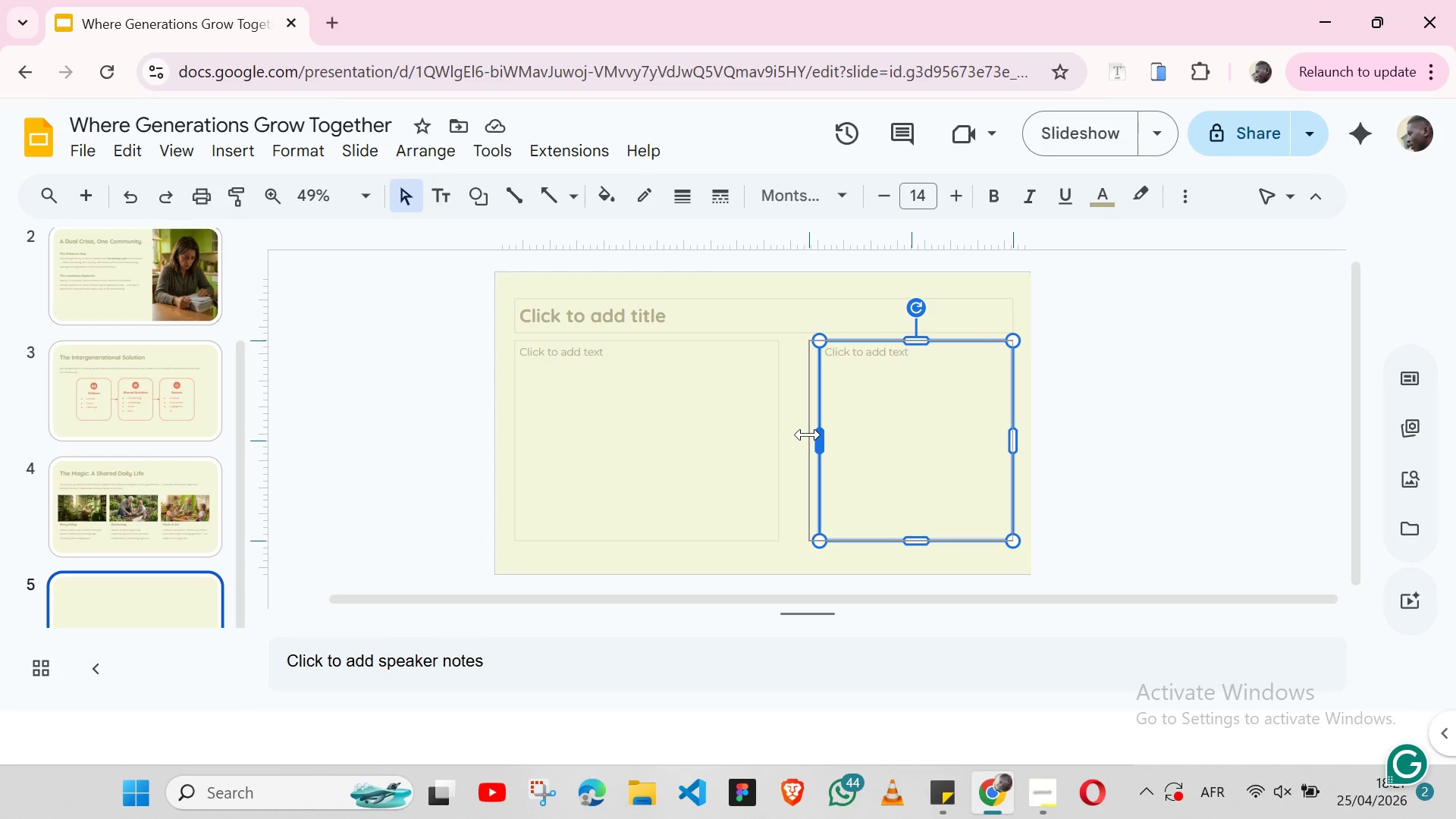 
wait(15.36)
 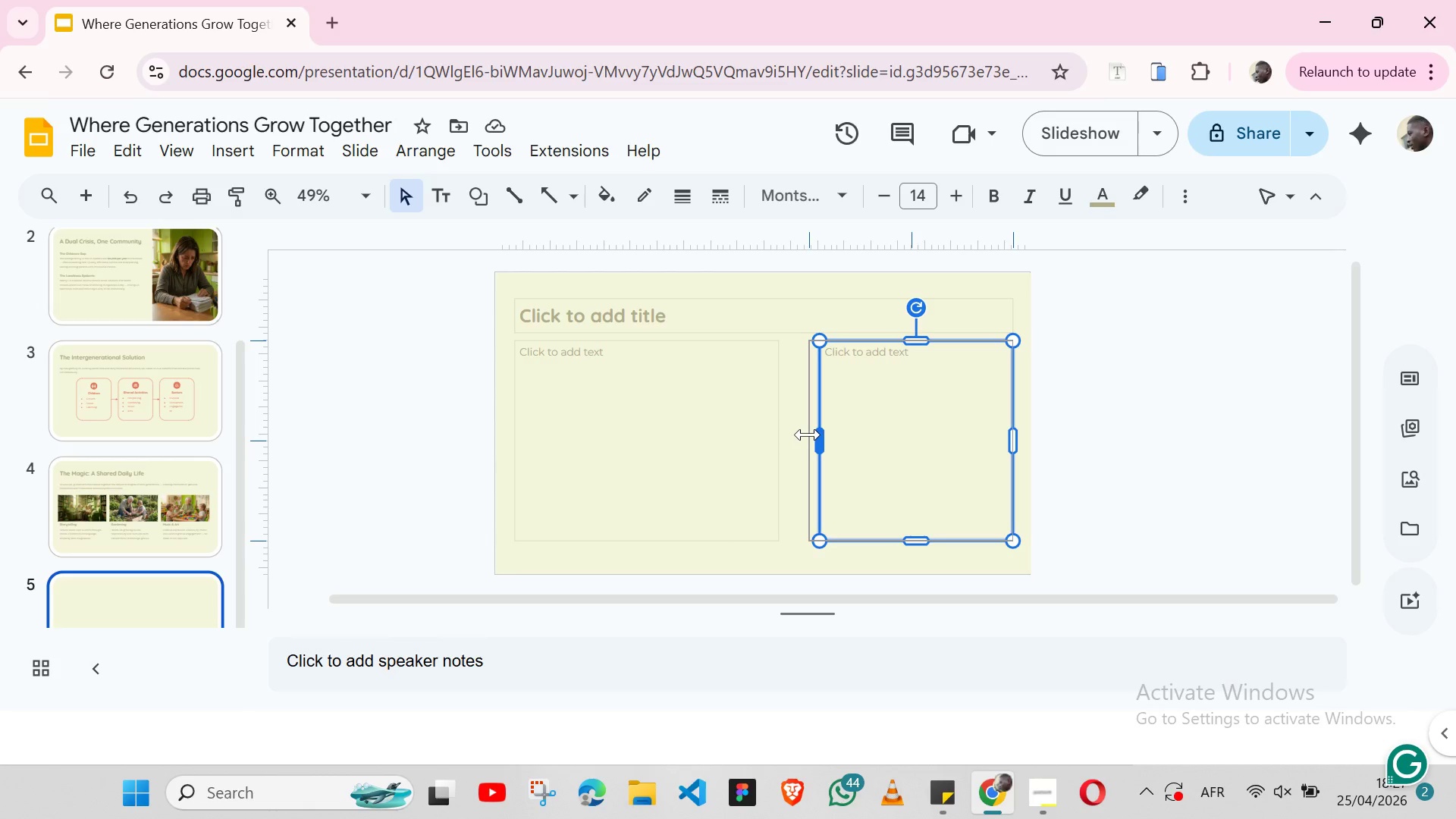 
left_click([767, 408])
 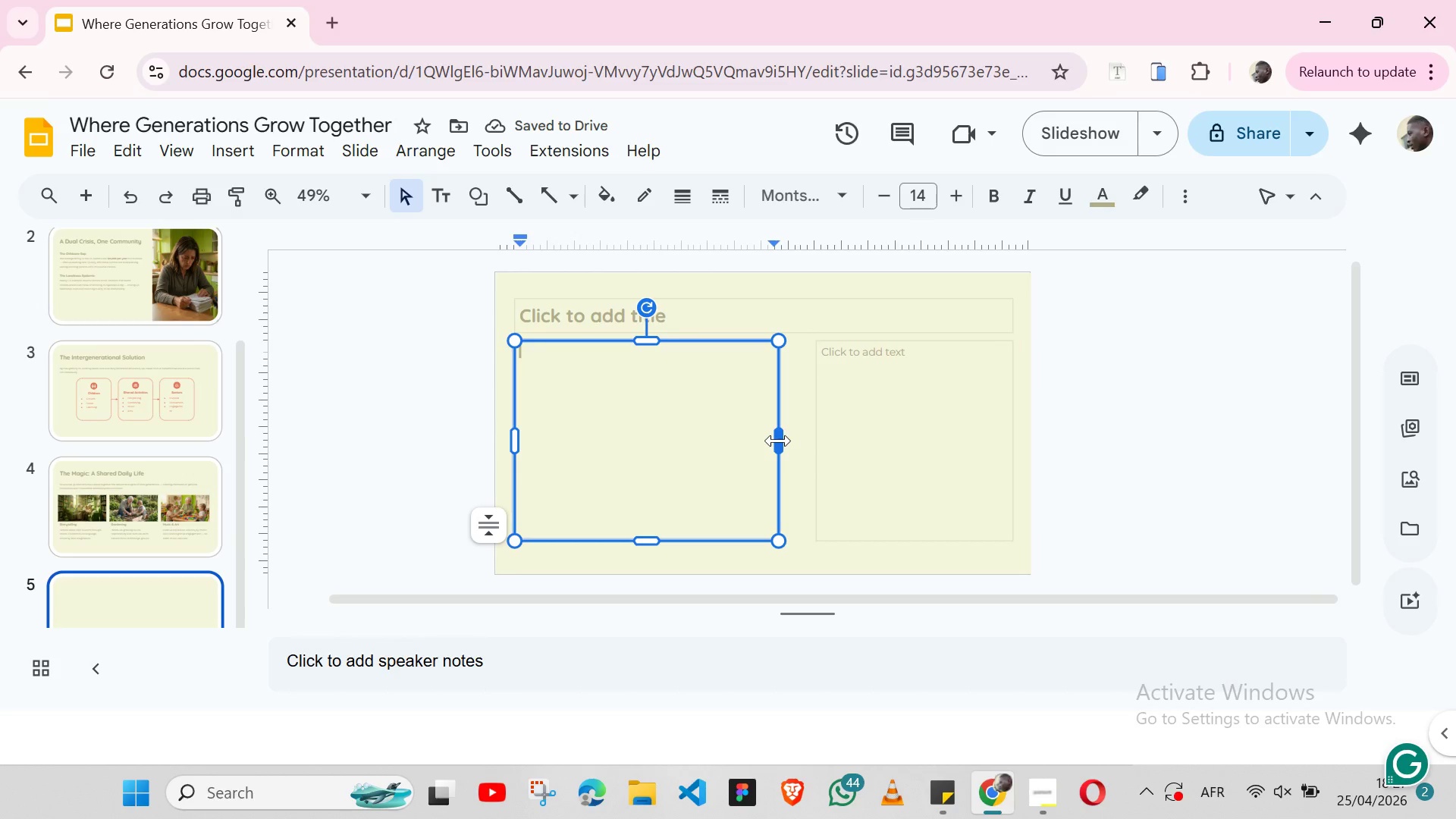 
left_click_drag(start_coordinate=[778, 441], to_coordinate=[795, 441])
 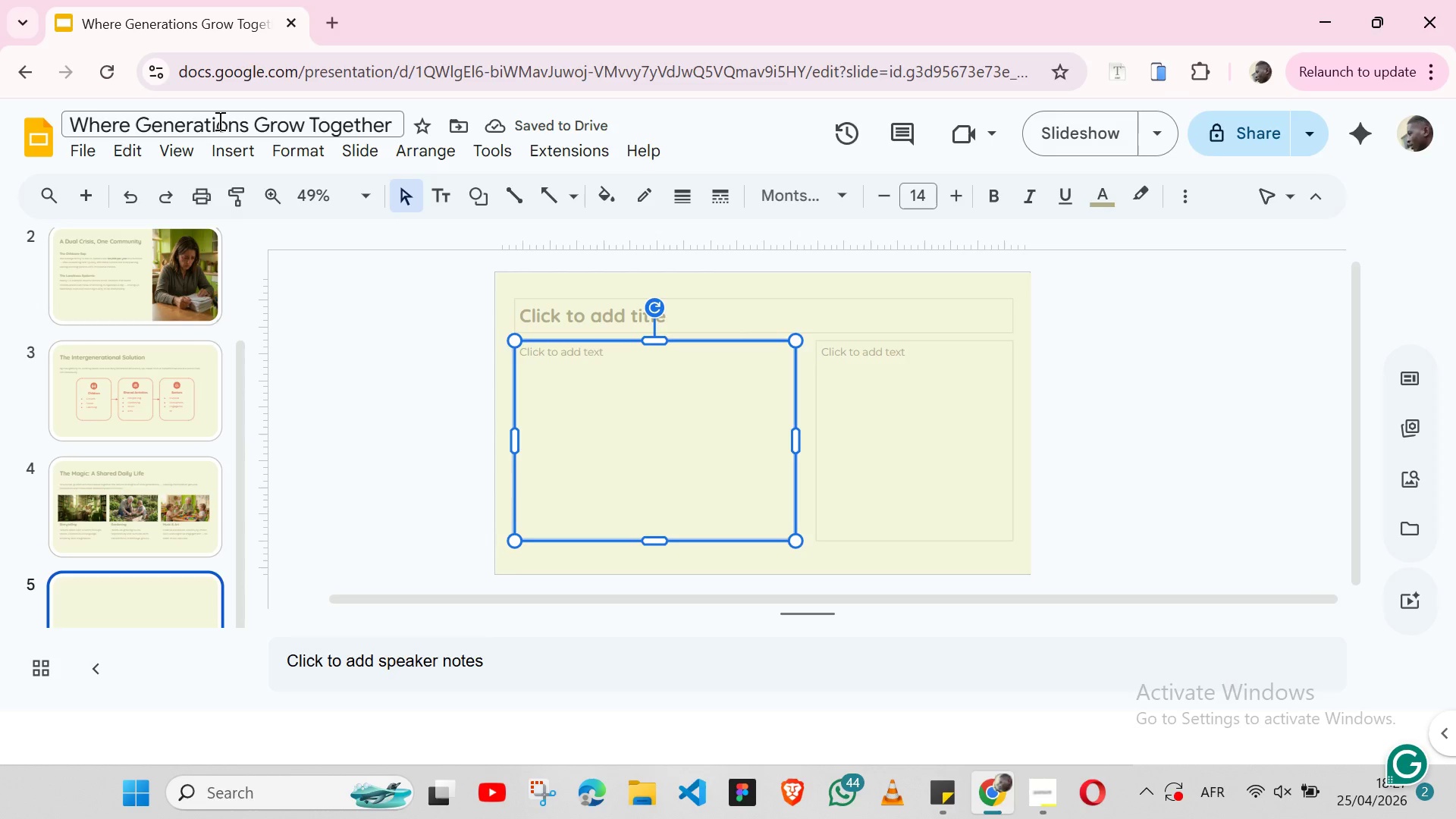 
left_click([228, 158])
 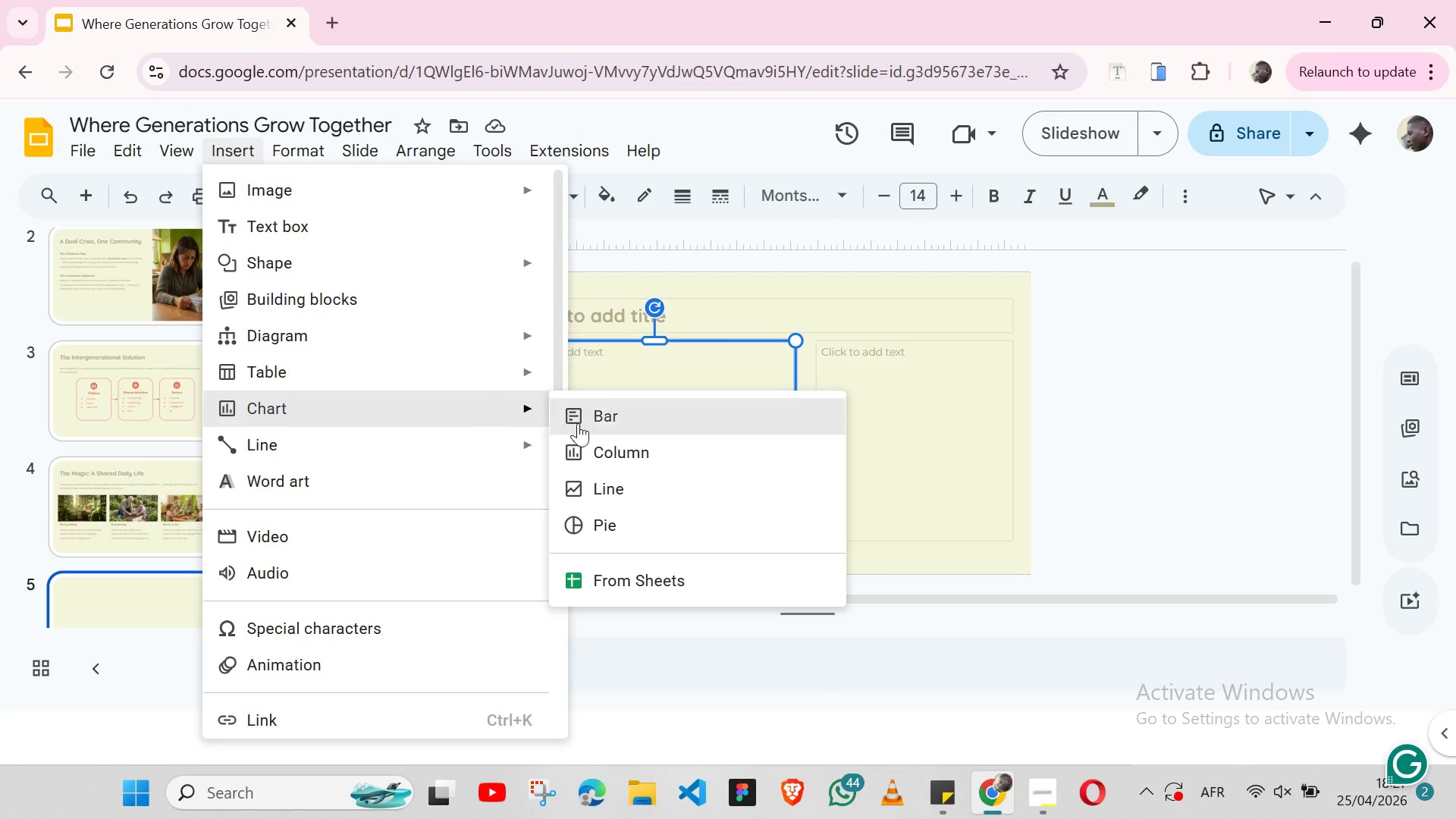 
left_click([607, 426])
 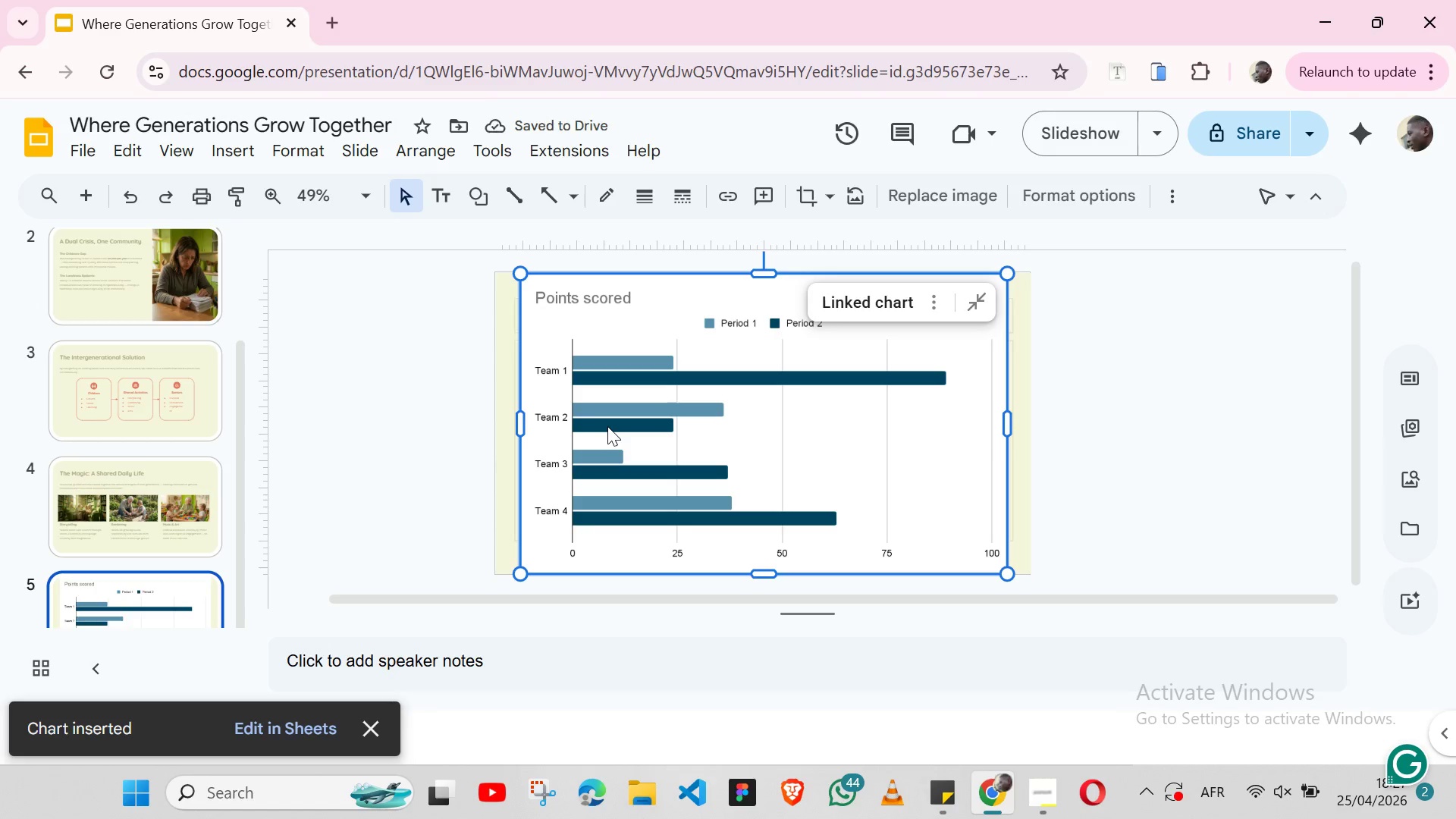 
wait(9.83)
 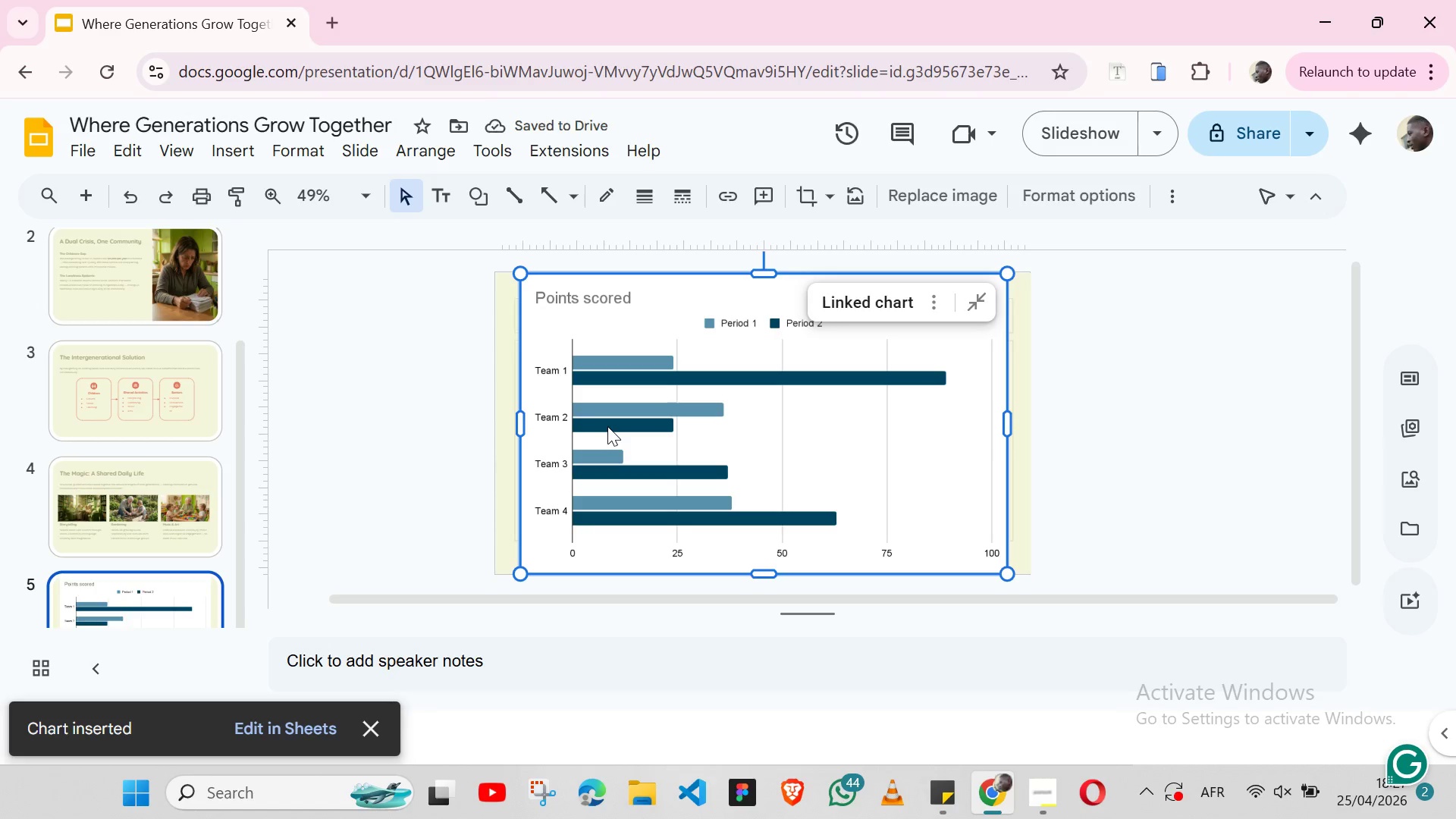 
left_click_drag(start_coordinate=[1010, 273], to_coordinate=[821, 380])
 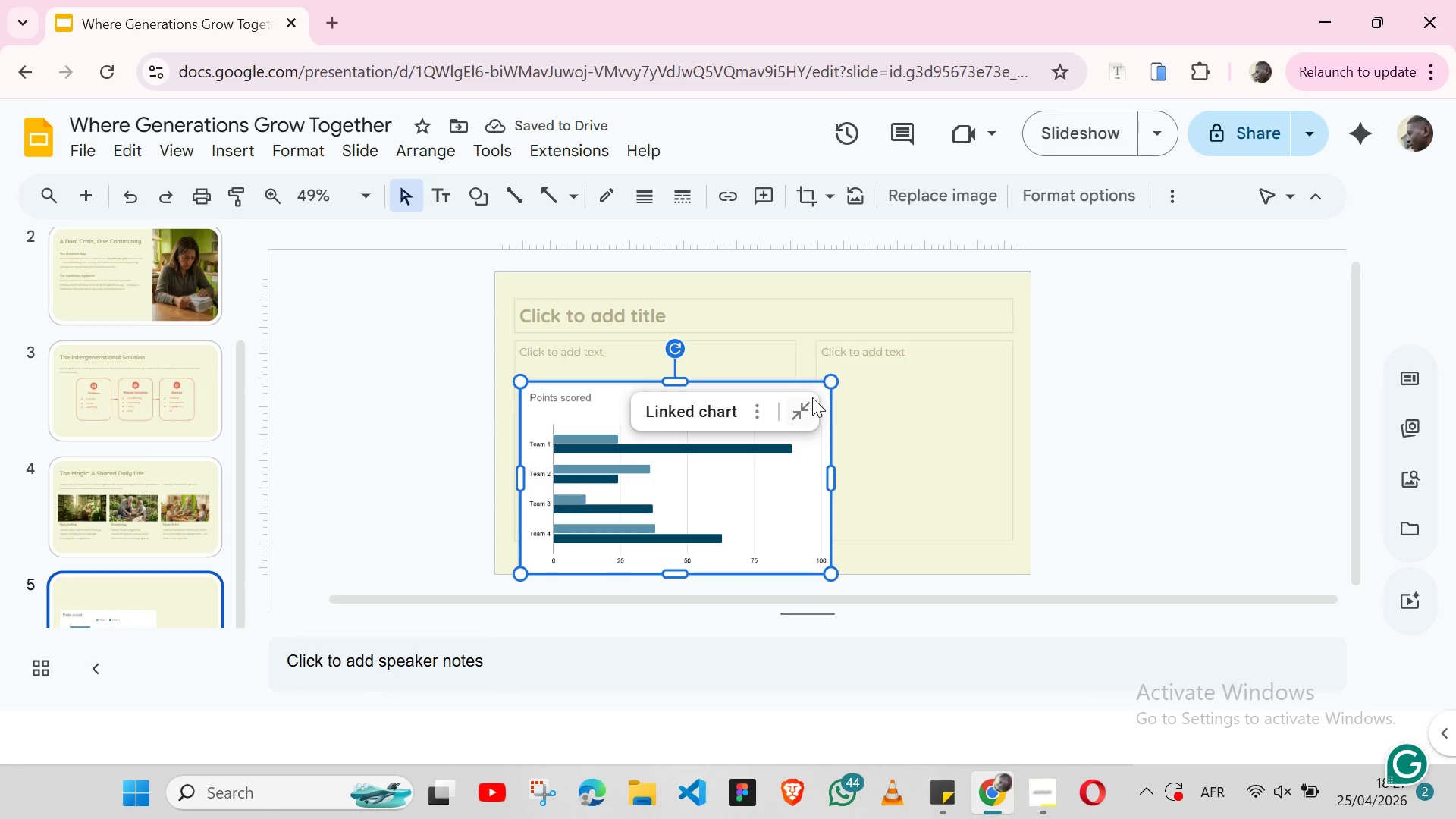 
left_click_drag(start_coordinate=[836, 384], to_coordinate=[792, 411])
 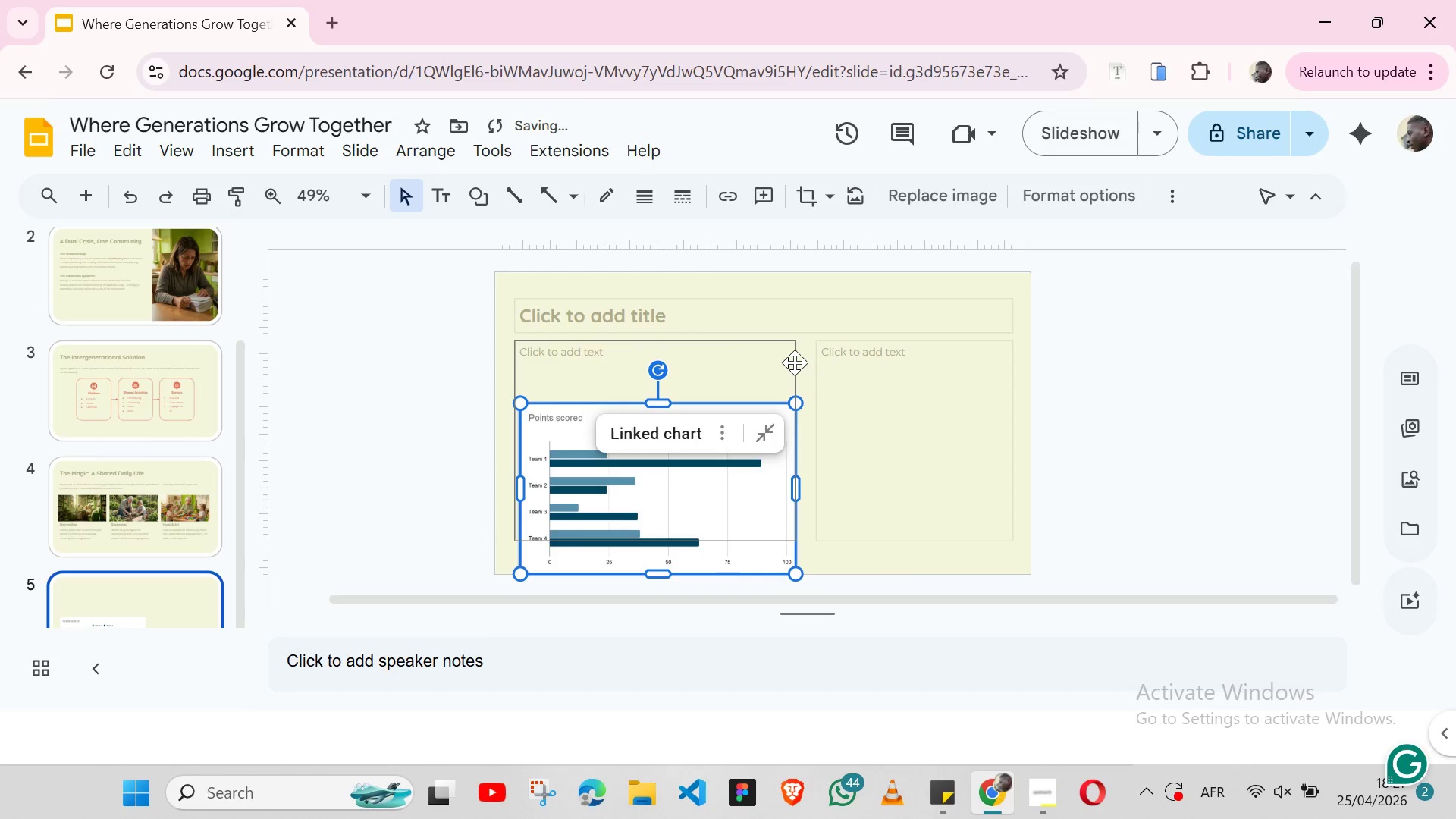 
left_click([795, 362])
 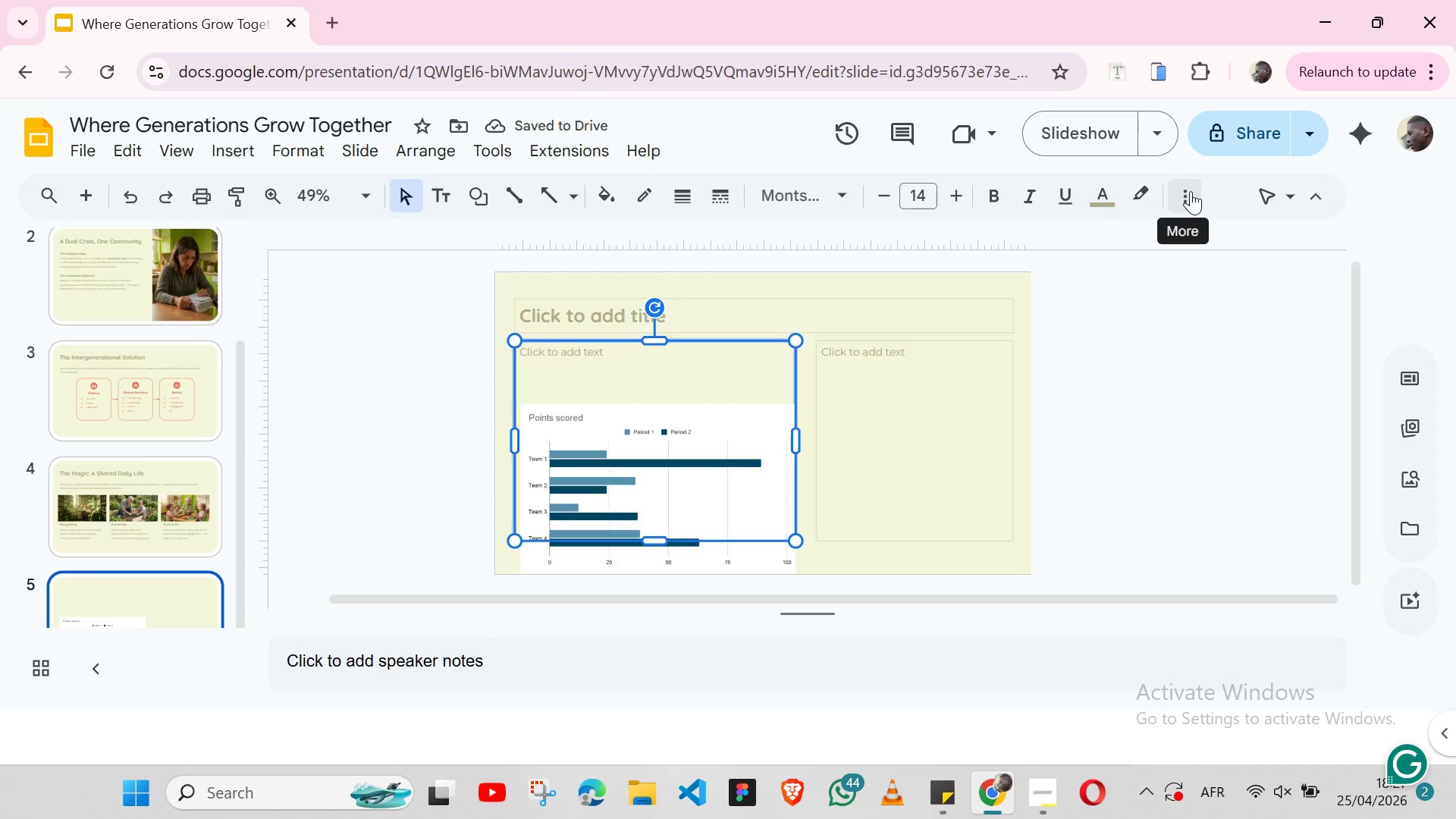 
left_click([1191, 191])
 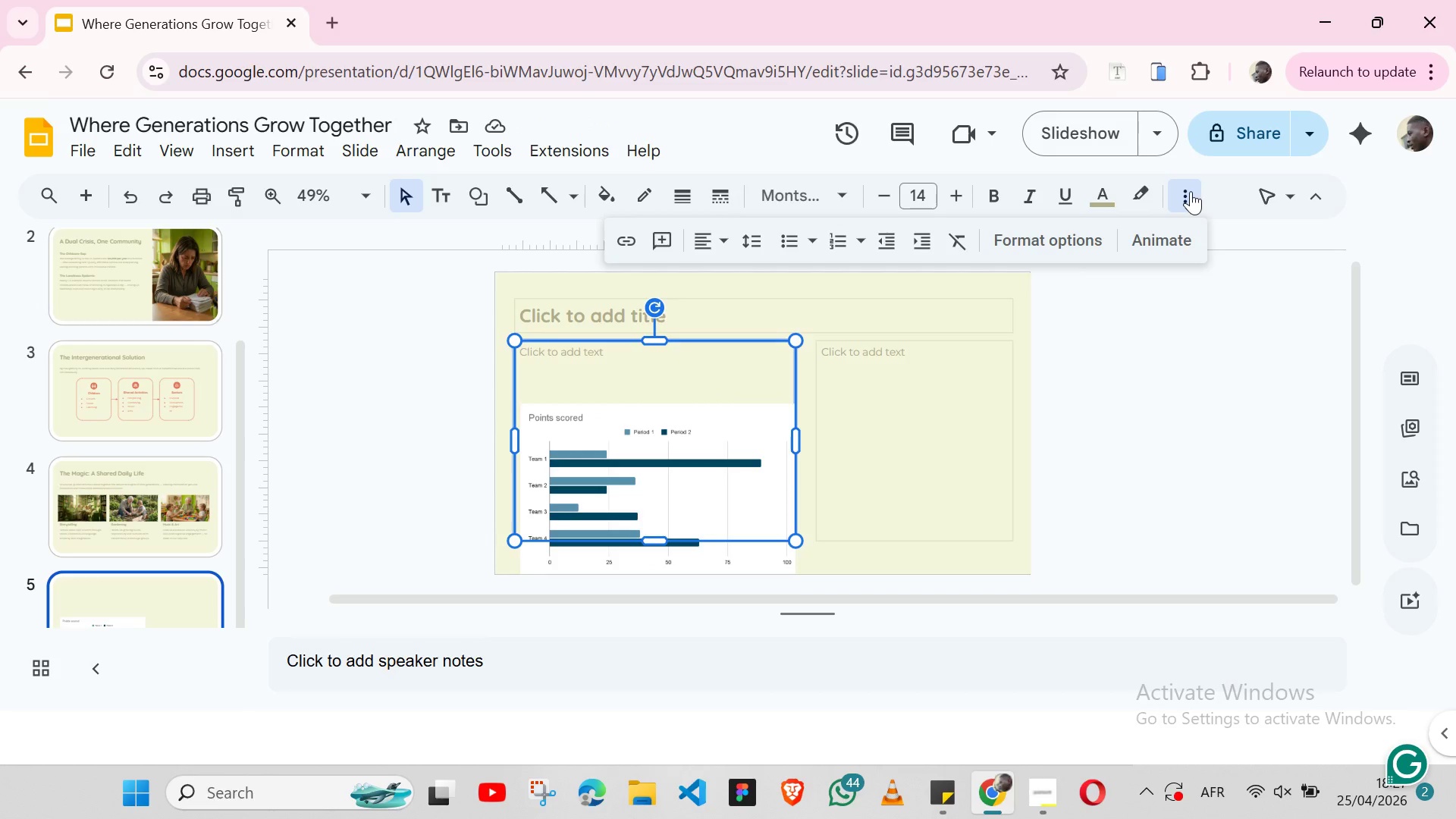 
left_click([1084, 246])
 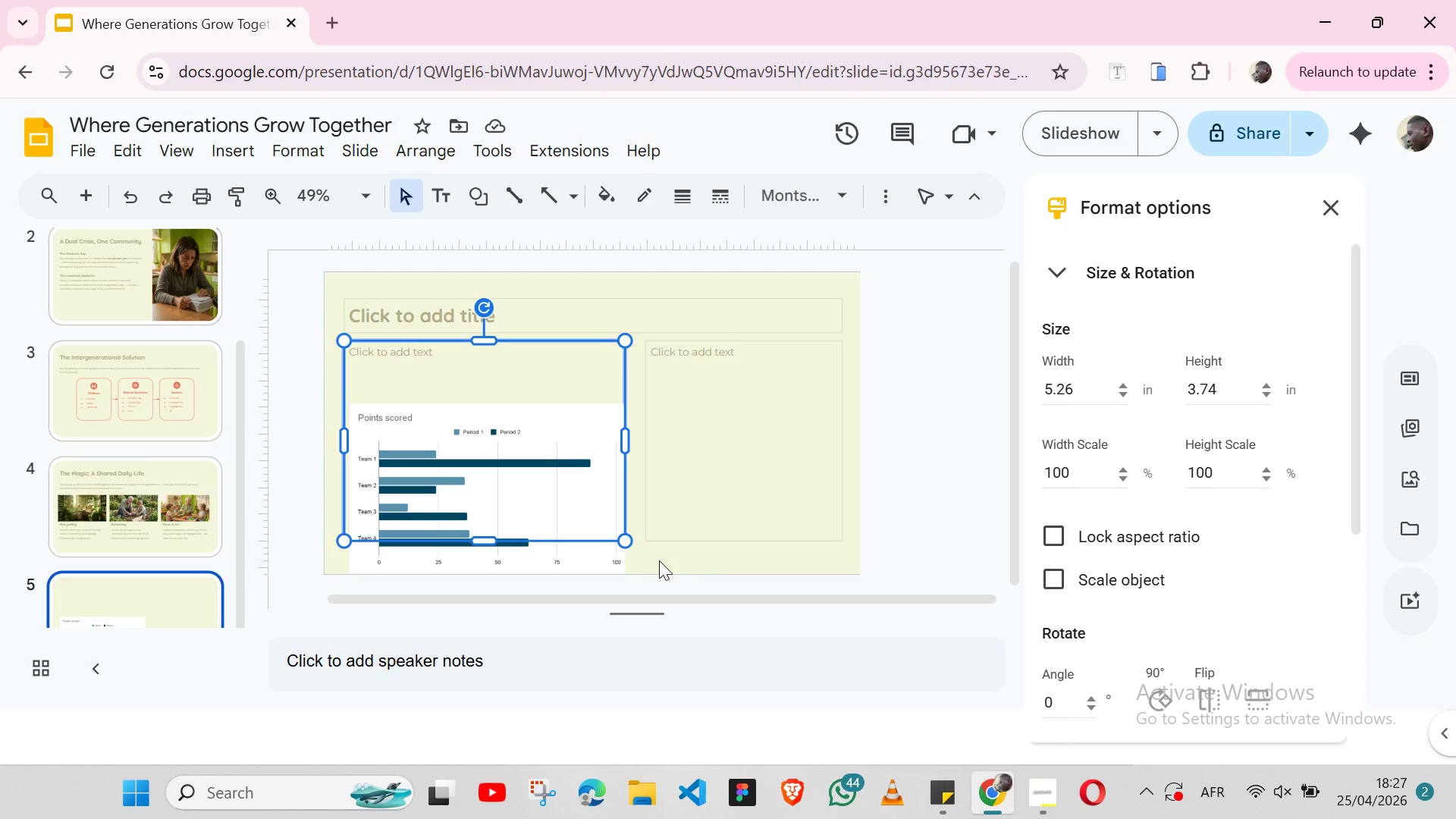 
left_click([596, 561])
 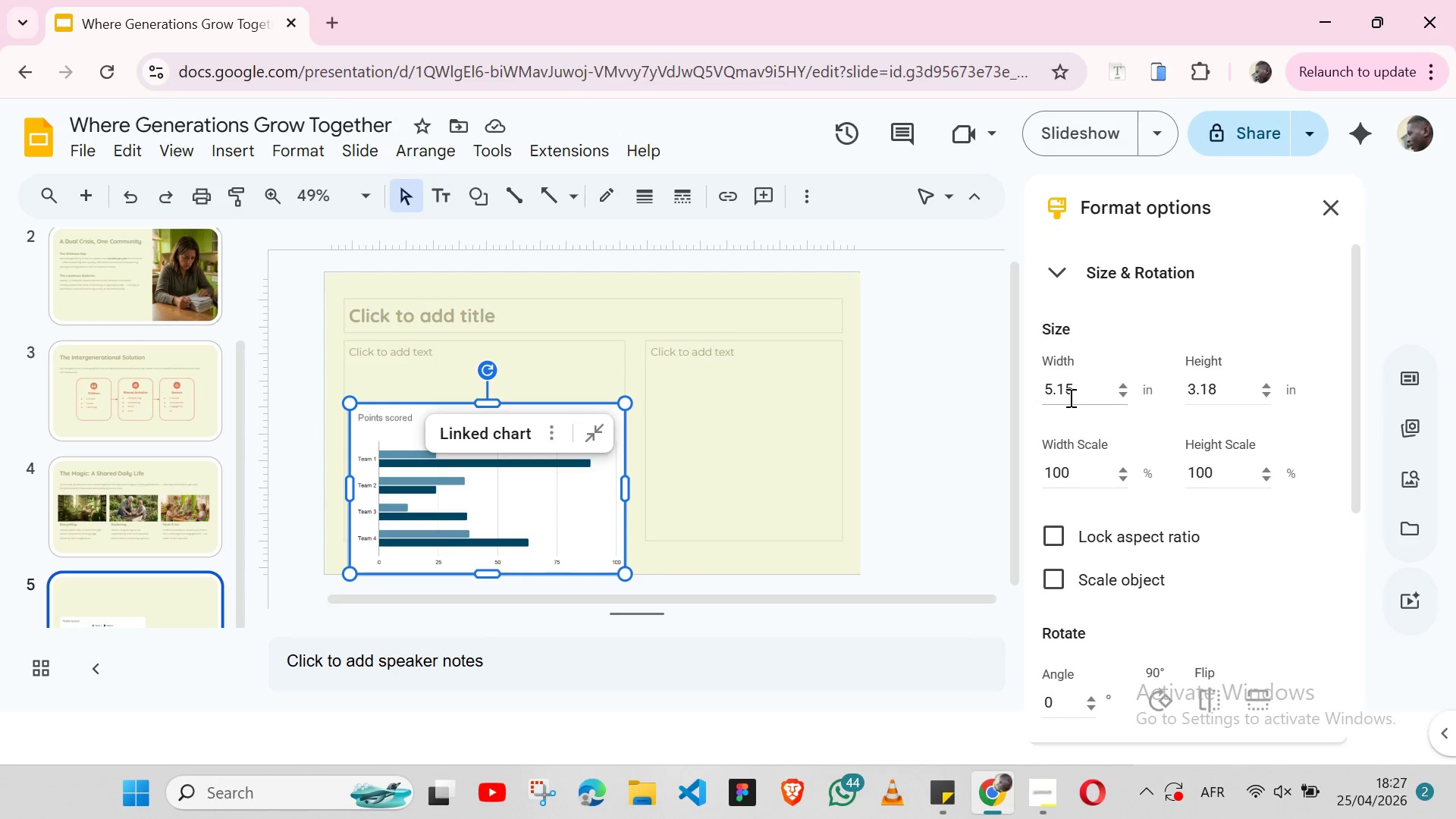 
left_click([1069, 397])
 